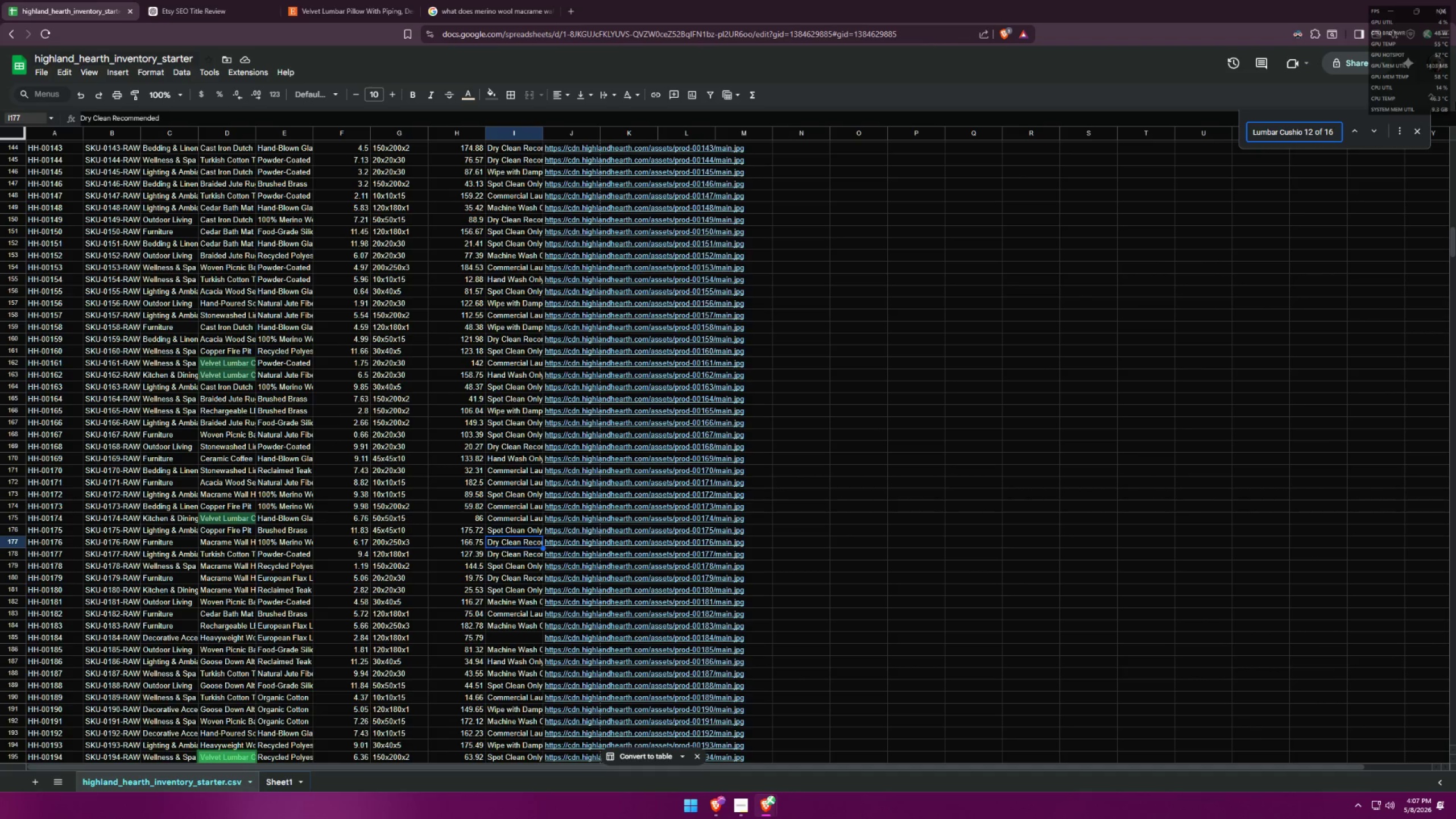 
wait(5.28)
 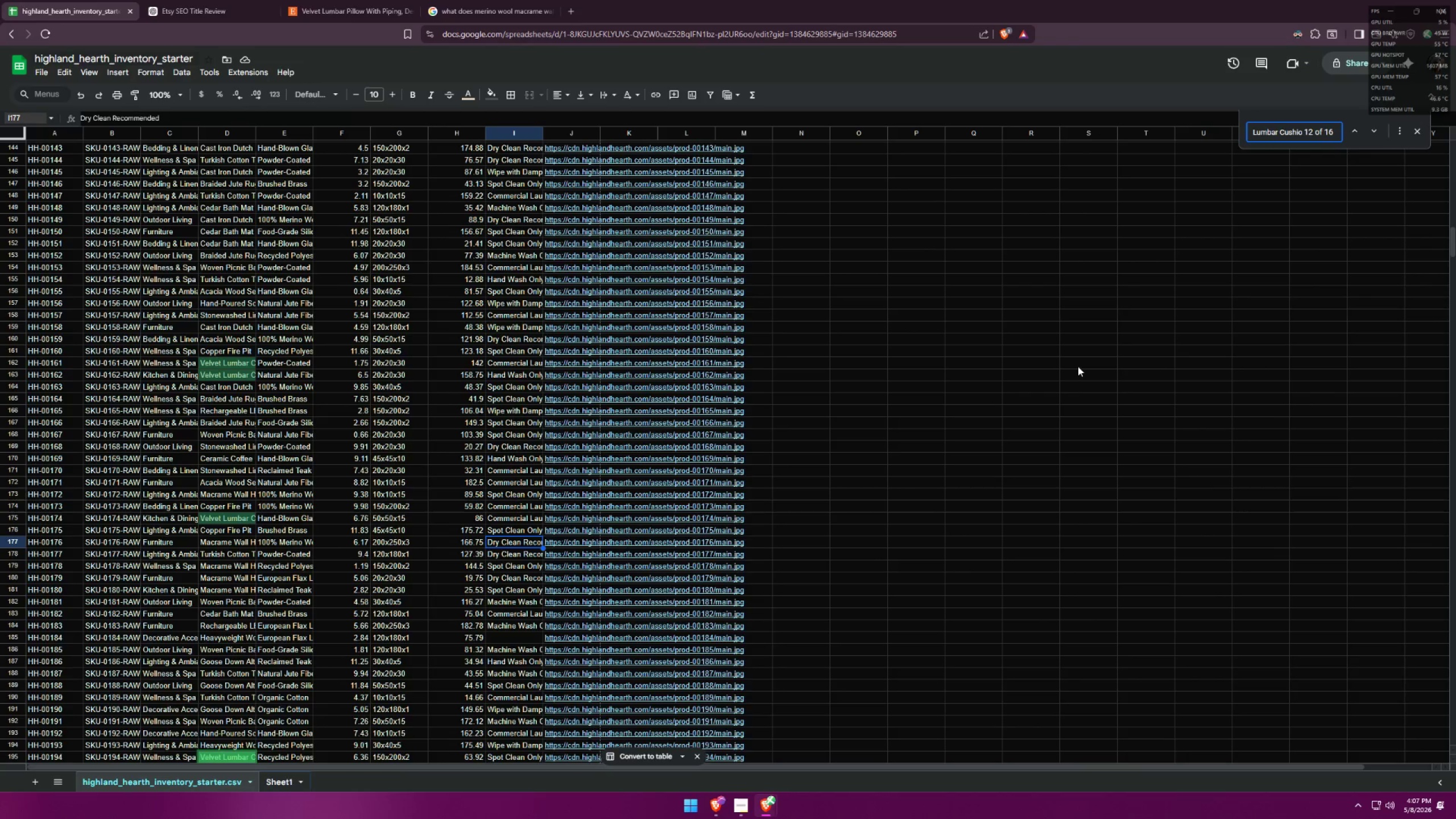 
left_click([1370, 127])
 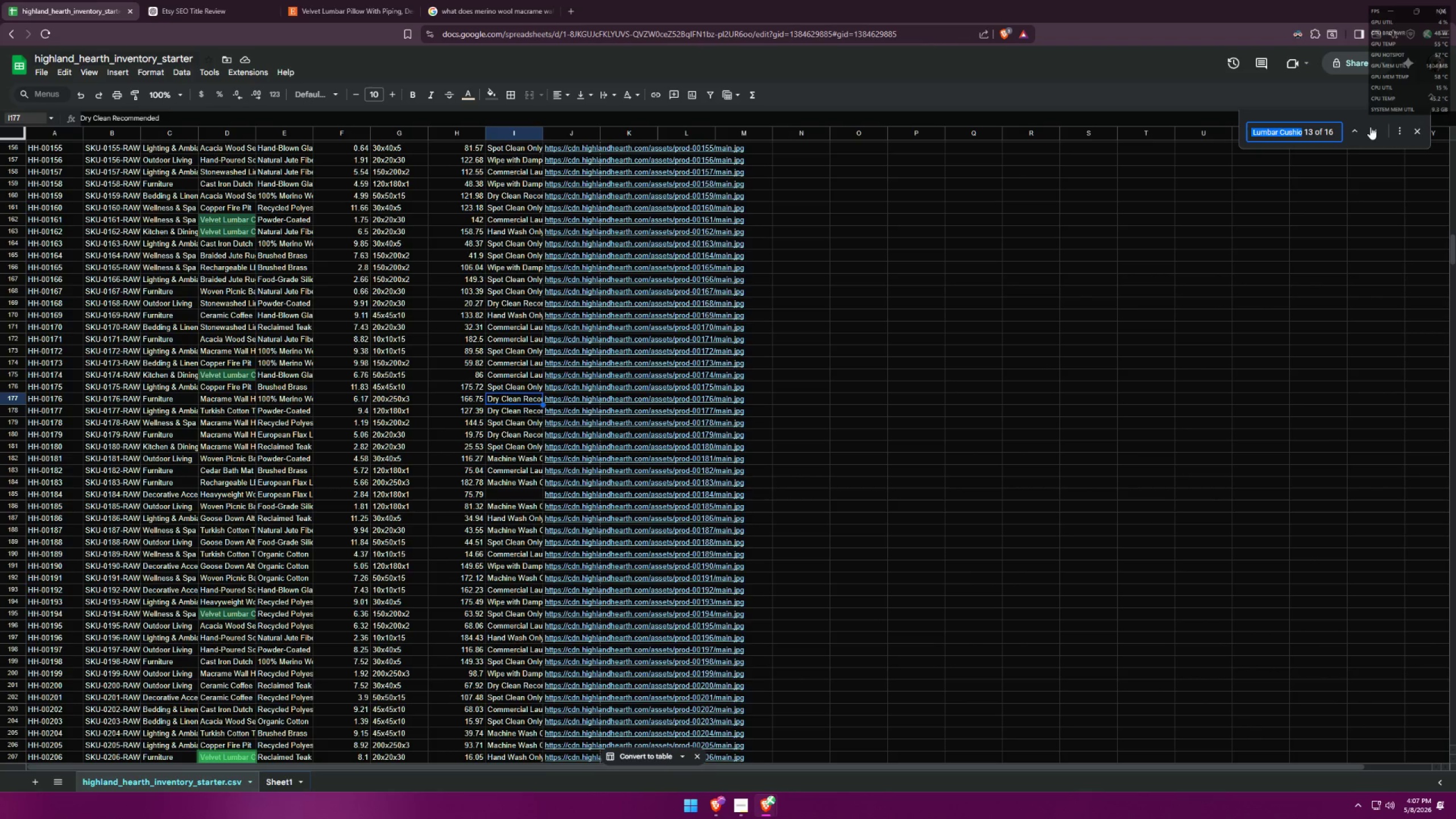 
left_click([1370, 127])
 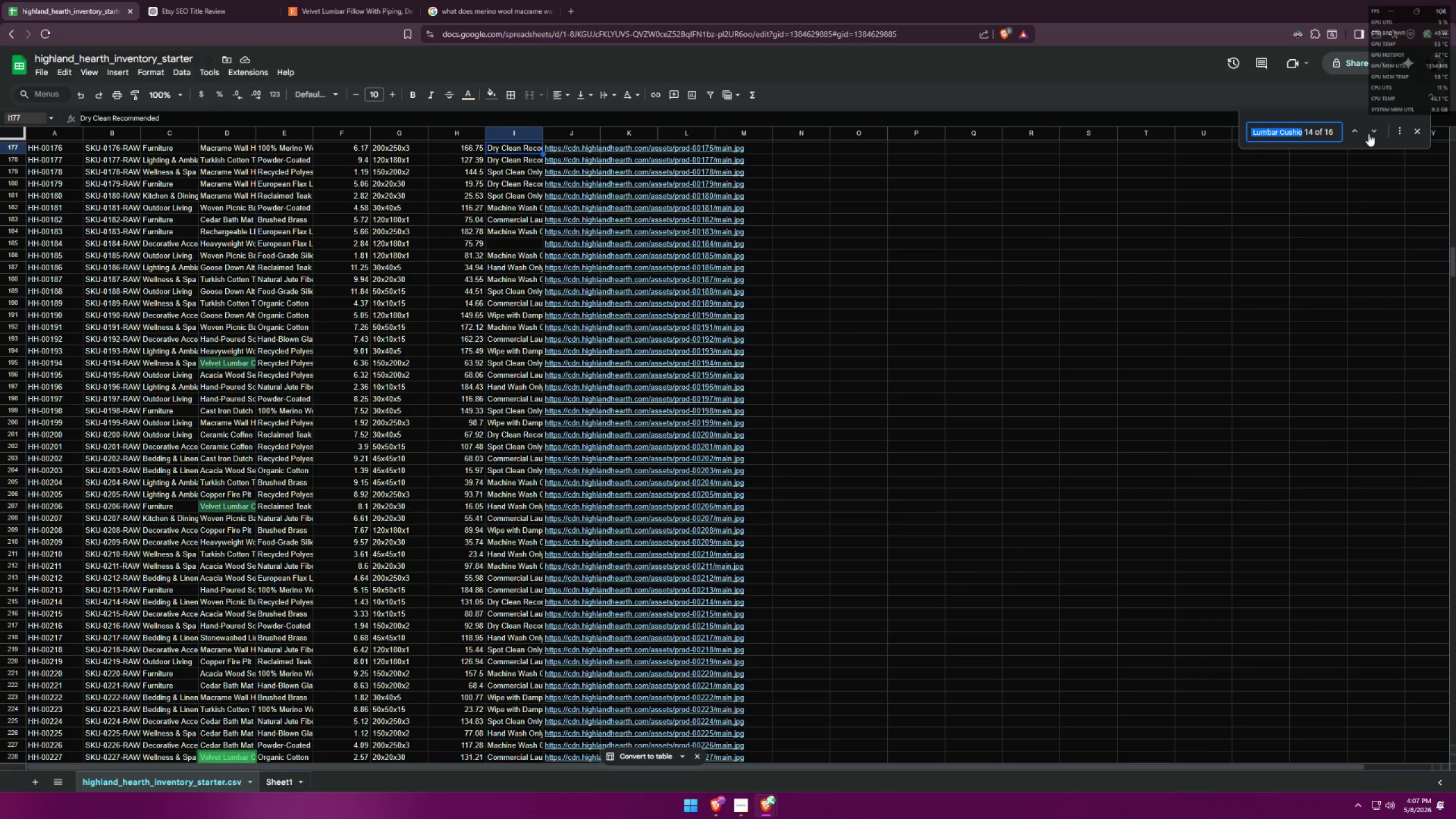 
scroll: coordinate [1258, 264], scroll_direction: down, amount: 1.0
 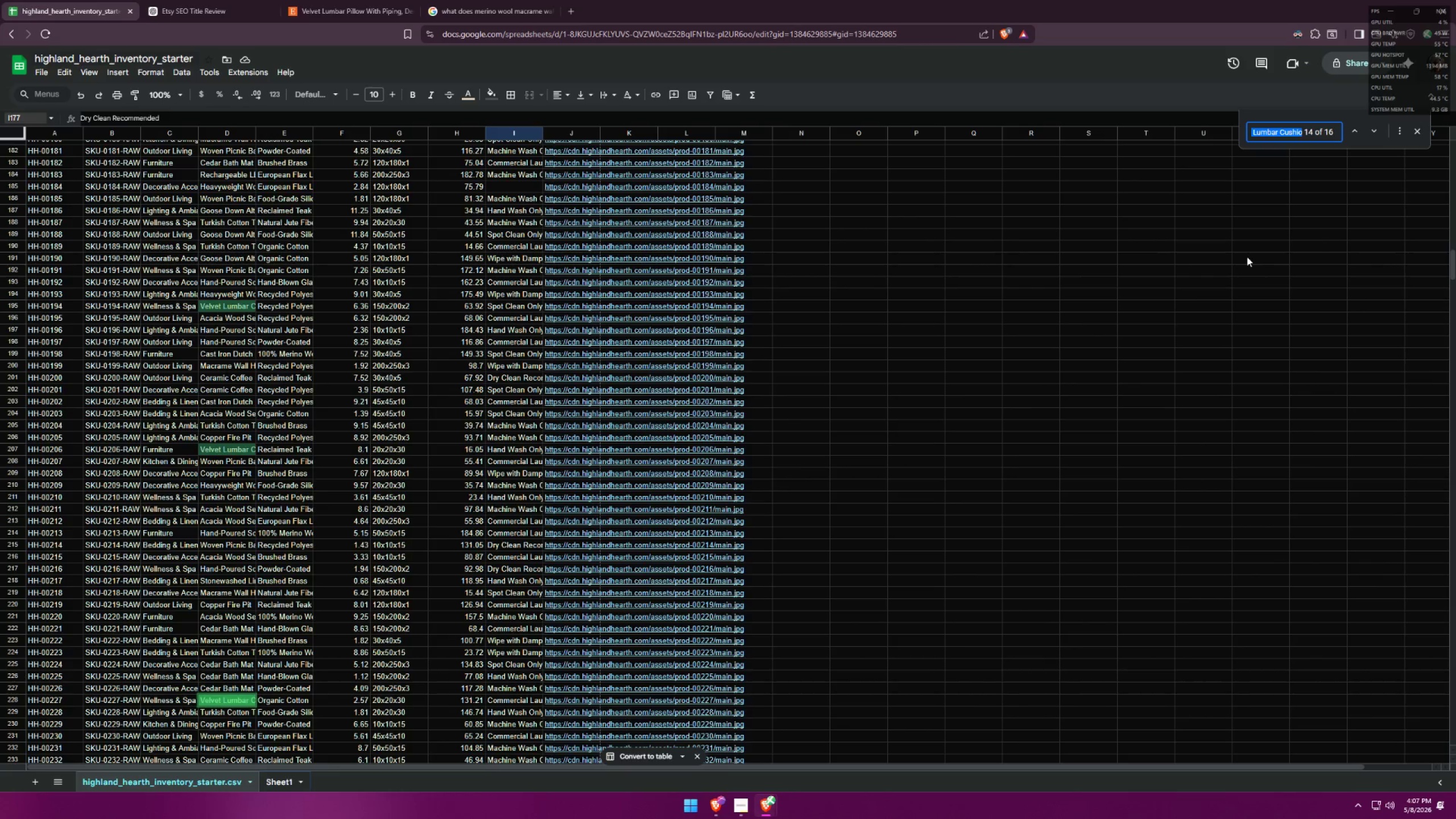 
key(Alt+AltLeft)
 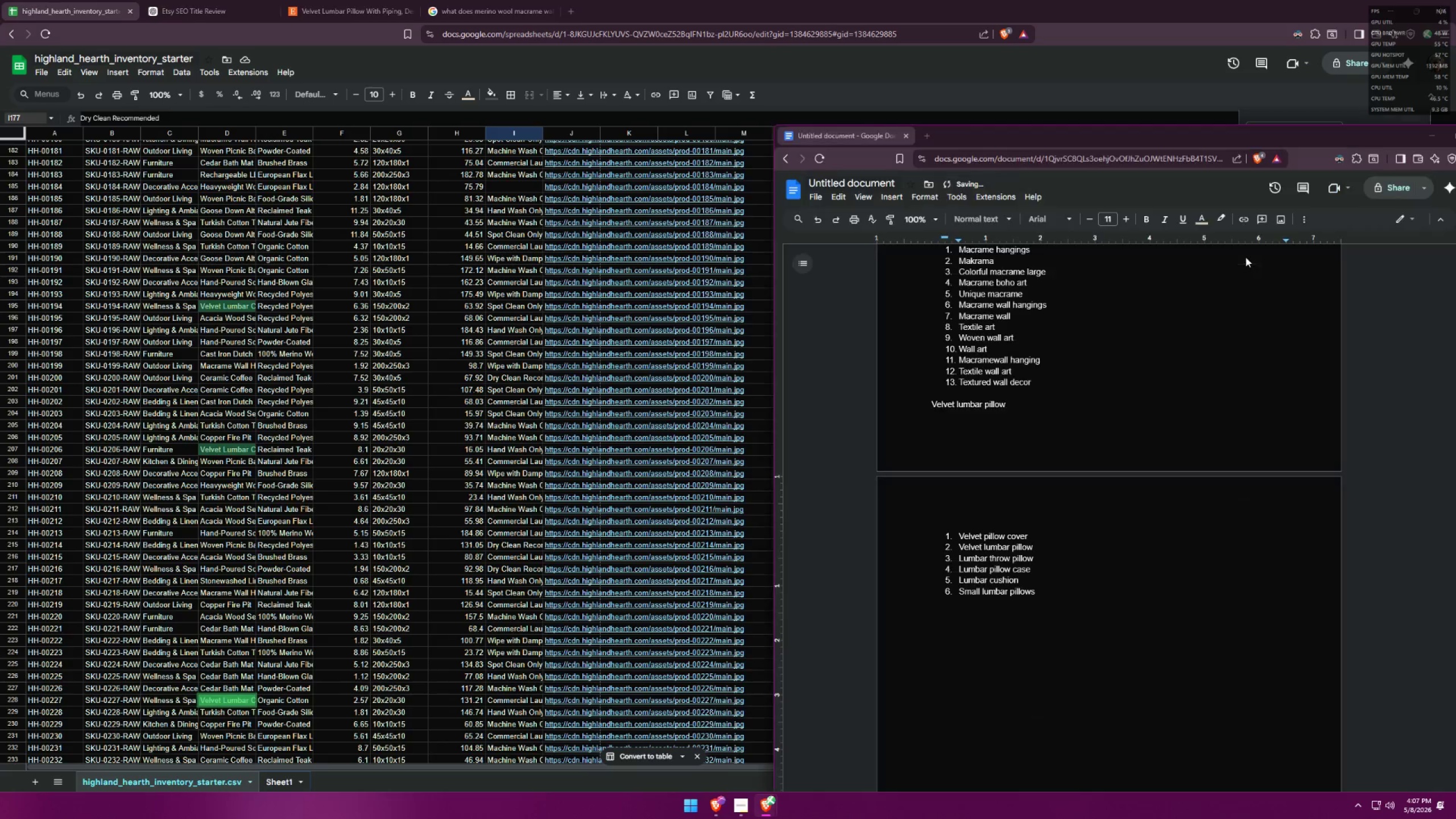 
key(Alt+Tab)
 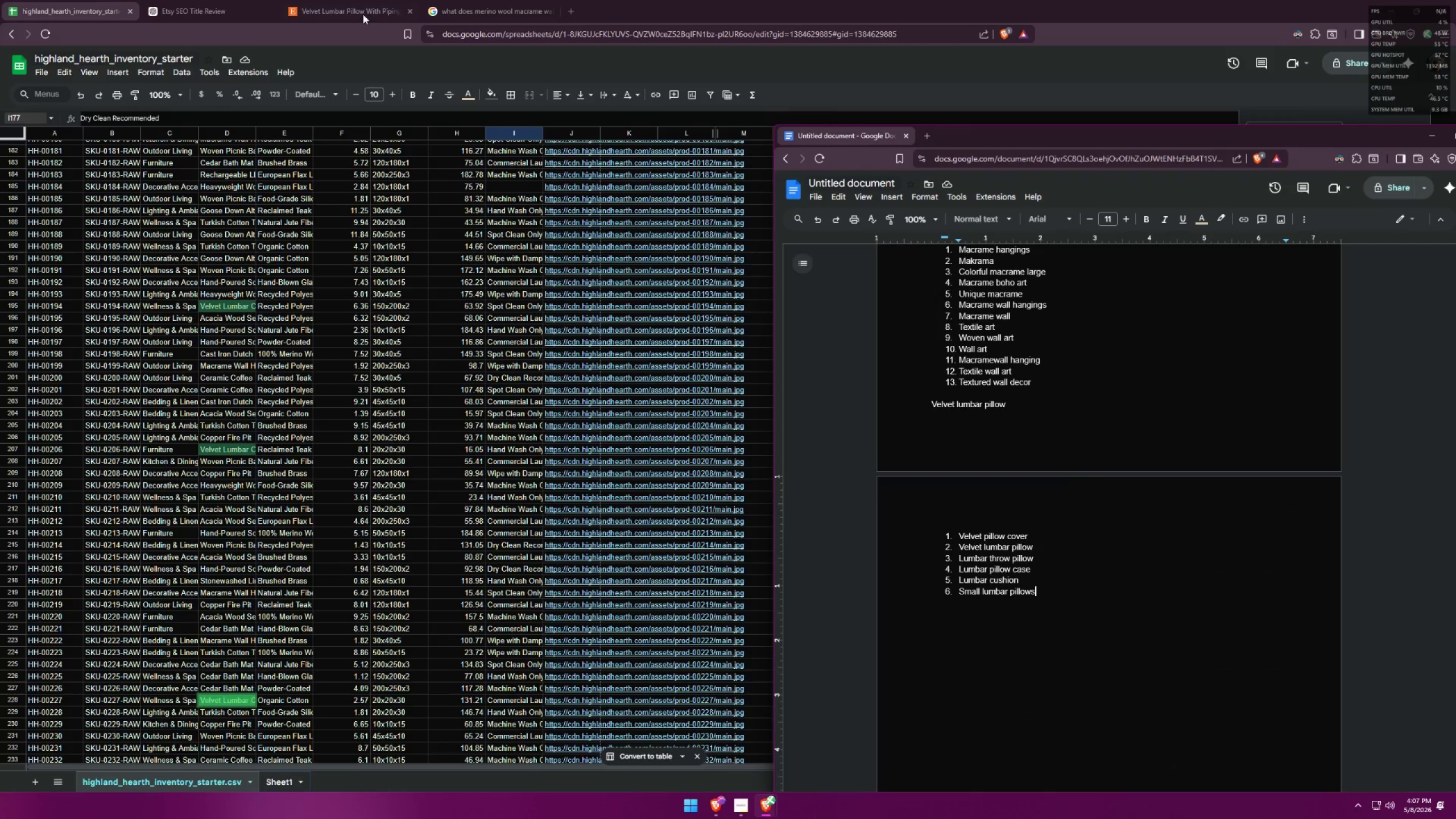 
left_click([342, 0])
 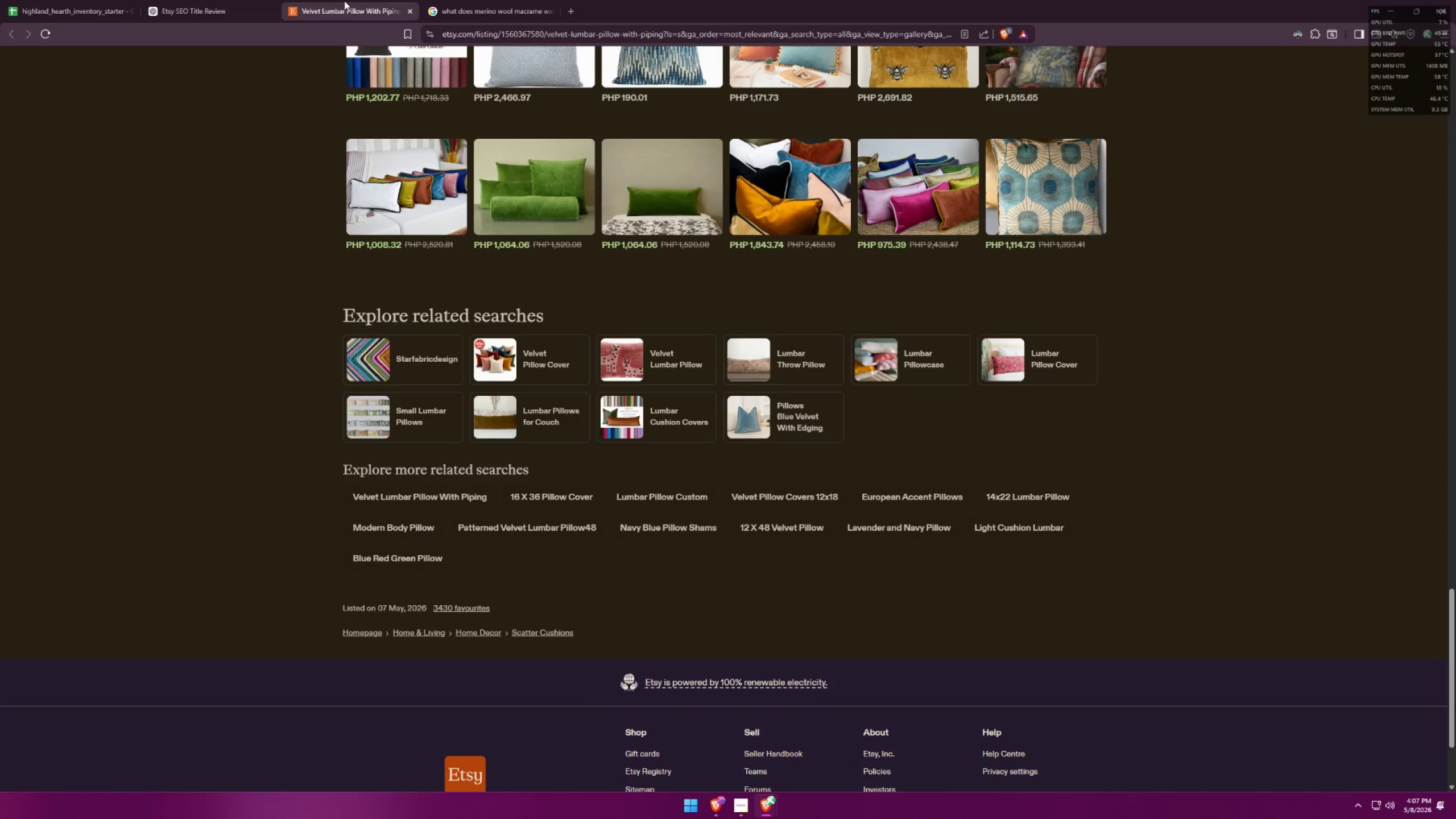 
scroll: coordinate [121, 388], scroll_direction: up, amount: 9.0
 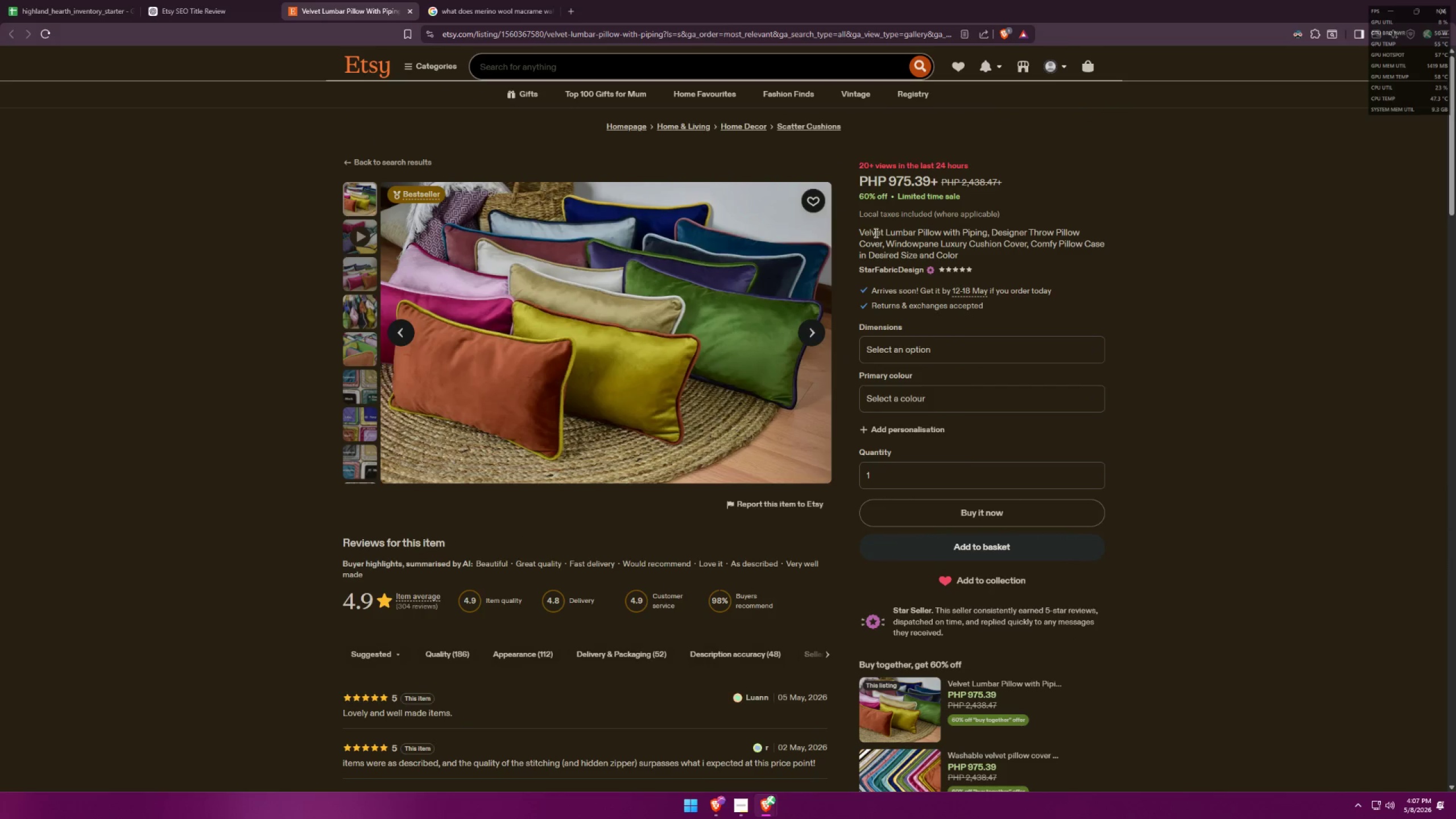 
left_click_drag(start_coordinate=[864, 233], to_coordinate=[882, 234])
 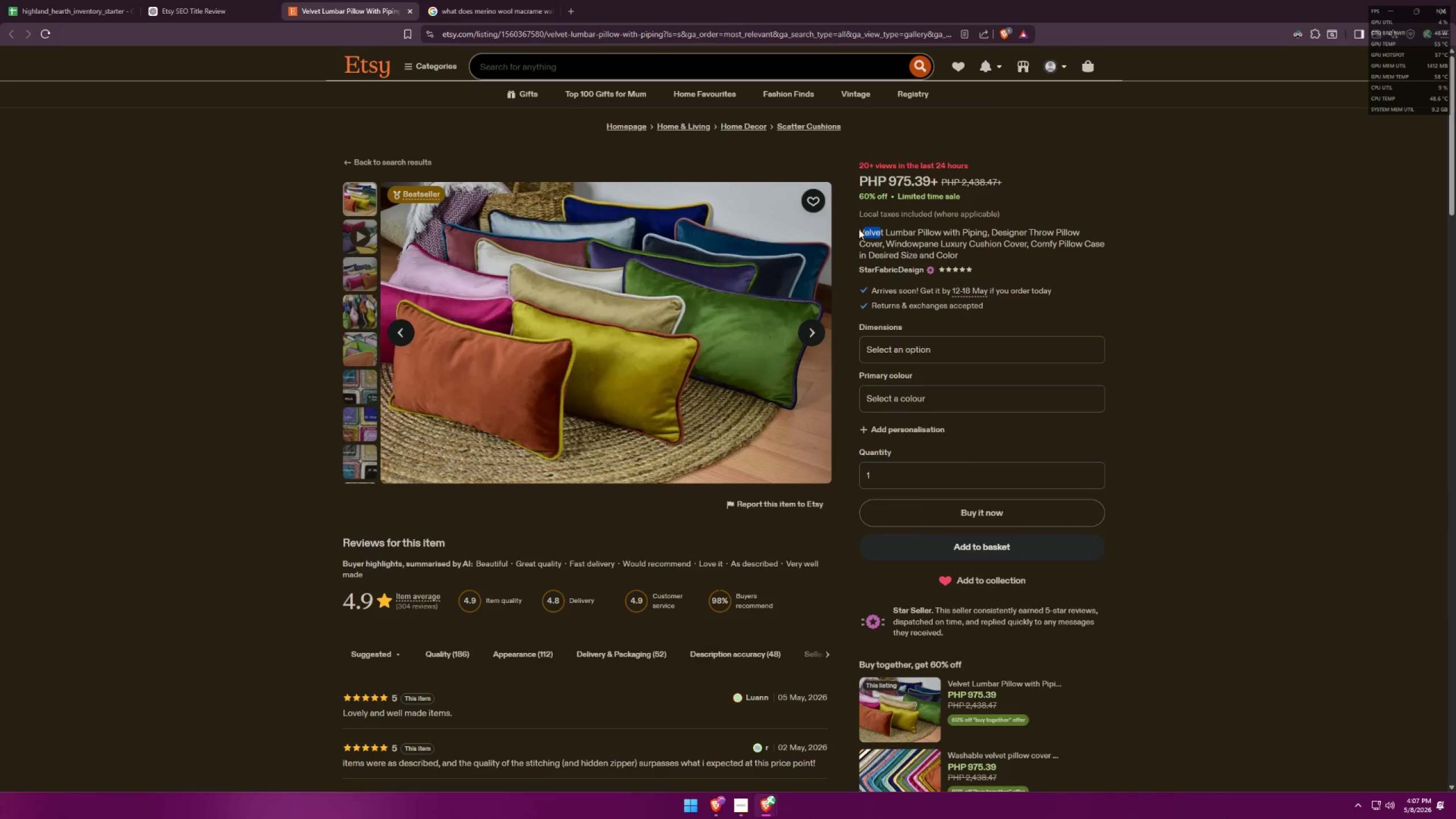 
left_click([859, 229])
 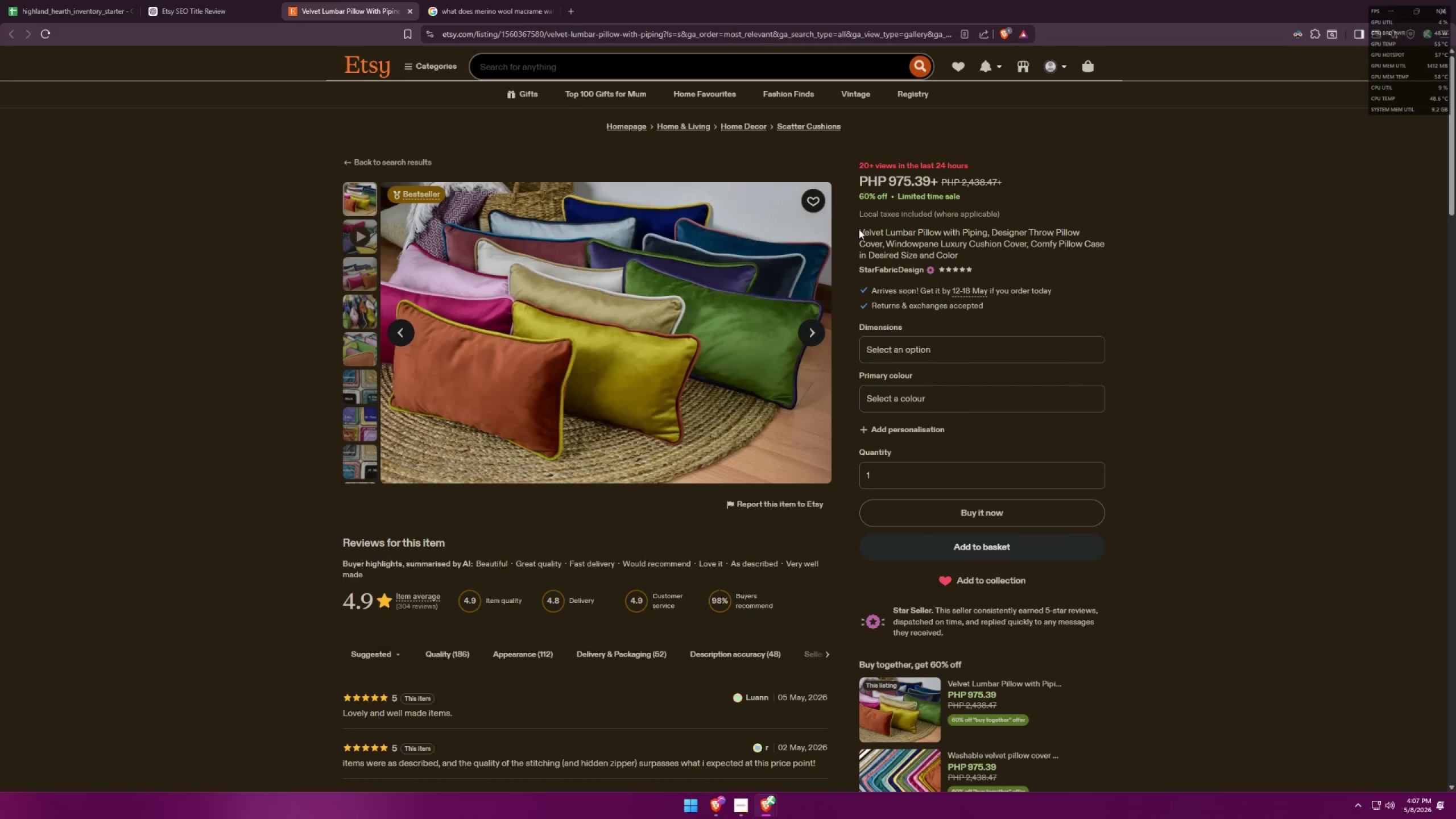 
left_click_drag(start_coordinate=[859, 229], to_coordinate=[940, 229])
 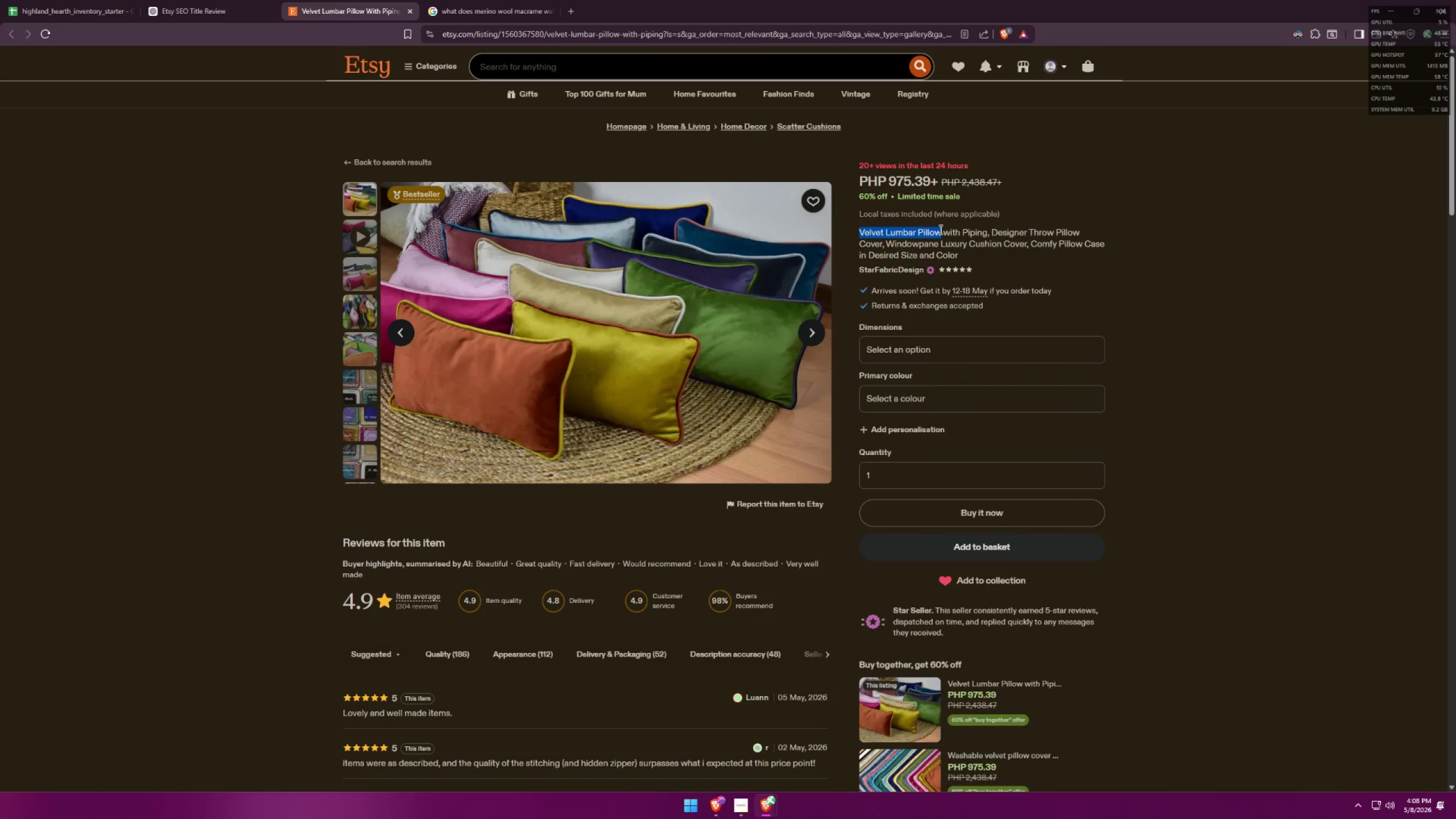 
key(Control+ControlLeft)
 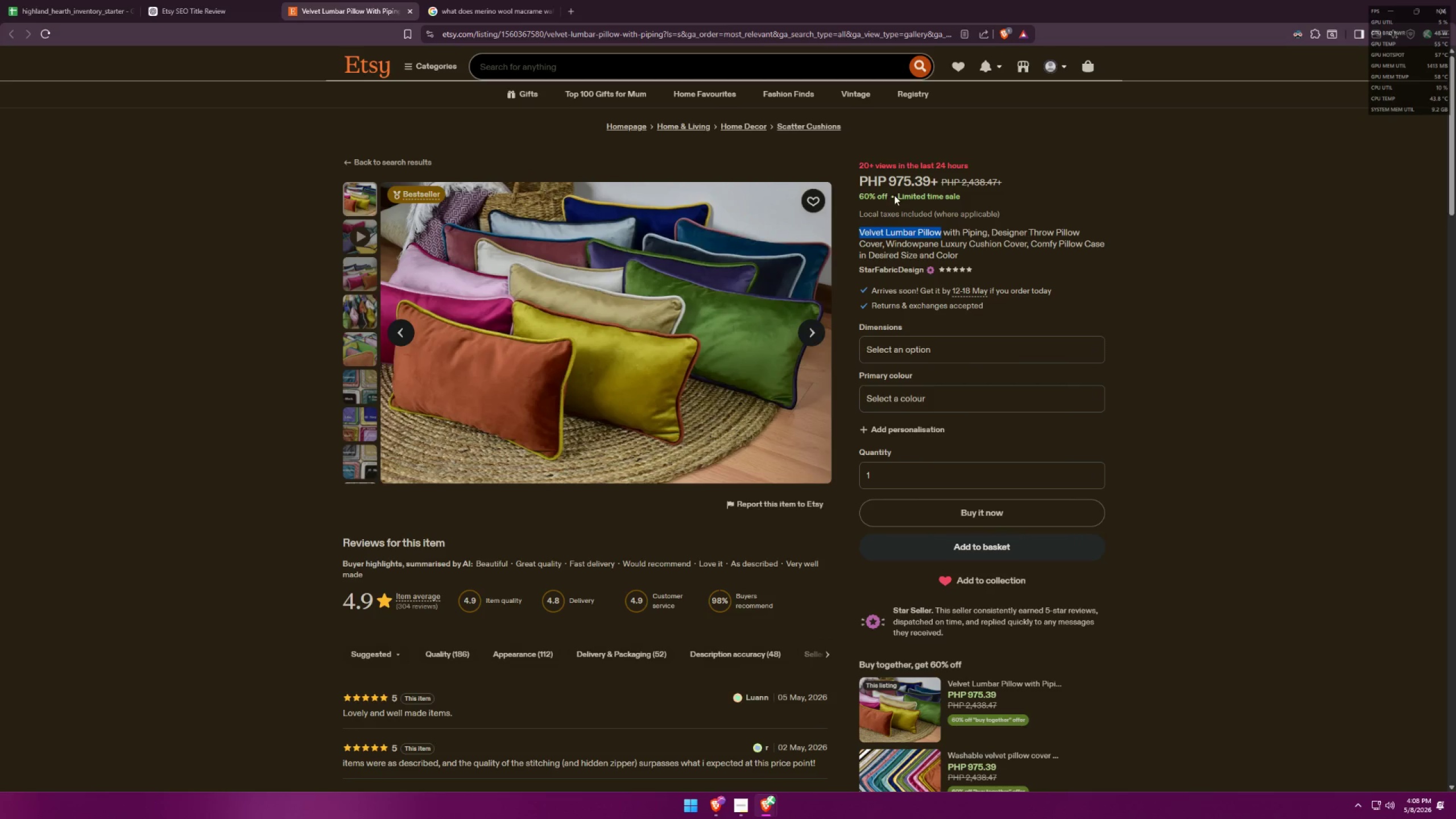 
key(Control+C)
 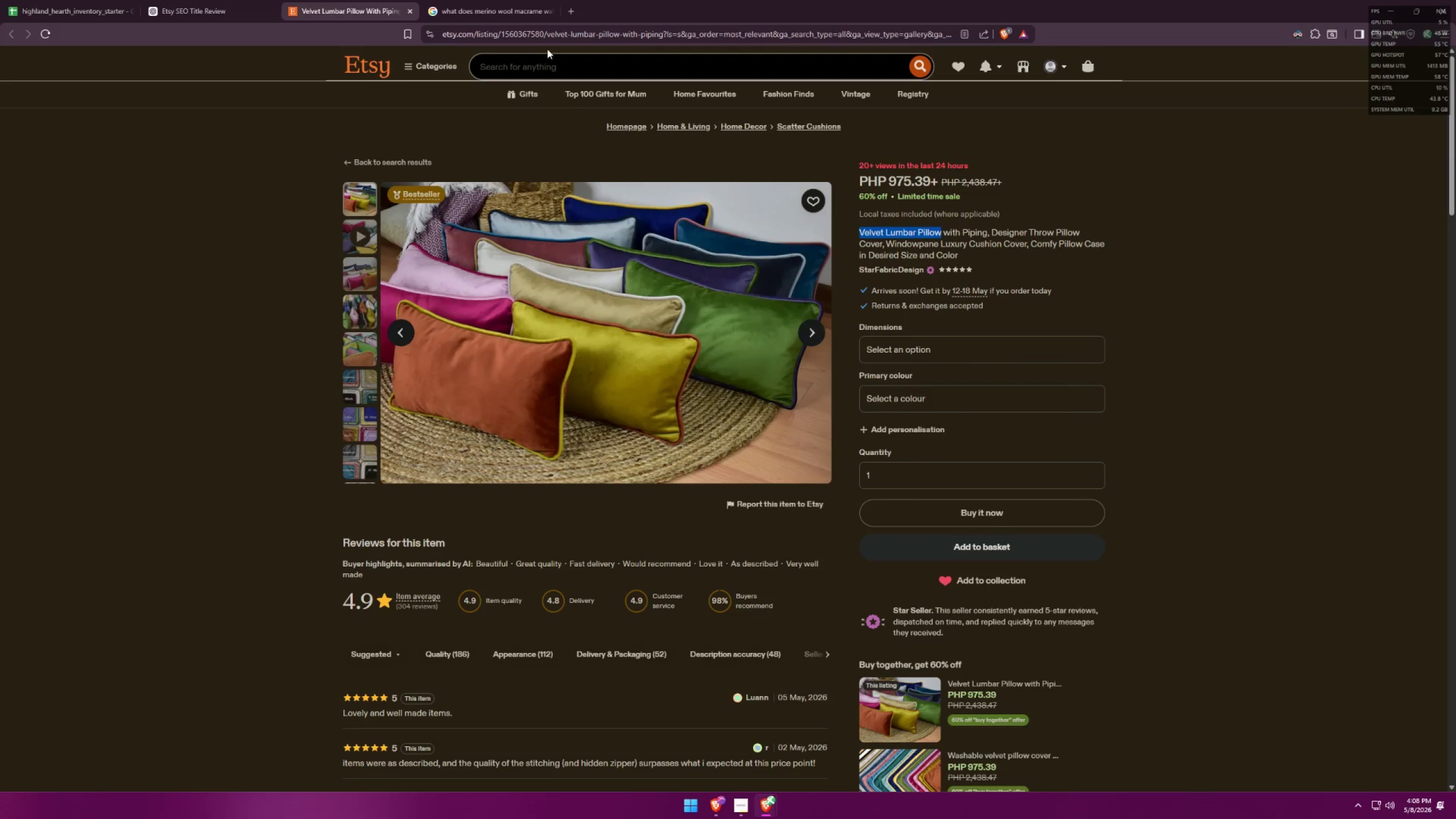 
left_click([551, 58])
 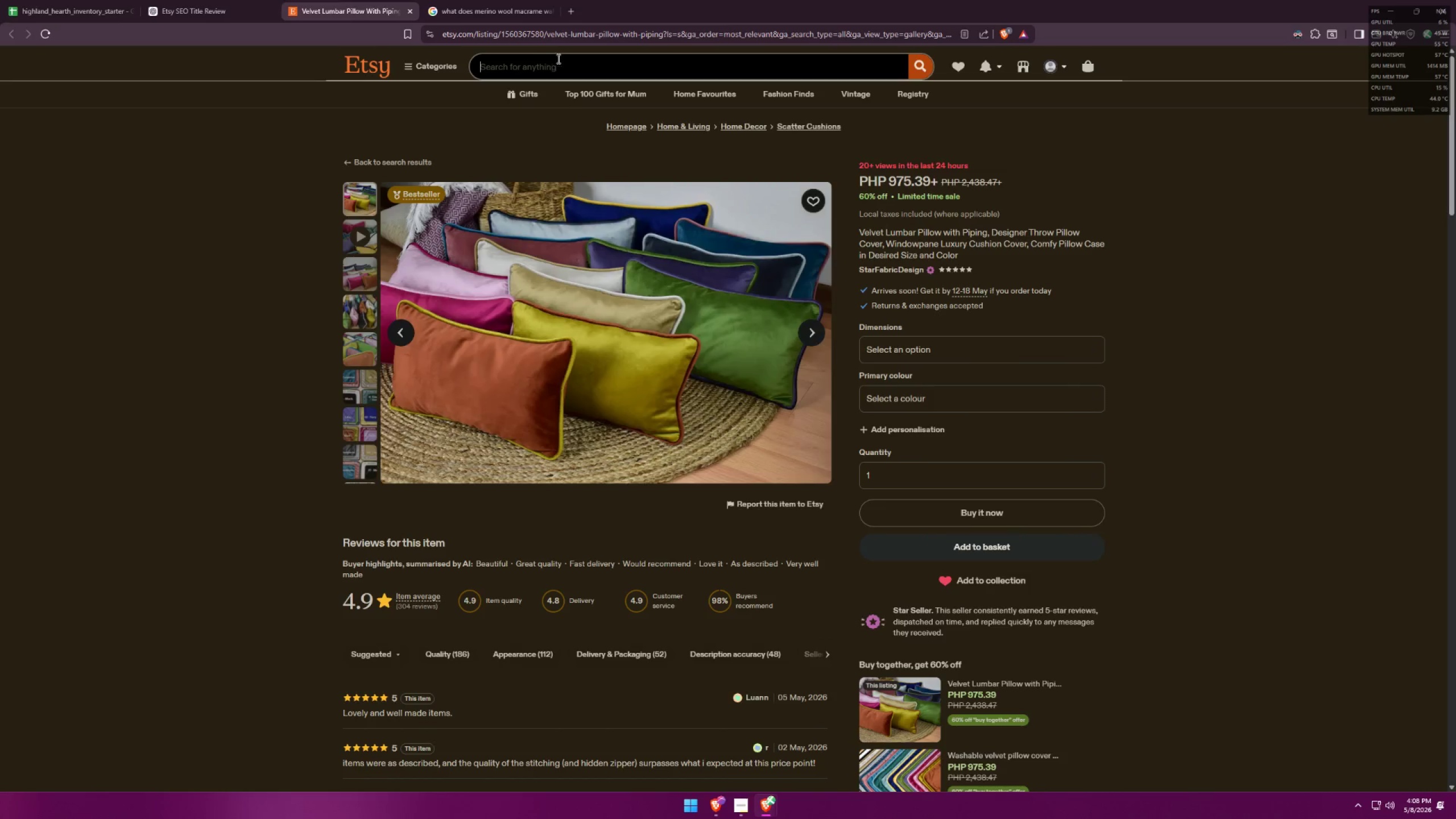 
key(Alt+AltLeft)
 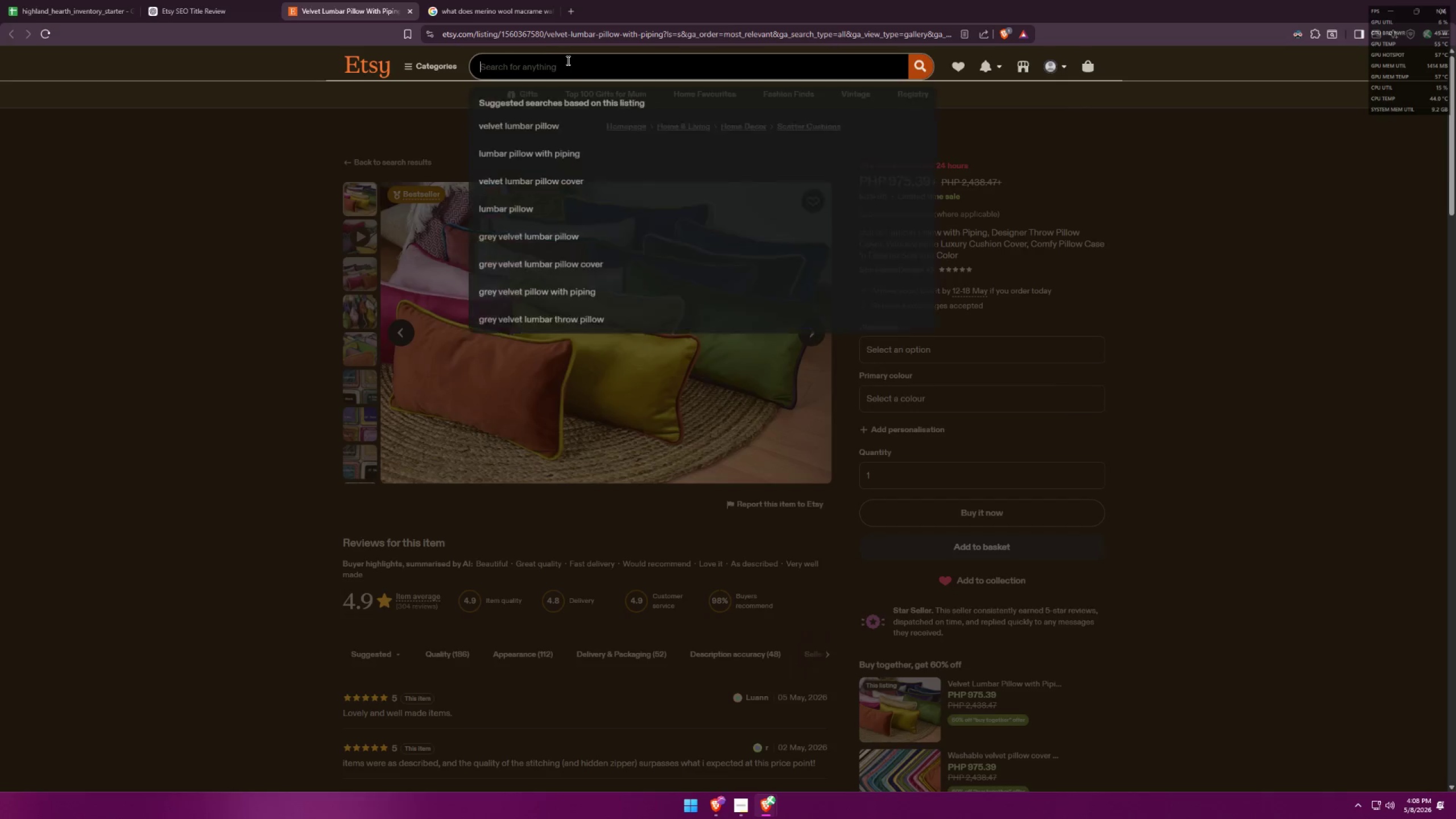 
key(Alt+Tab)
 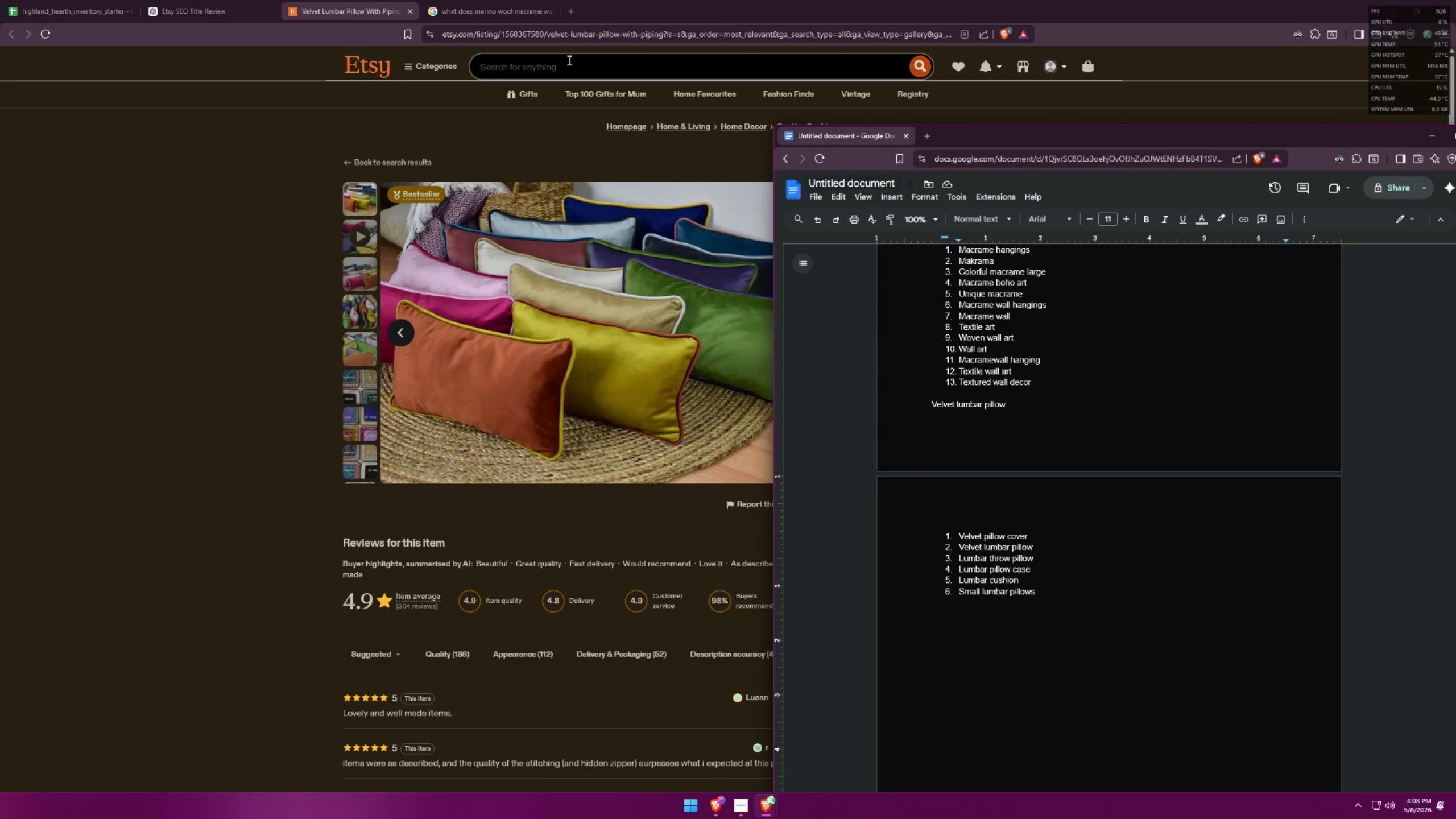 
key(Alt+AltLeft)
 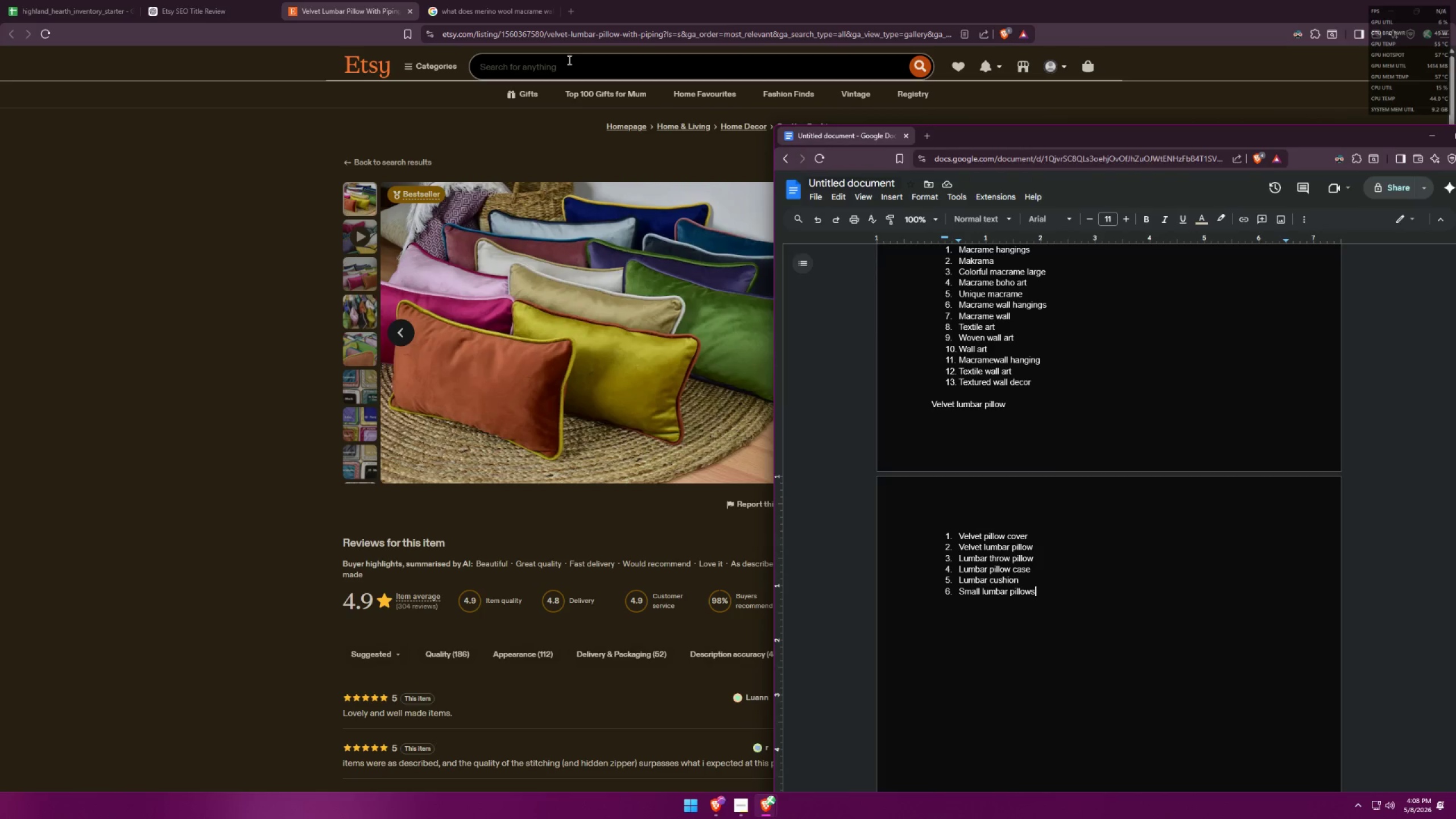 
key(Alt+Tab)
 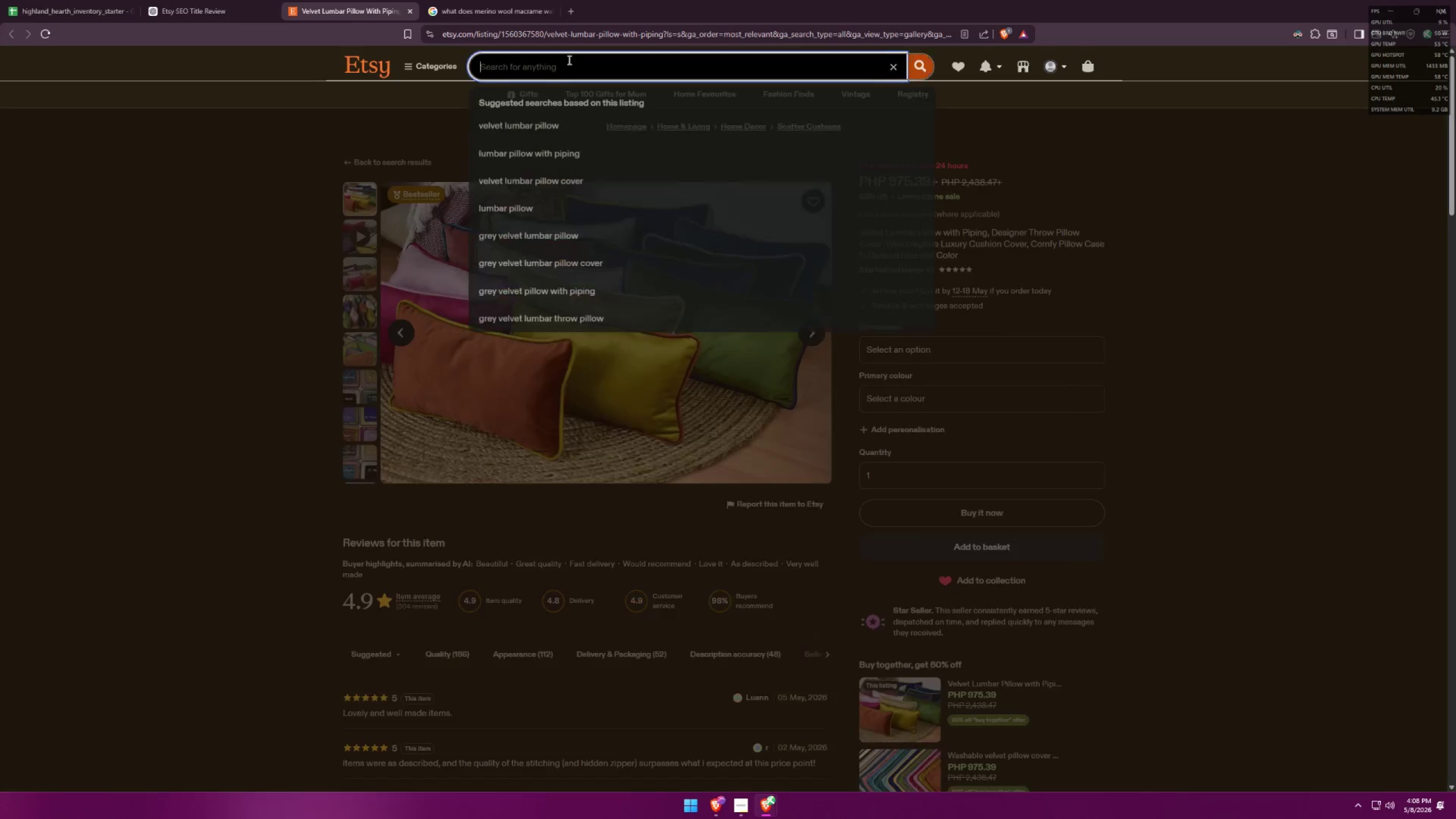 
key(Control+ControlLeft)
 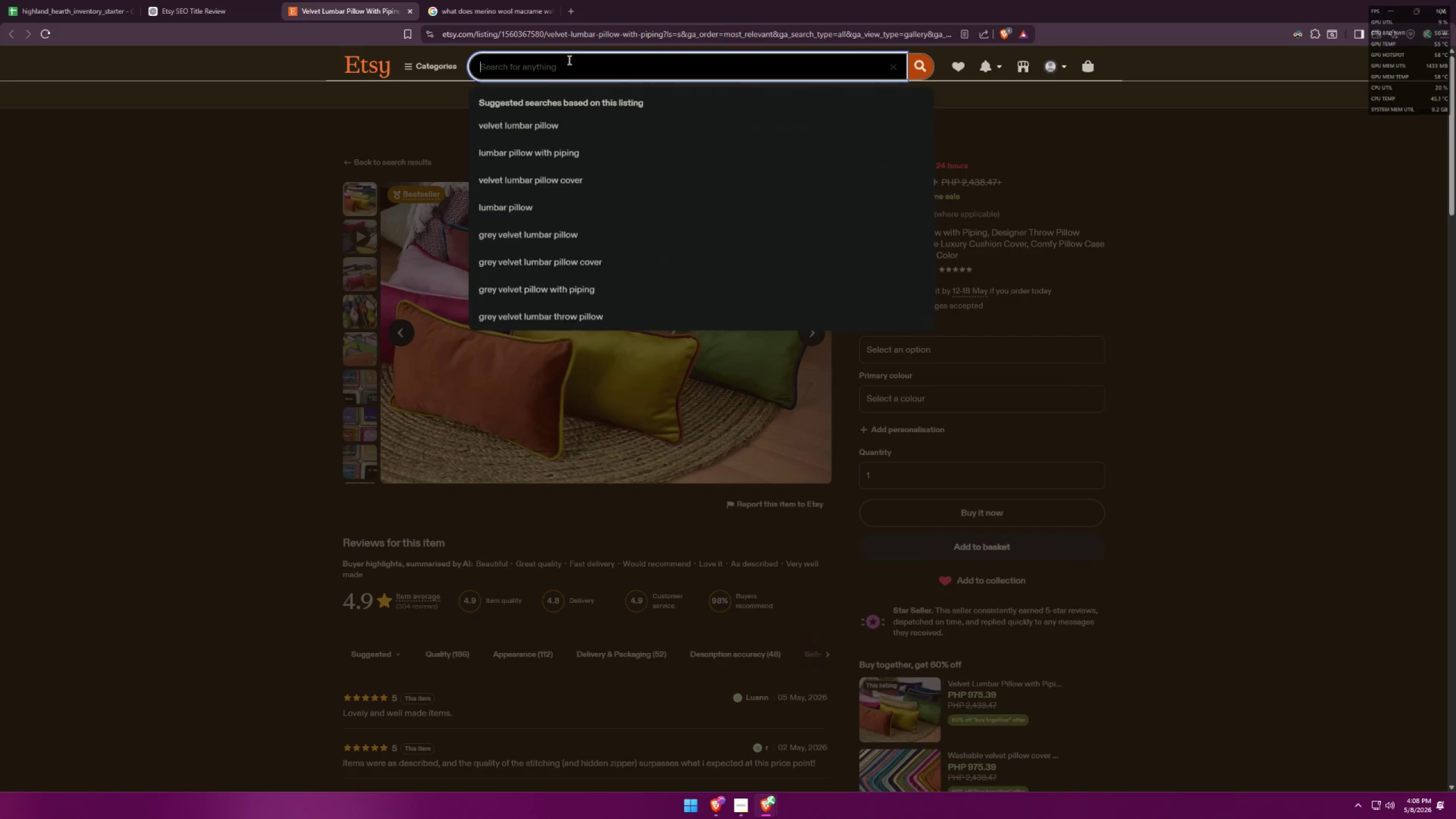 
key(Control+V)
 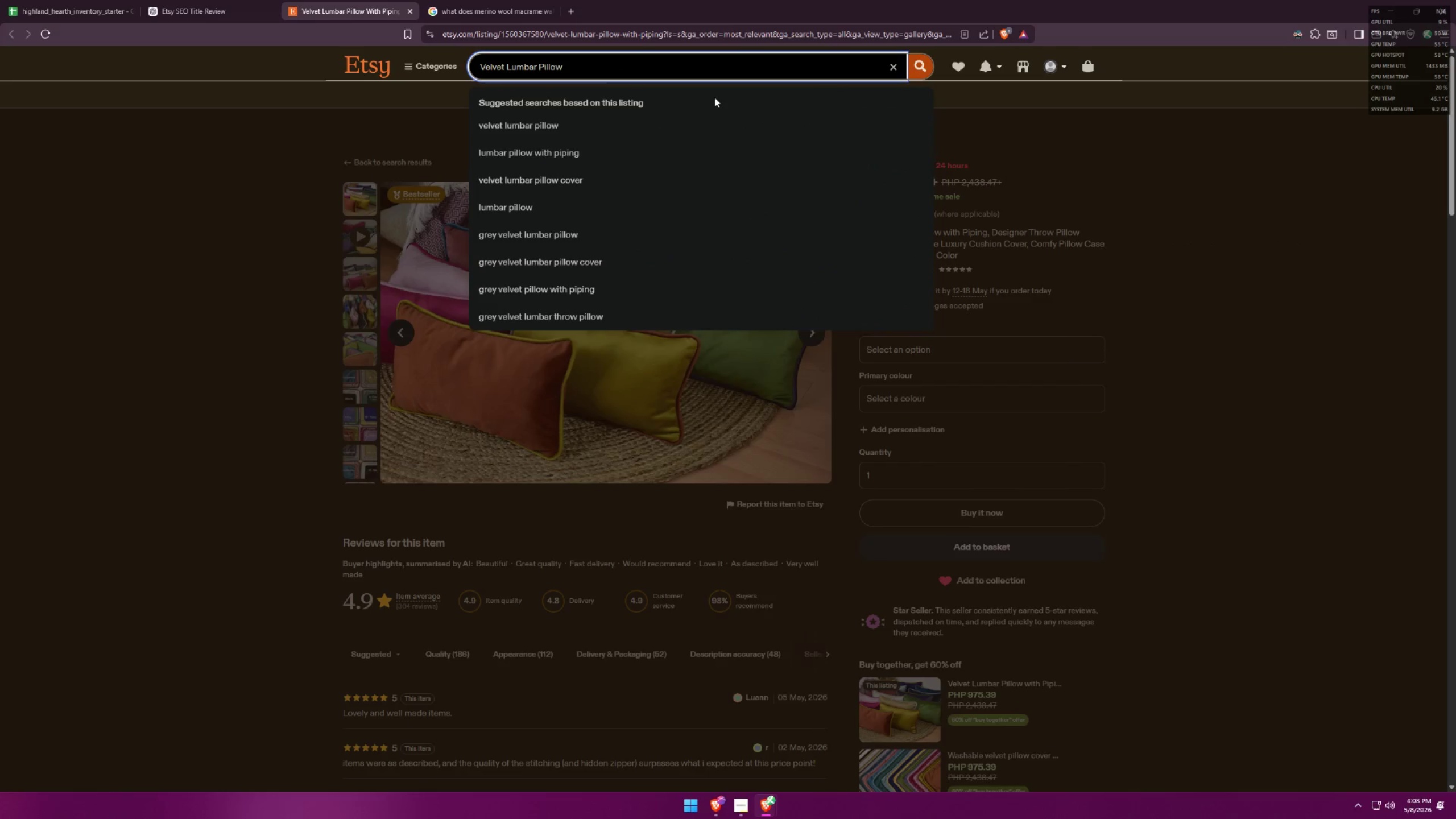 
key(Backspace)
key(Backspace)
key(Backspace)
key(Backspace)
key(Backspace)
key(Backspace)
type(cushion organic cotton)
 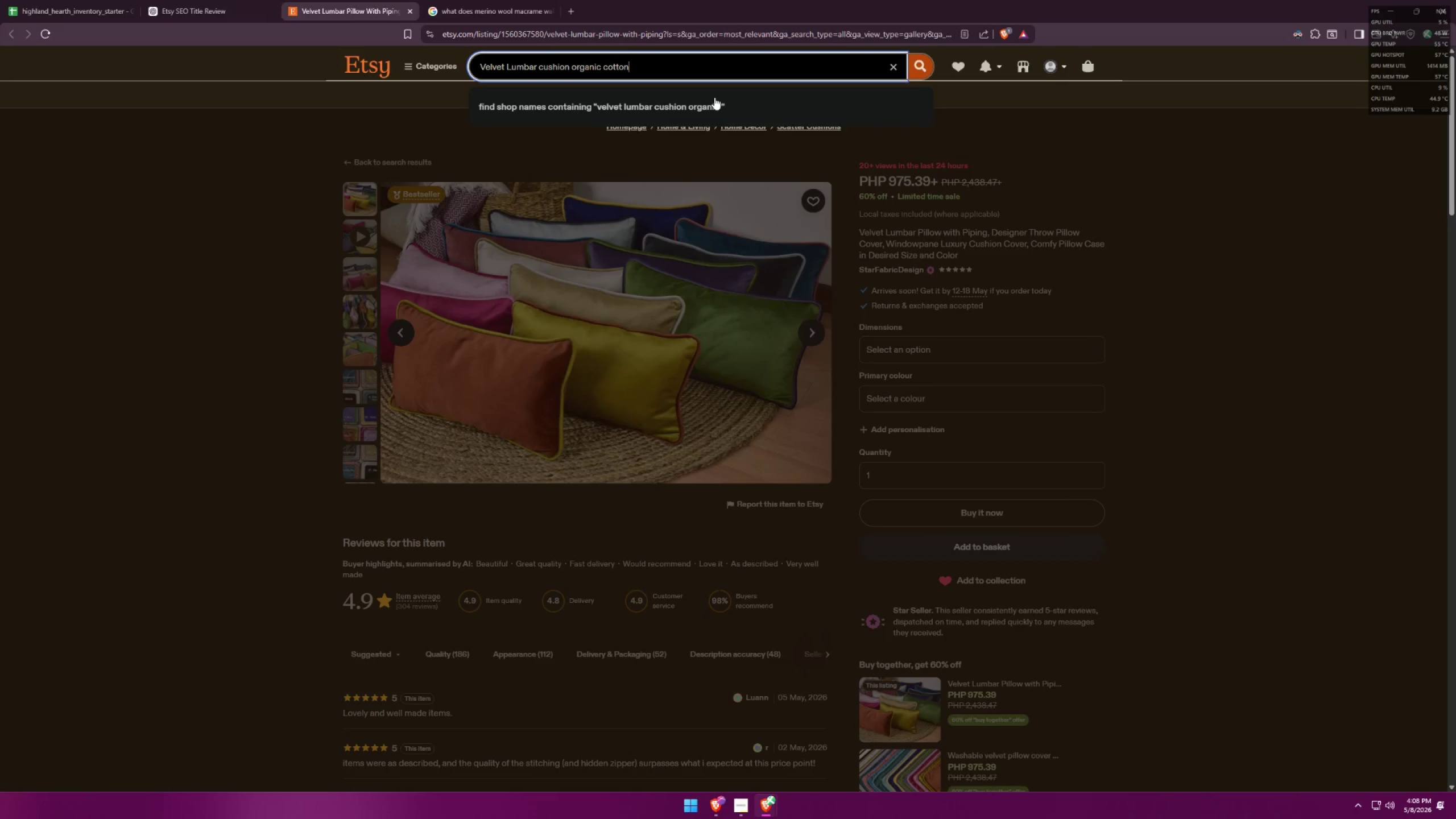 
key(Enter)
 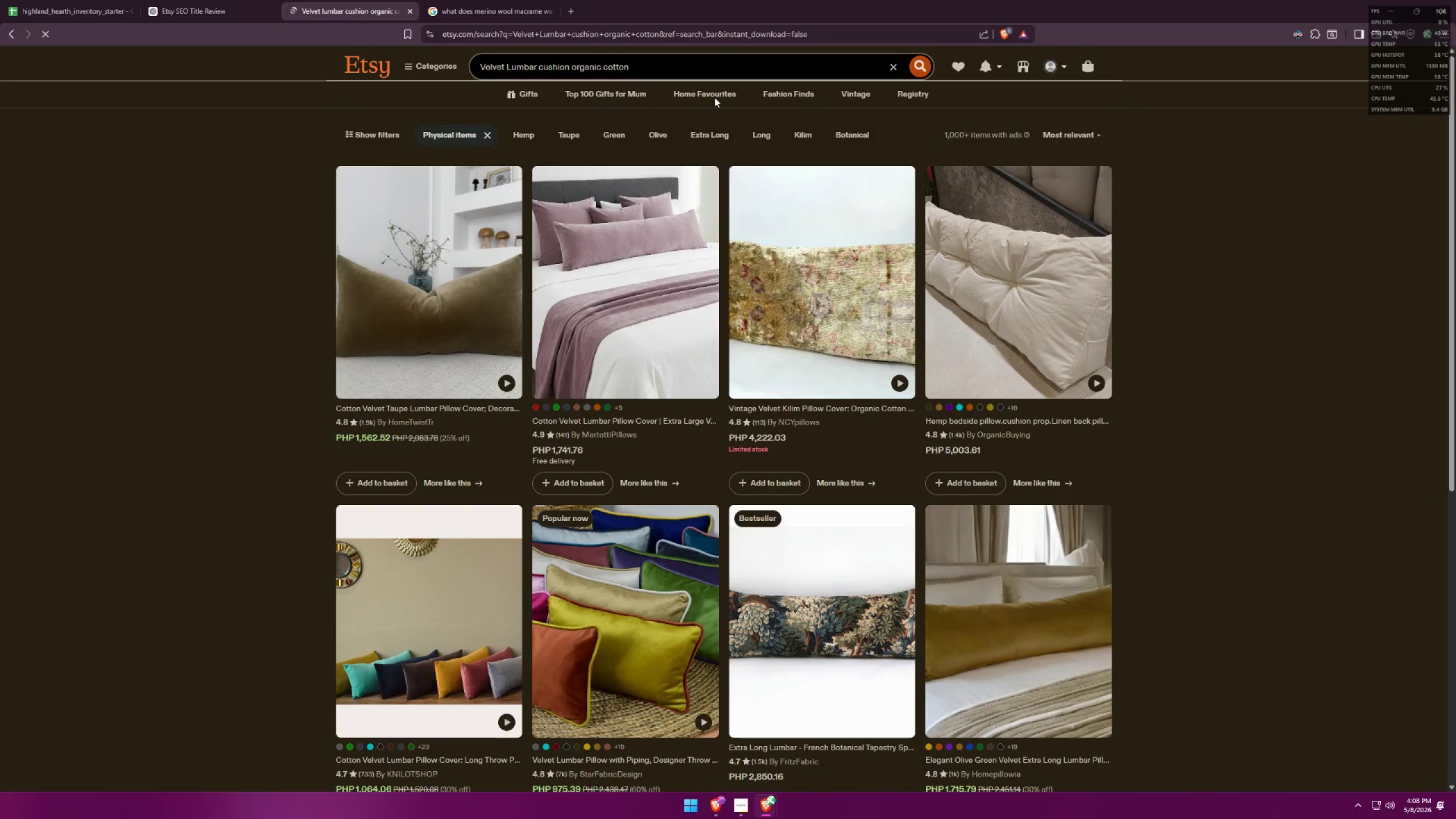 
wait(6.73)
 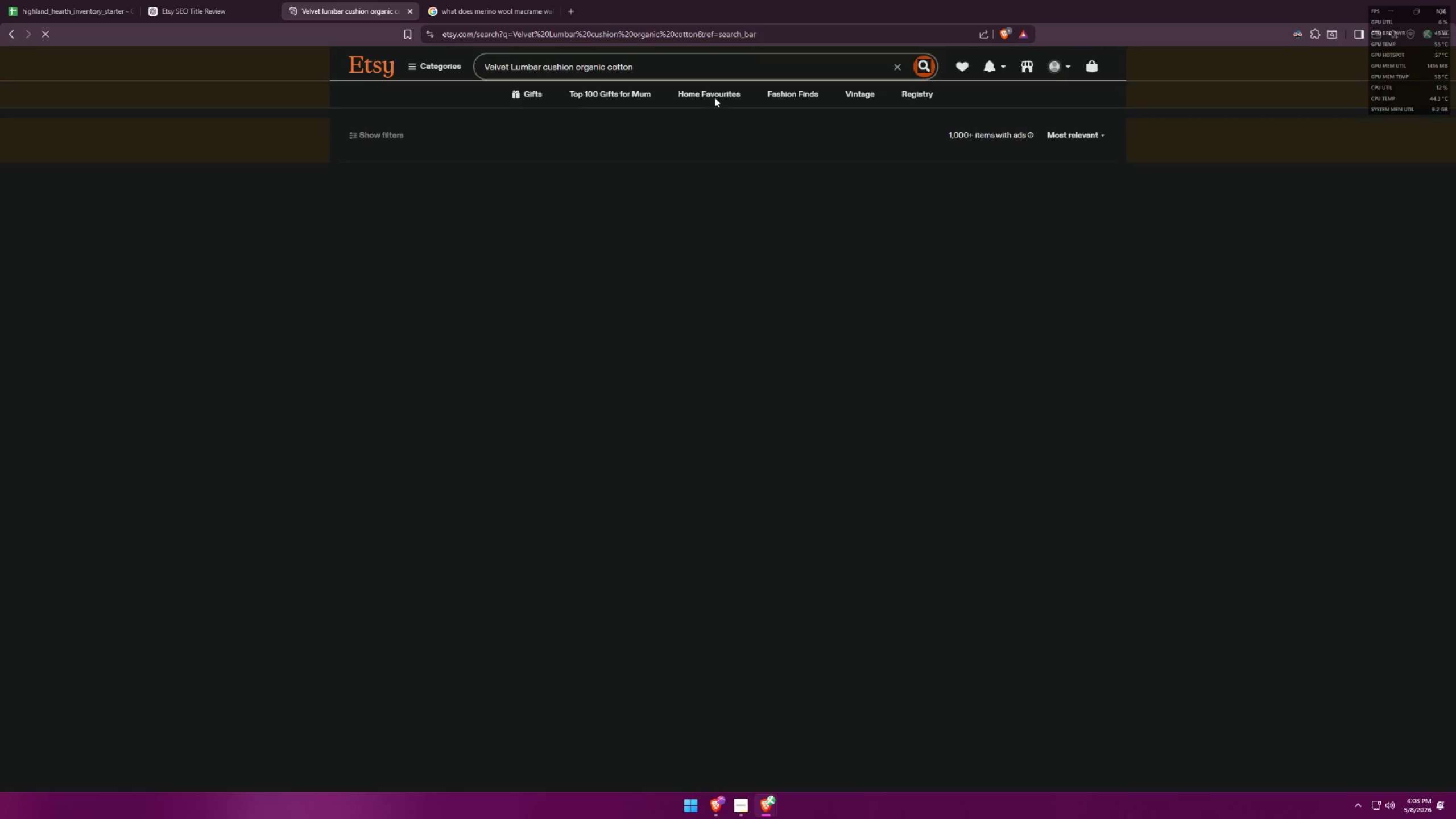 
left_click([661, 228])
 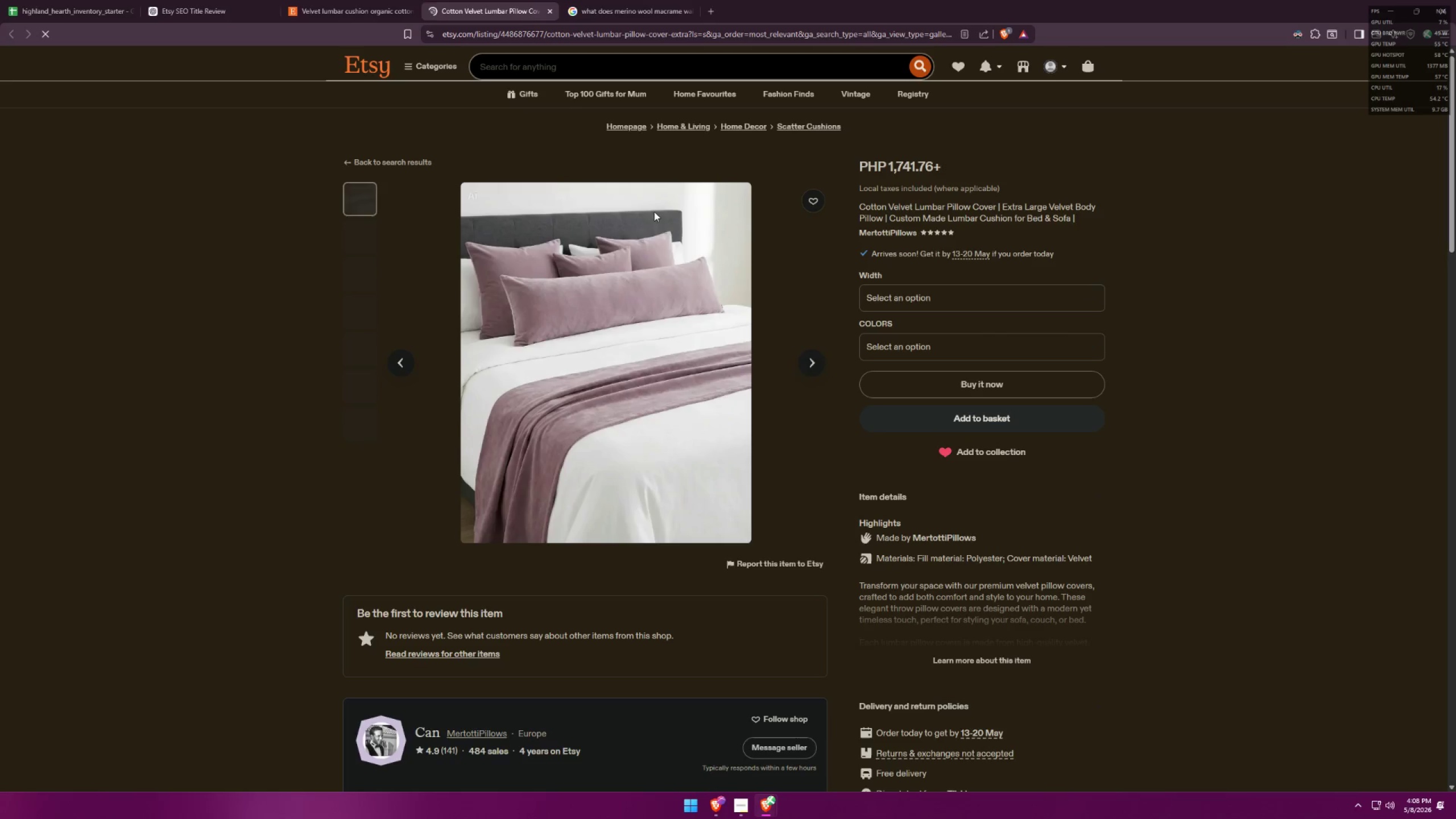 
scroll: coordinate [1145, 356], scroll_direction: down, amount: 28.0
 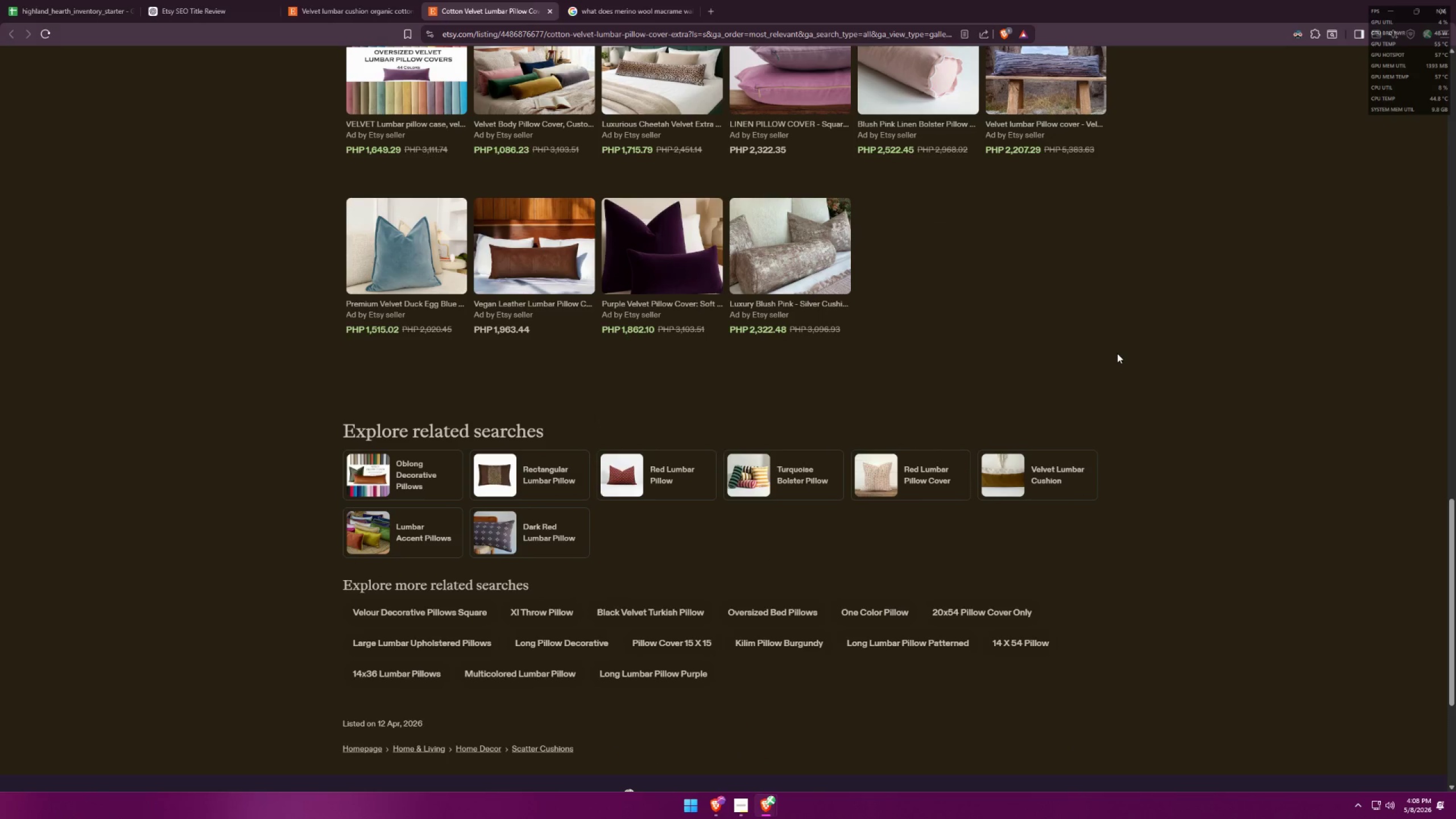 
wait(7.04)
 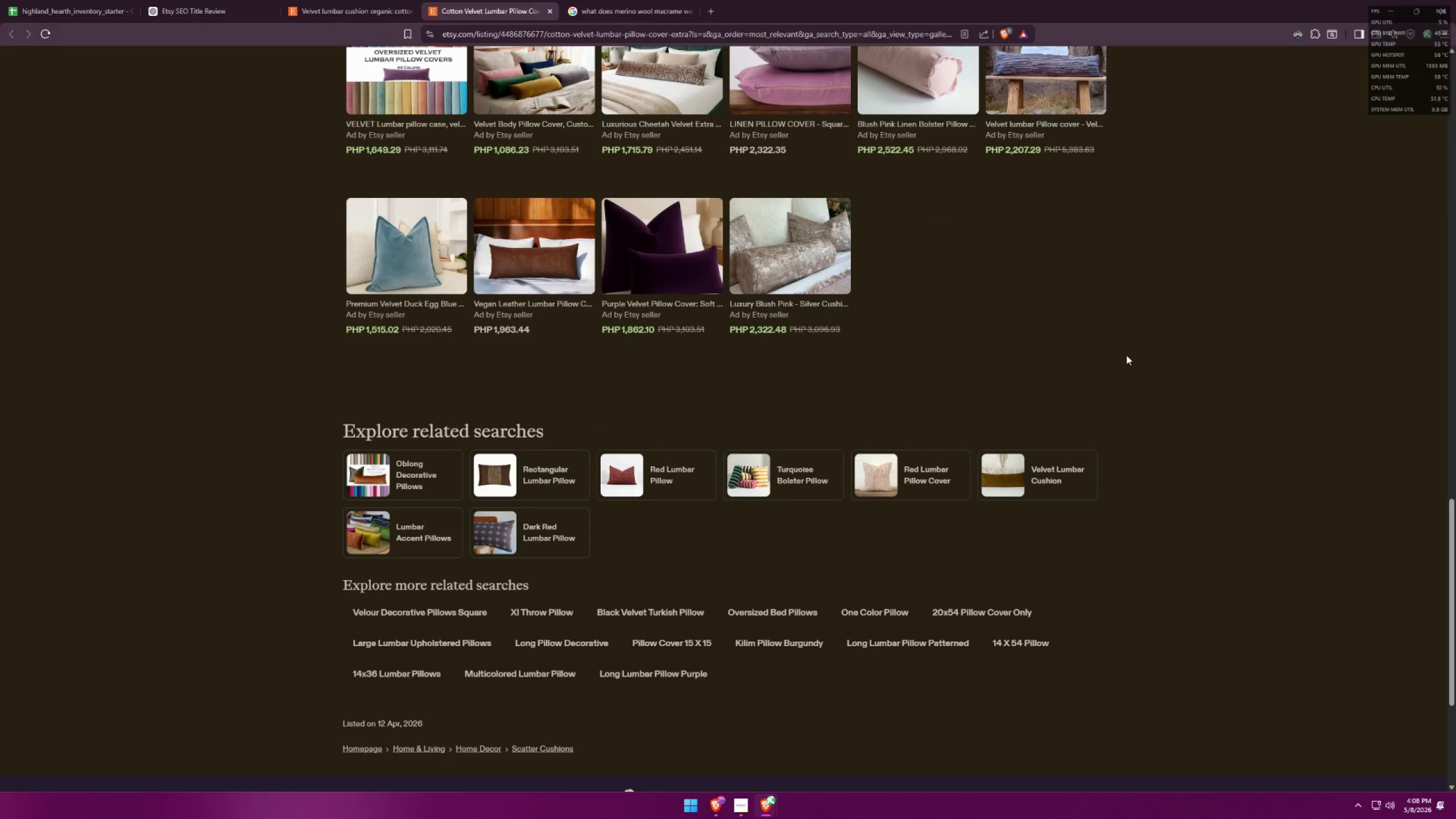 
key(Alt+AltLeft)
 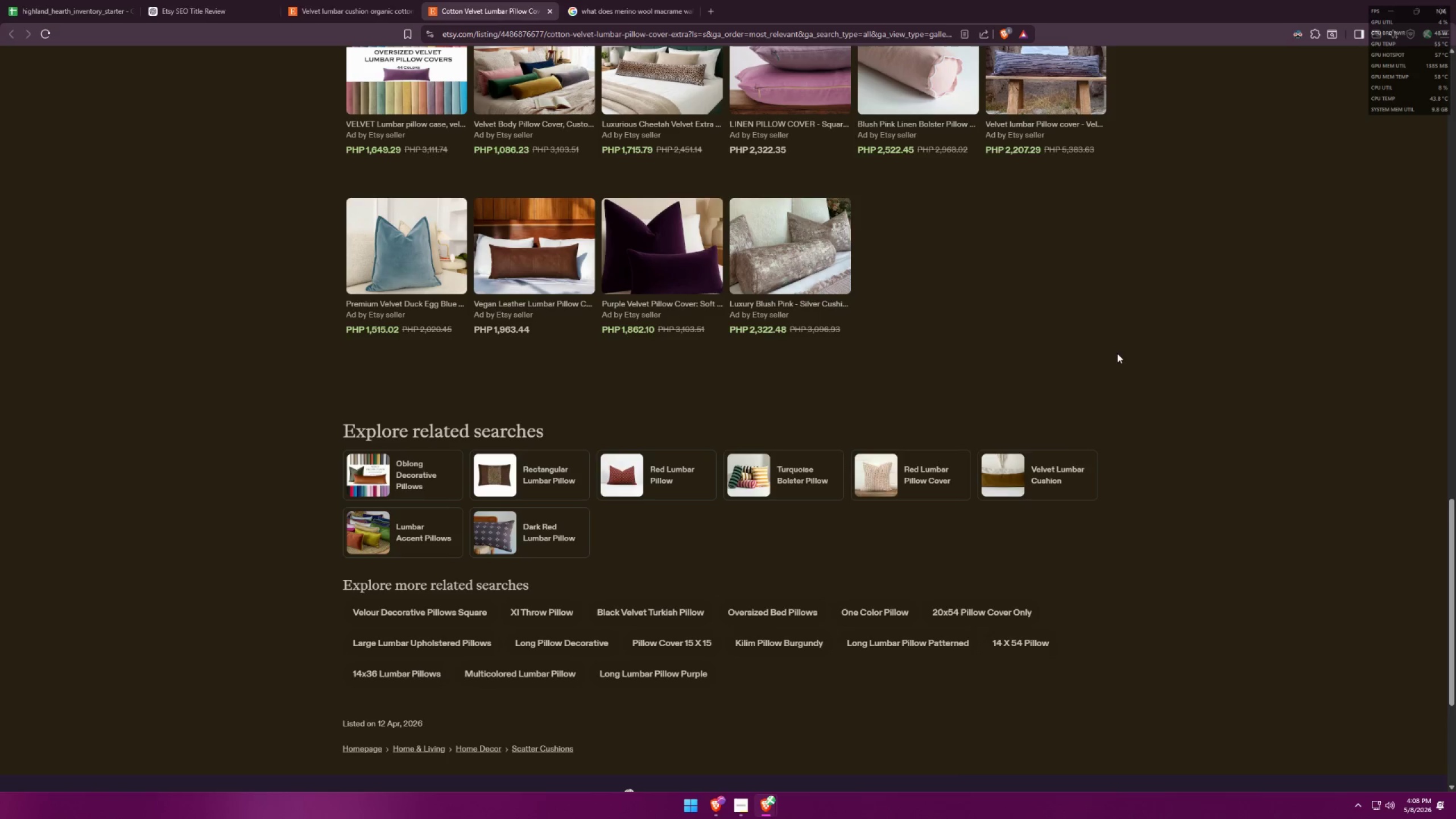 
key(Alt+Tab)
 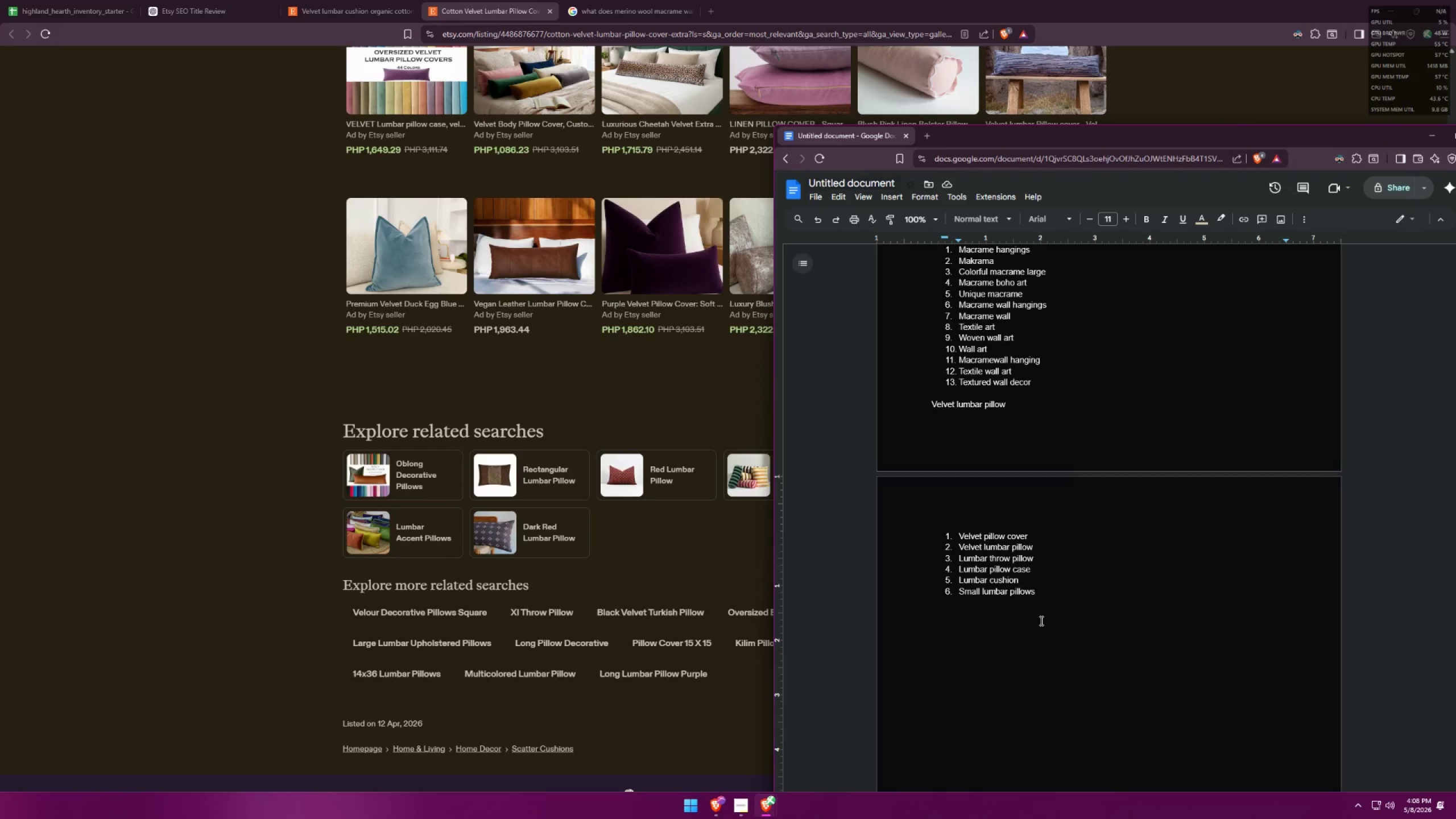 
key(Enter)
 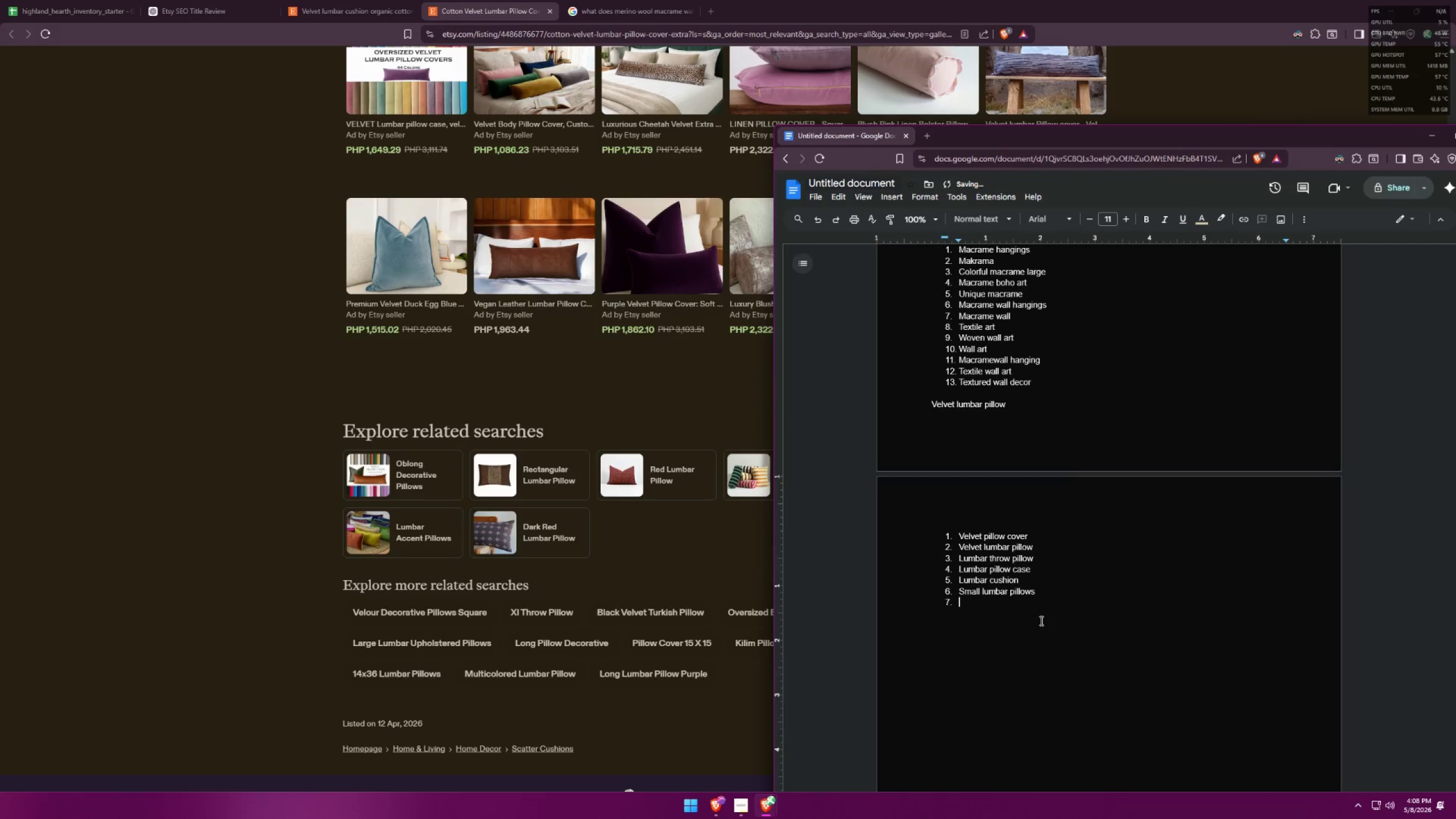 
type(lumar ac)
key(Backspace)
key(Backspace)
key(Backspace)
key(Backspace)
key(Backspace)
type(bar accent pillows)
 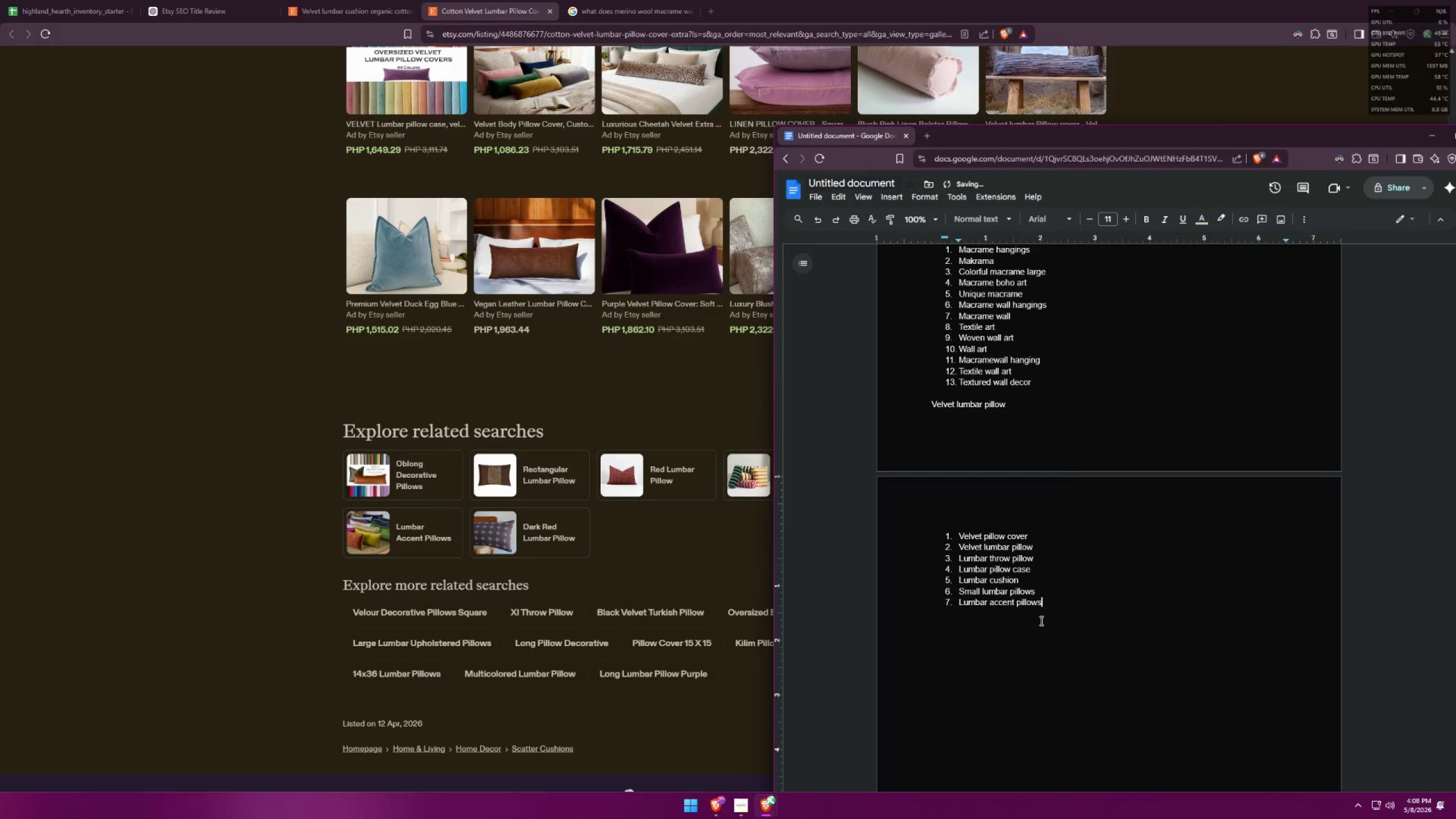 
key(Enter)
 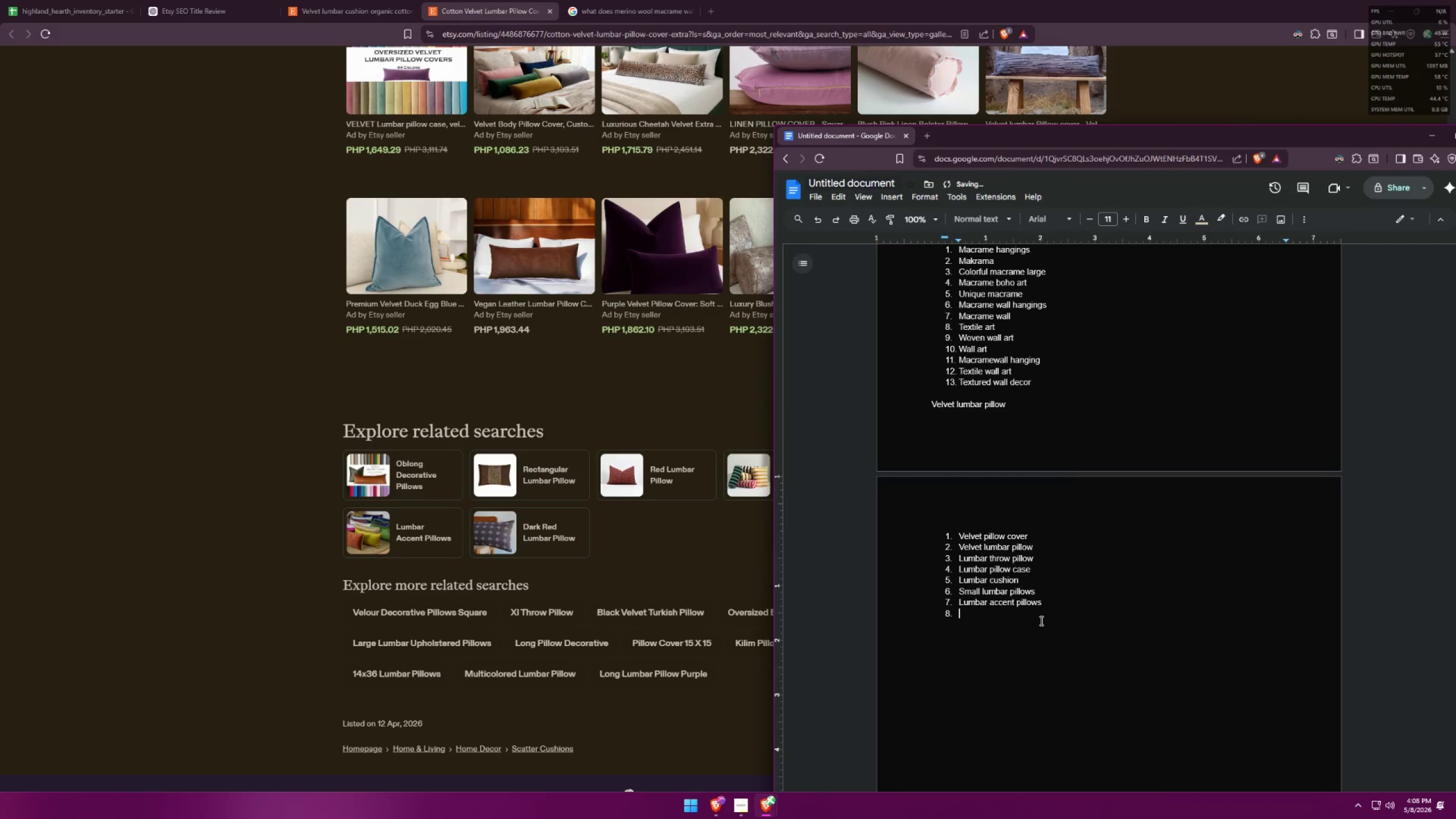 
key(Alt+AltLeft)
 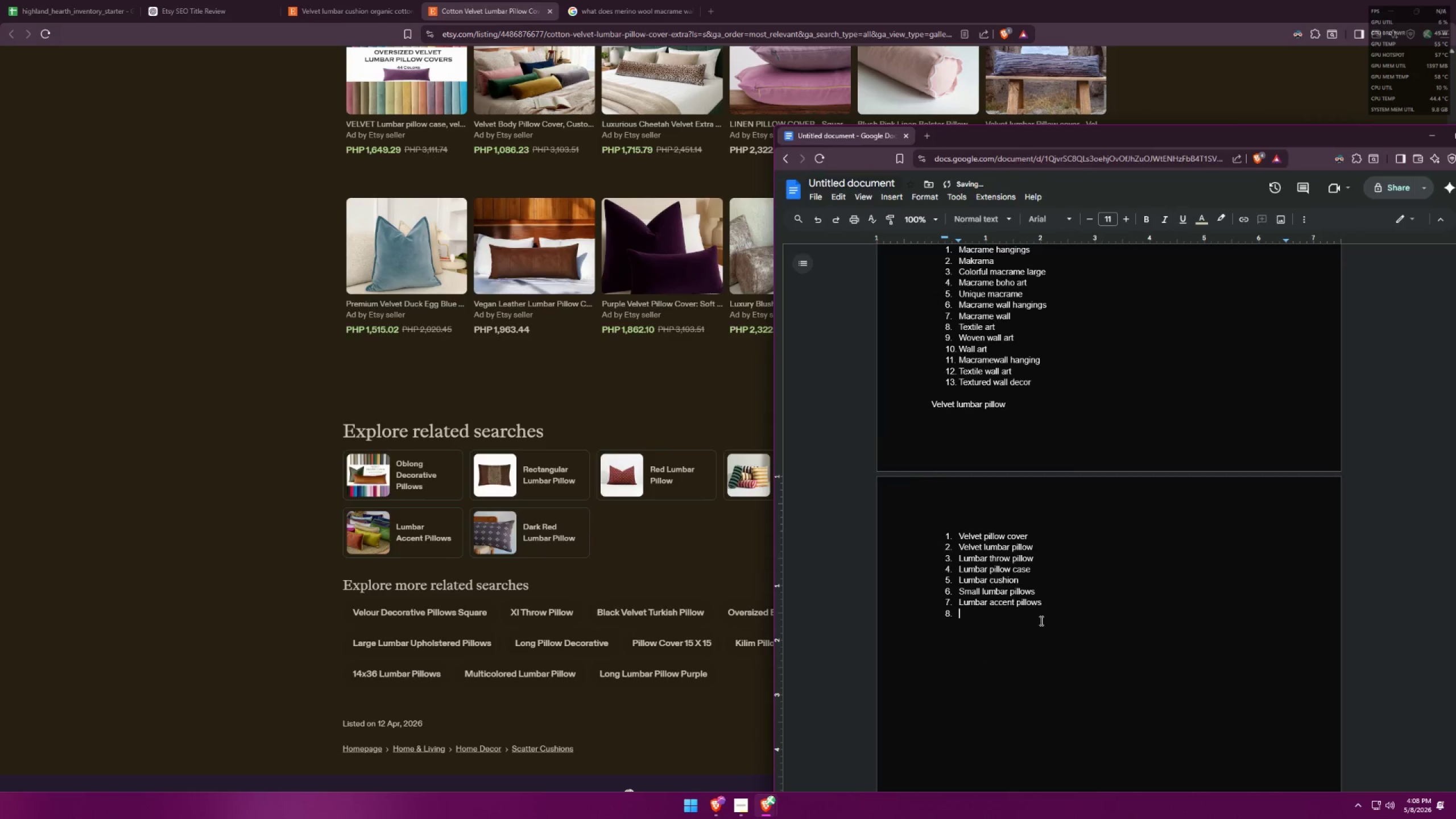 
key(Alt+Tab)
 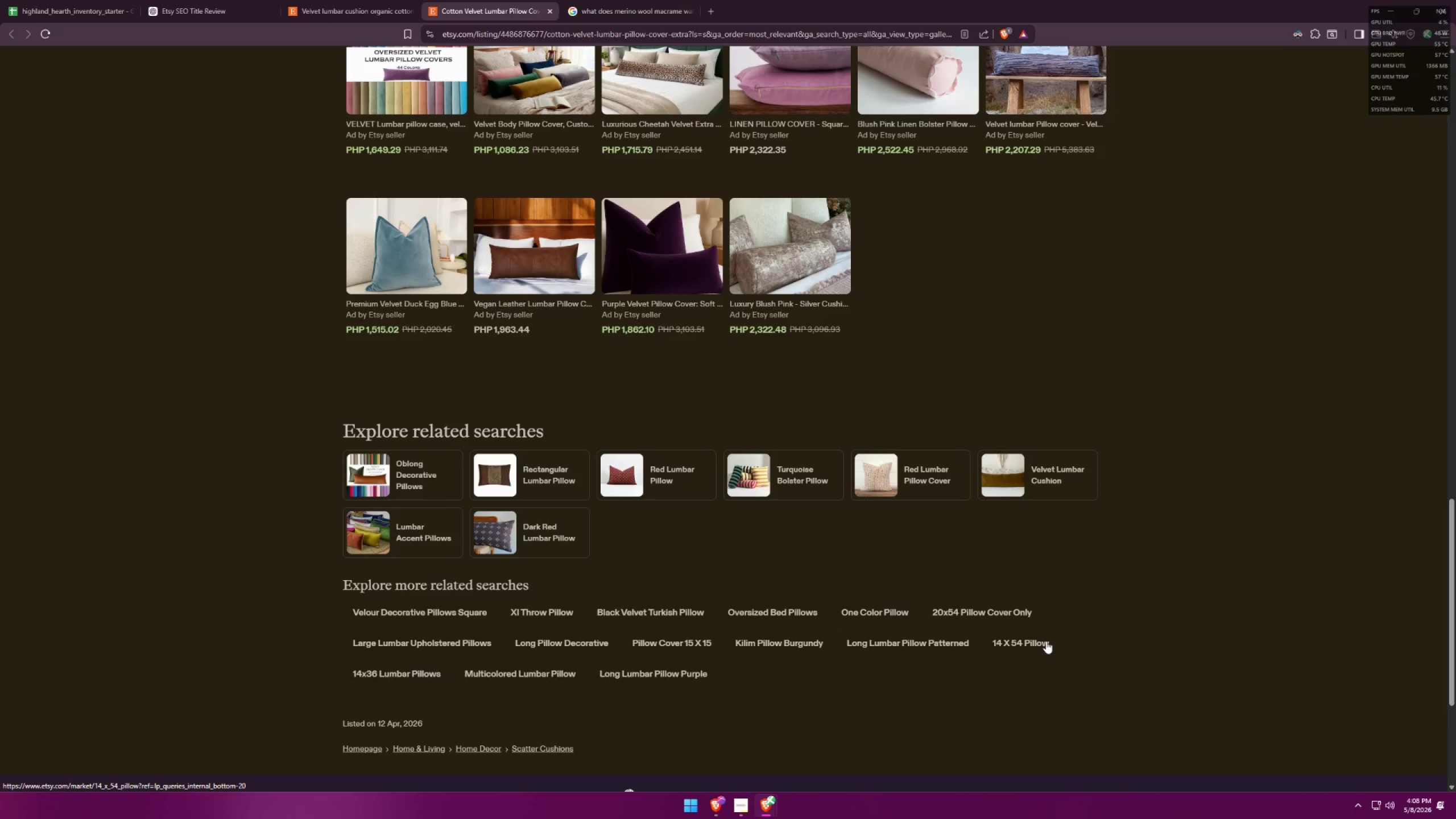 
wait(6.44)
 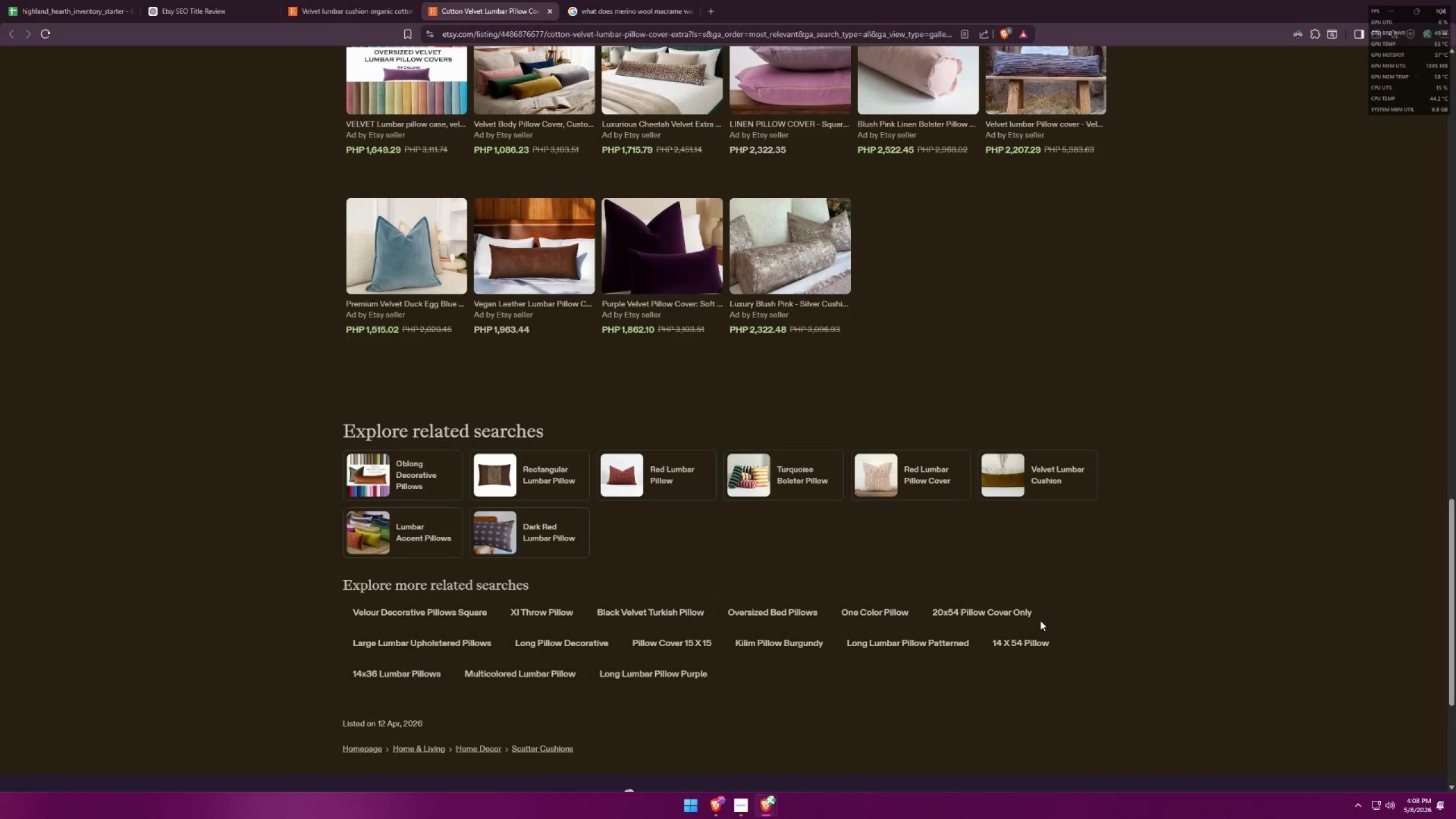 
scroll: coordinate [986, 593], scroll_direction: up, amount: 11.0
 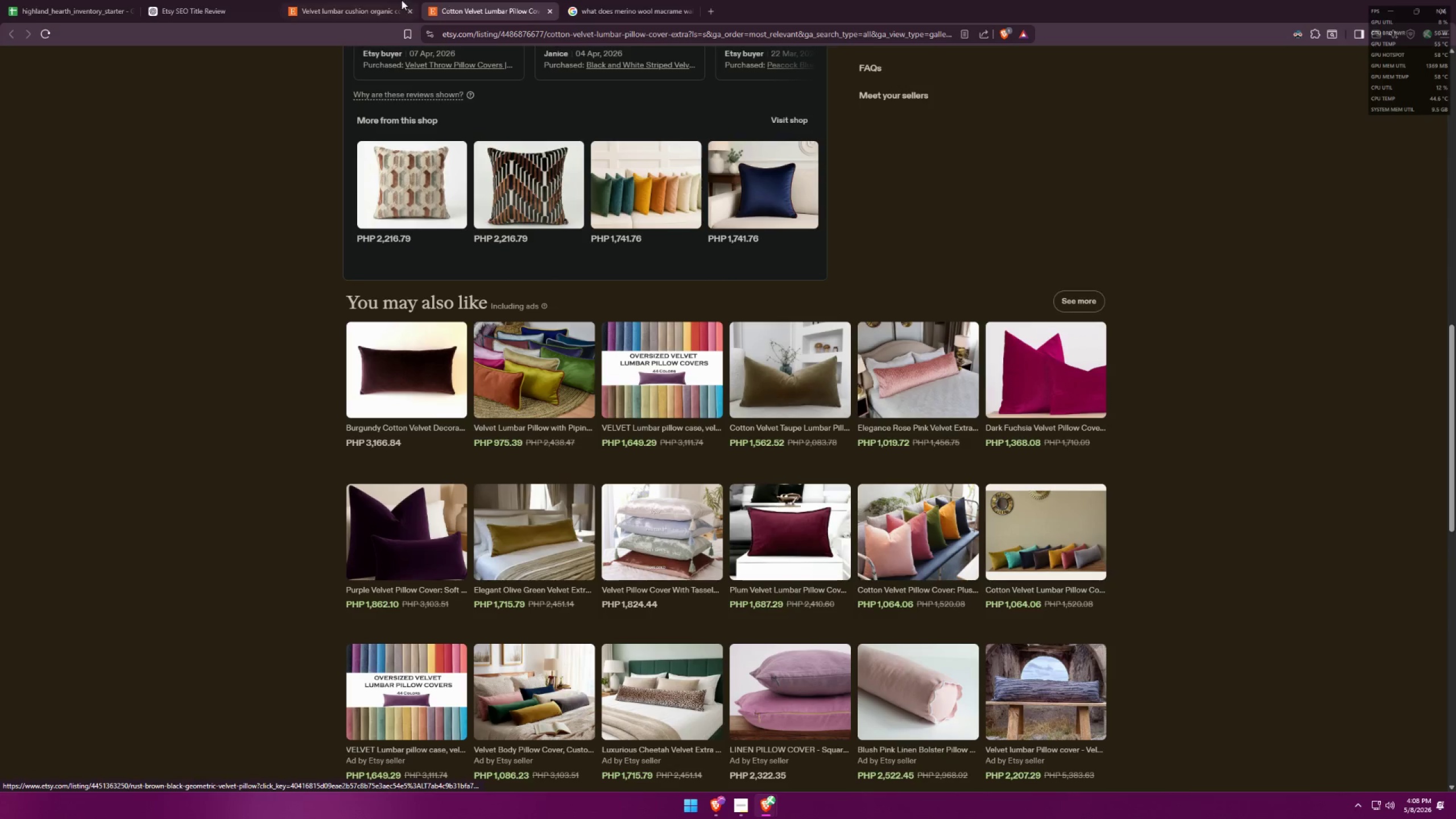 
left_click([357, 0])
 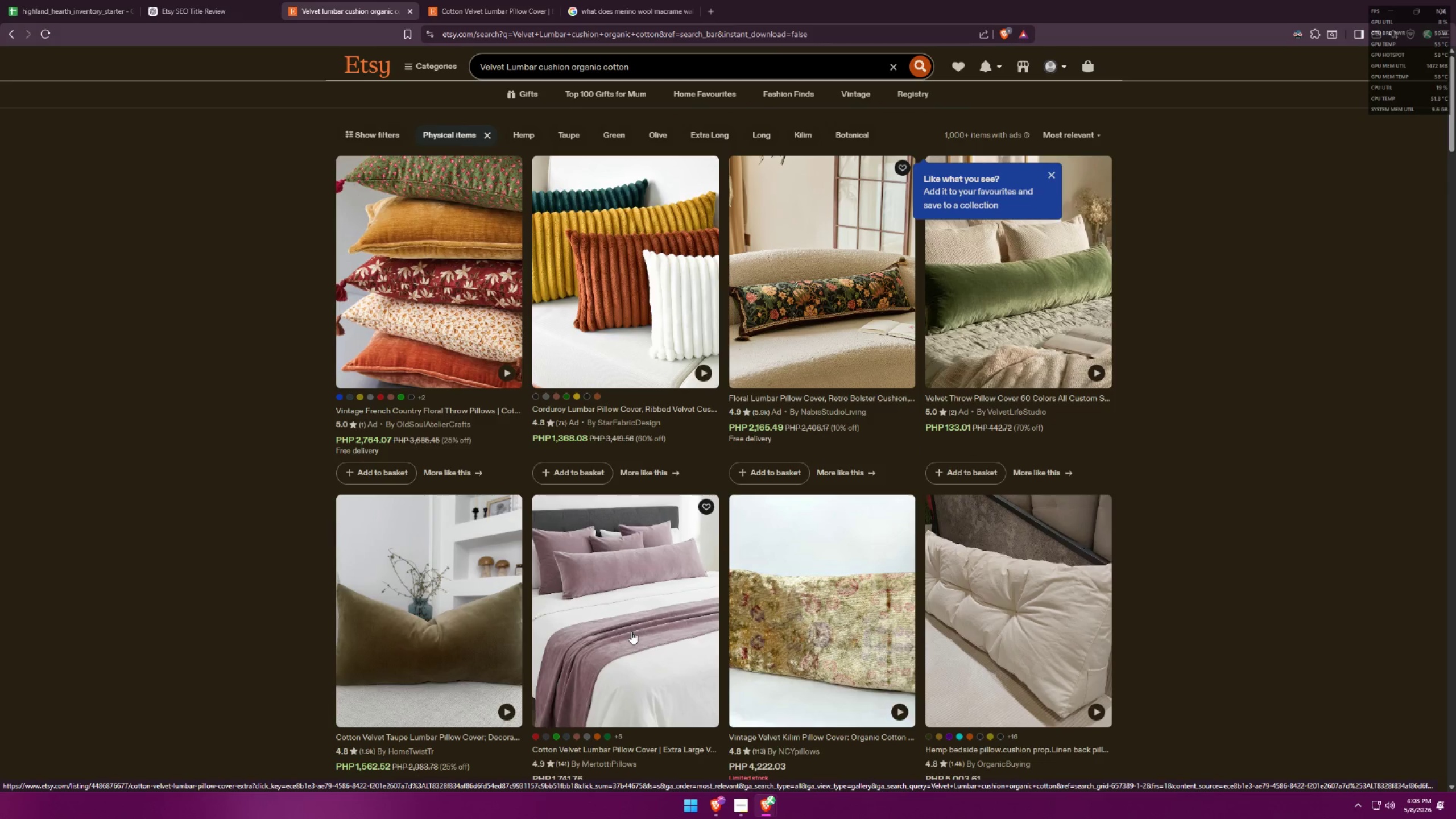 
scroll: coordinate [631, 631], scroll_direction: down, amount: 2.0
 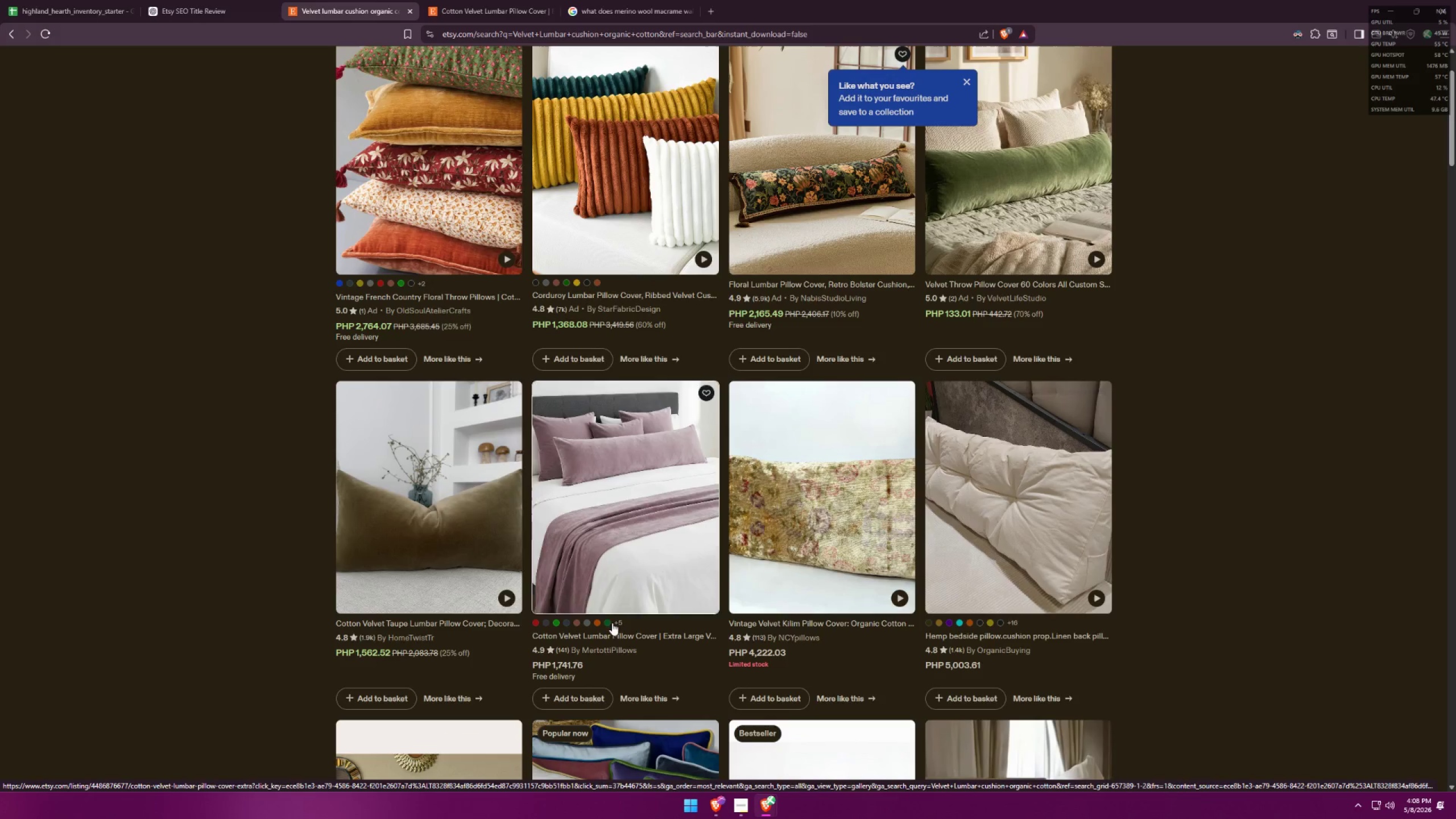 
left_click([418, 522])
 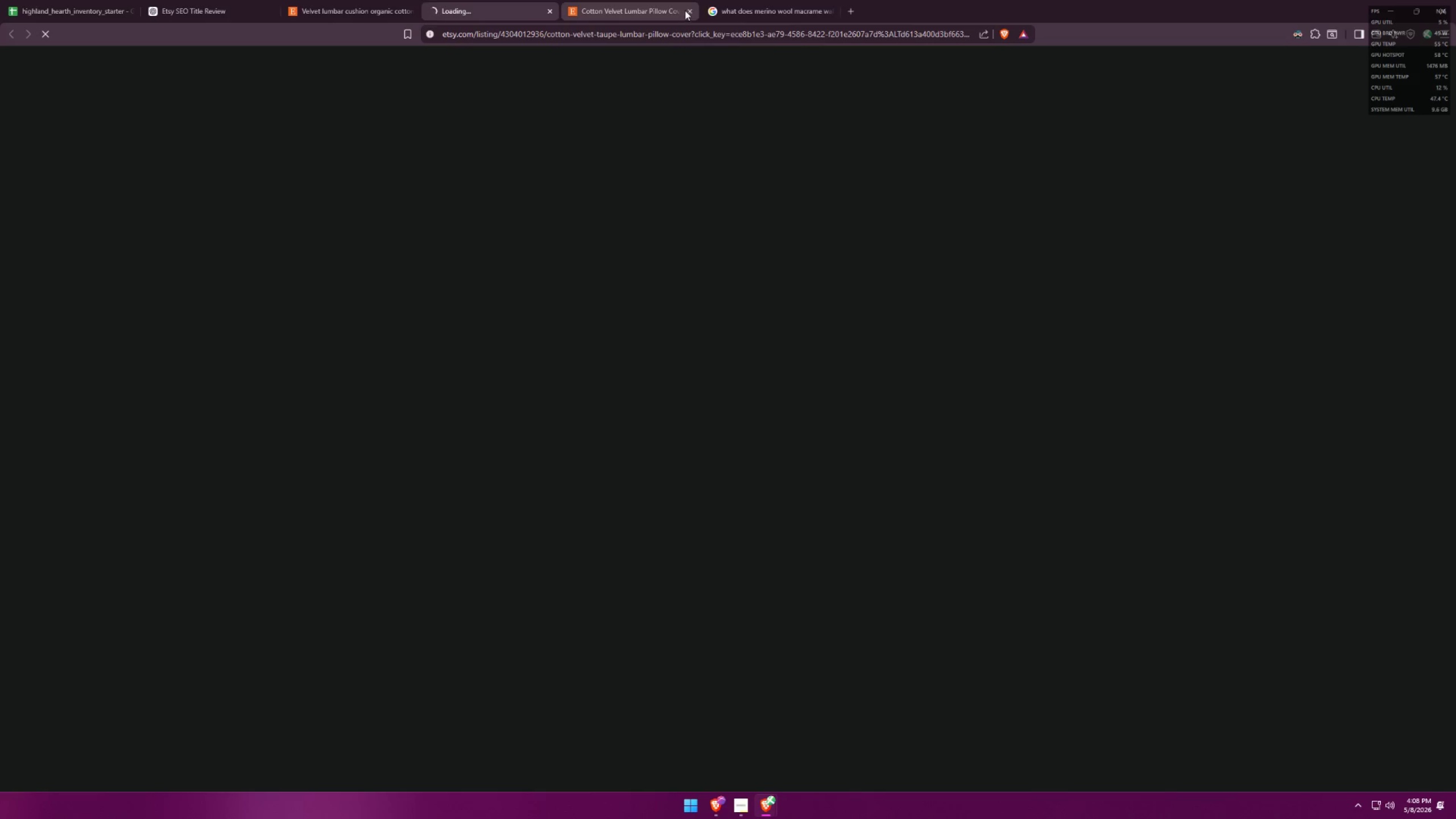 
left_click([691, 7])
 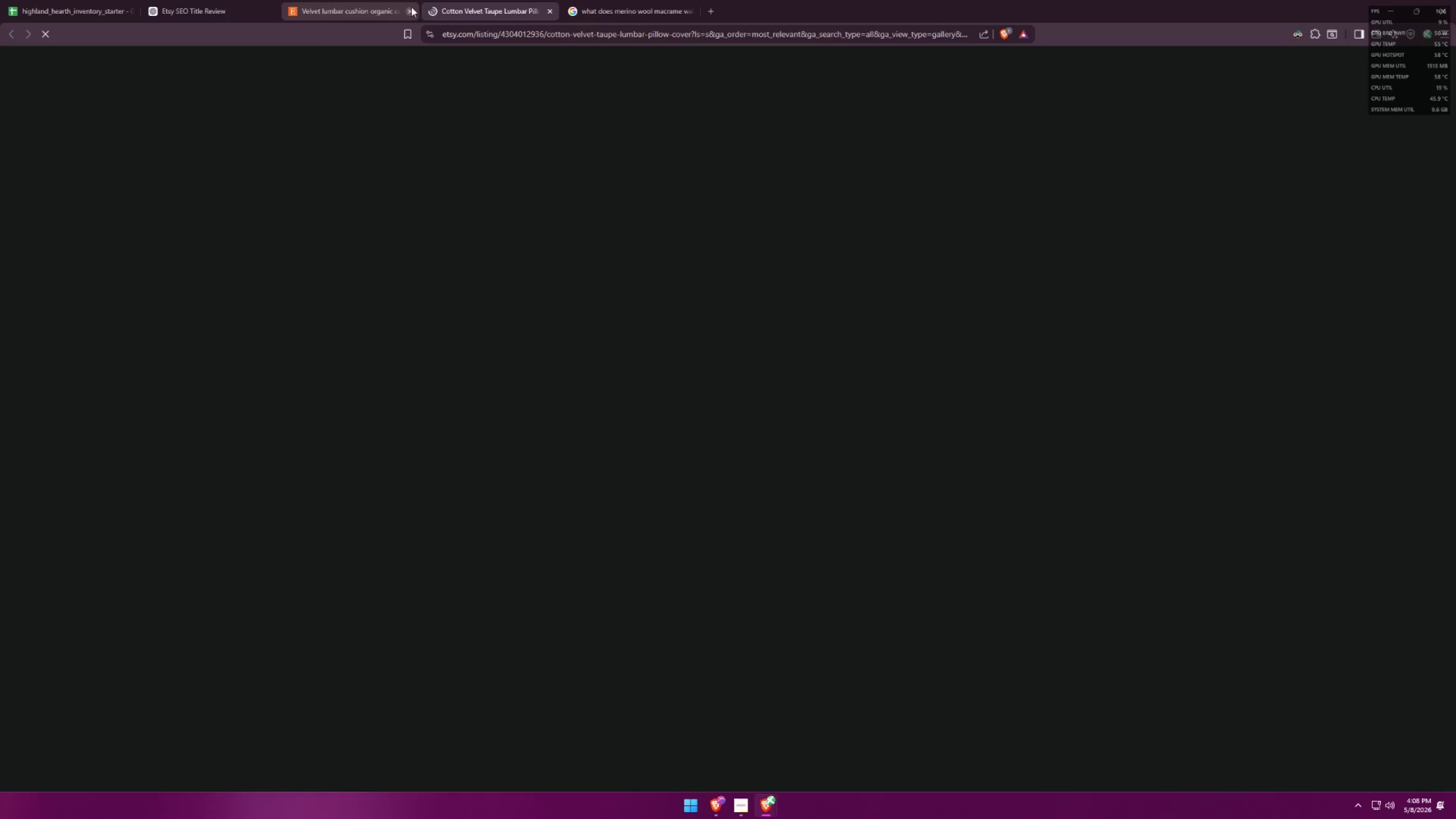 
left_click([346, 1])
 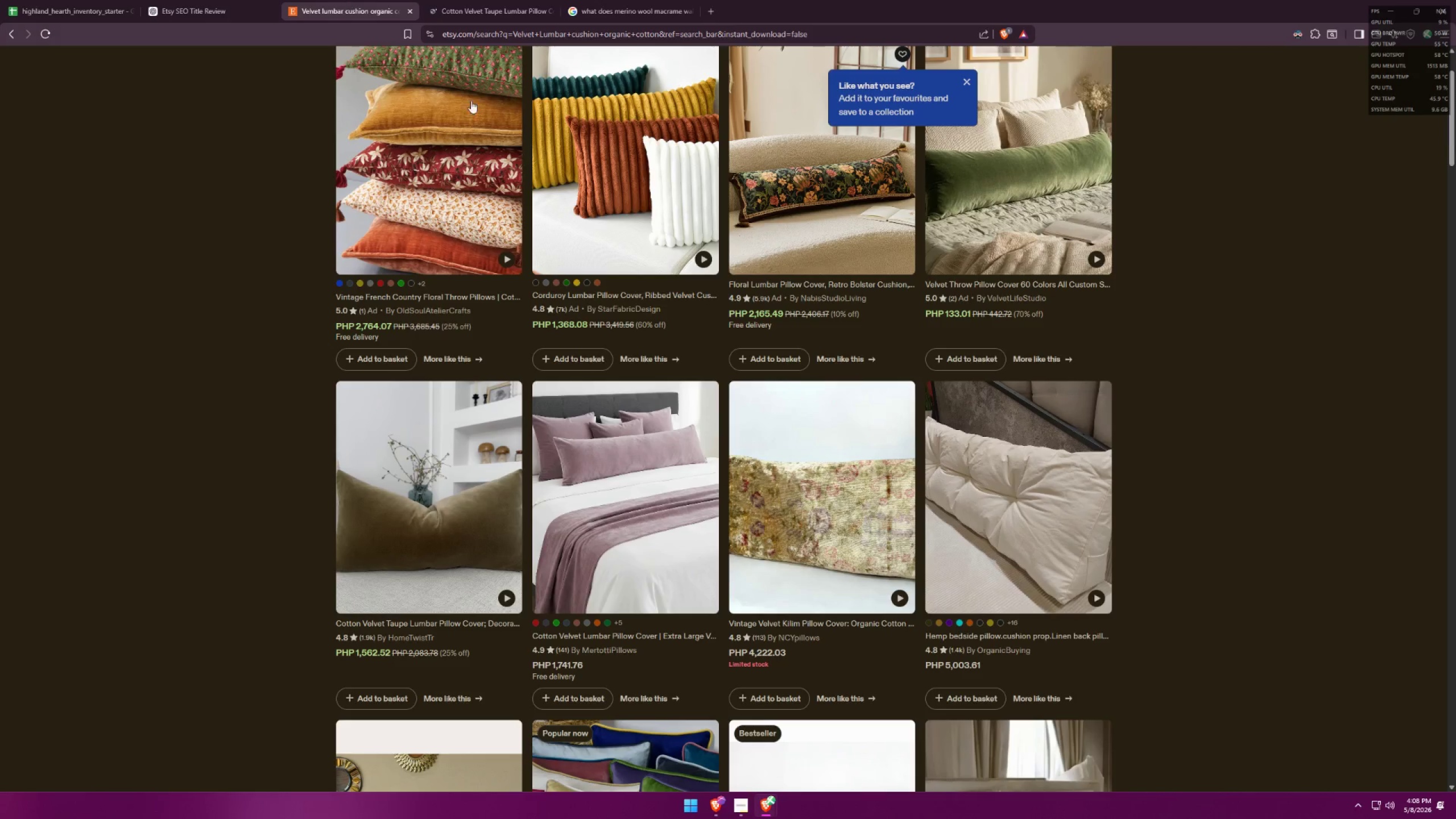 
scroll: coordinate [748, 363], scroll_direction: down, amount: 5.0
 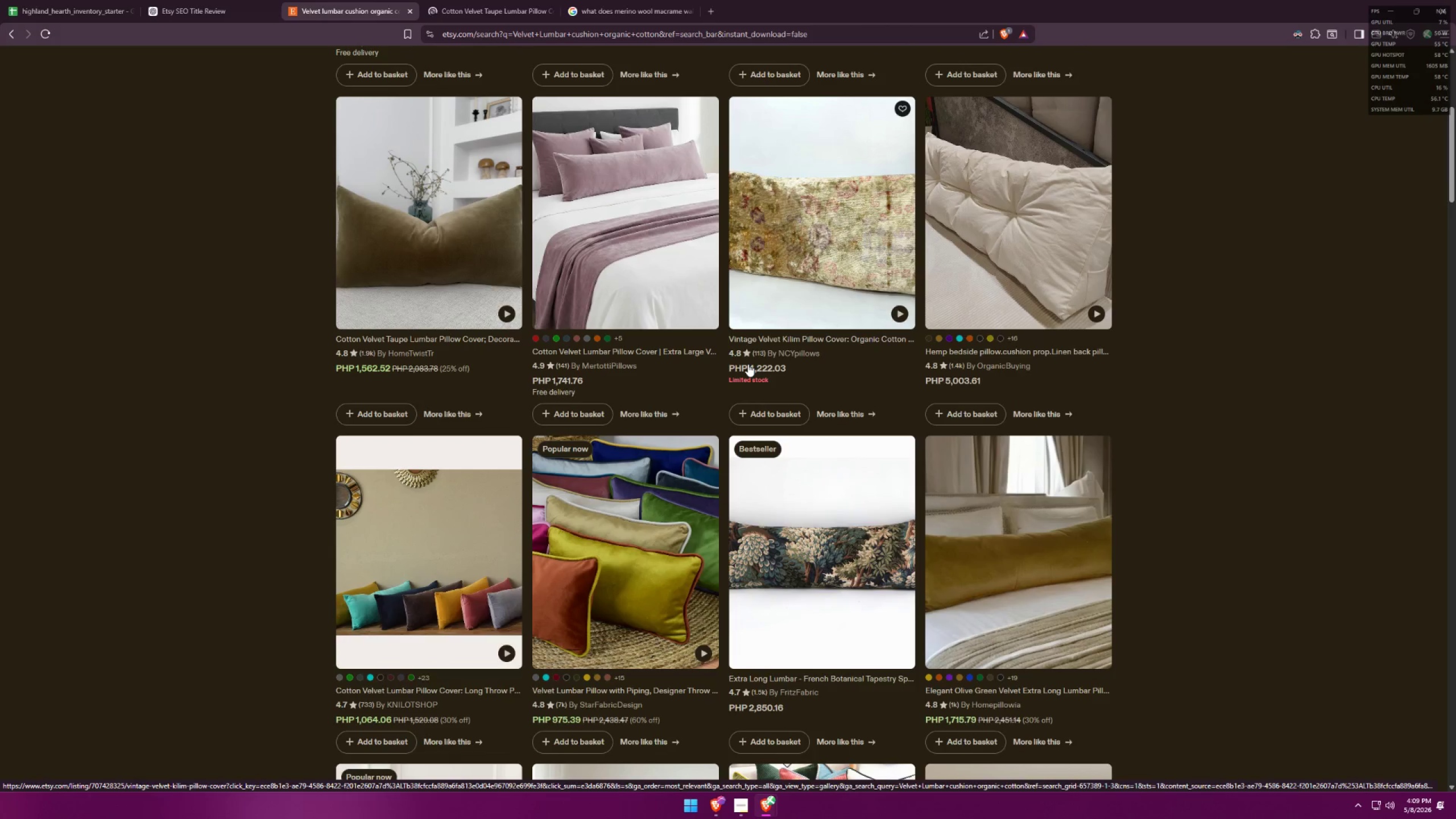 
left_click([425, 596])
 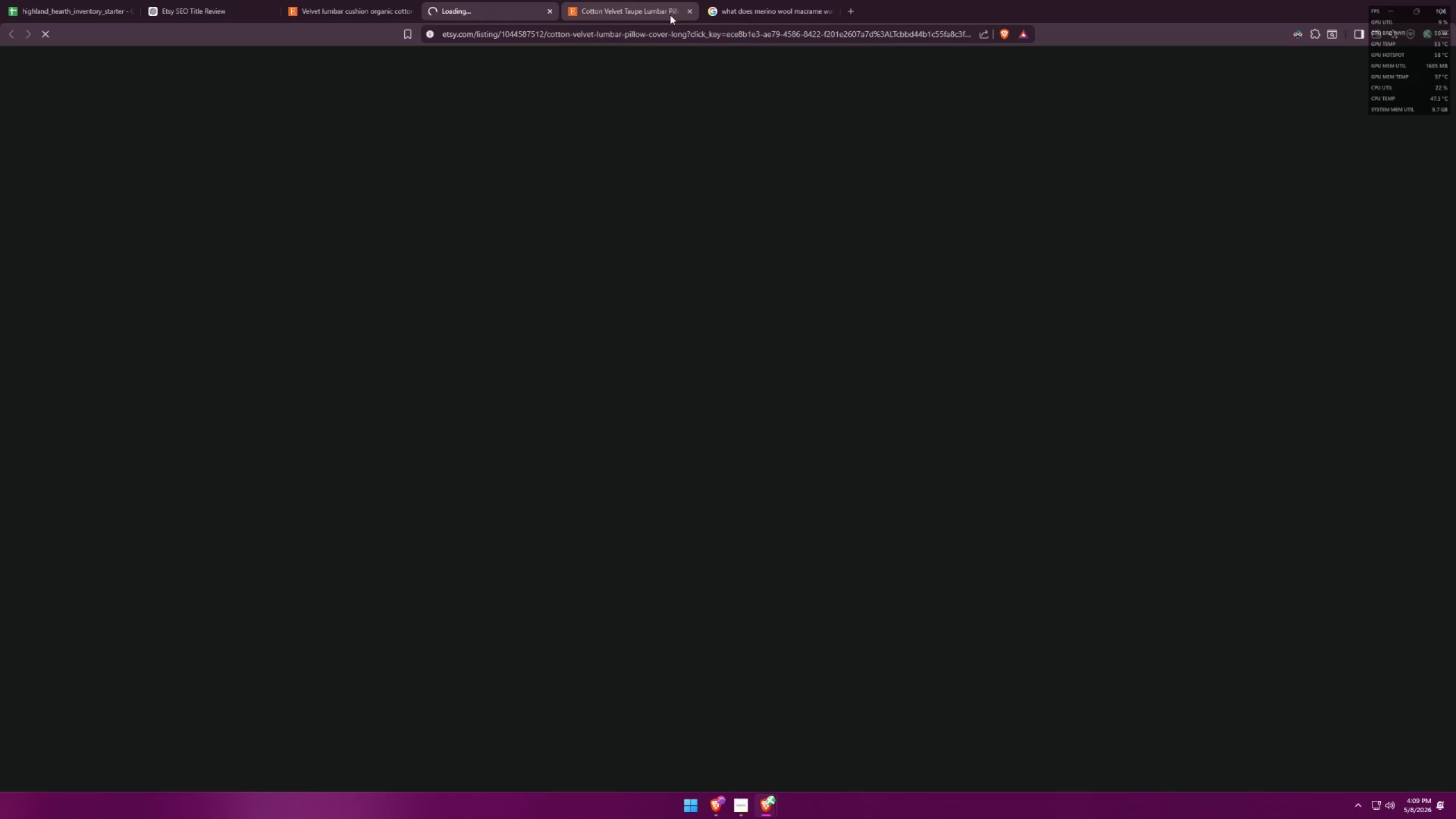 
left_click([689, 11])
 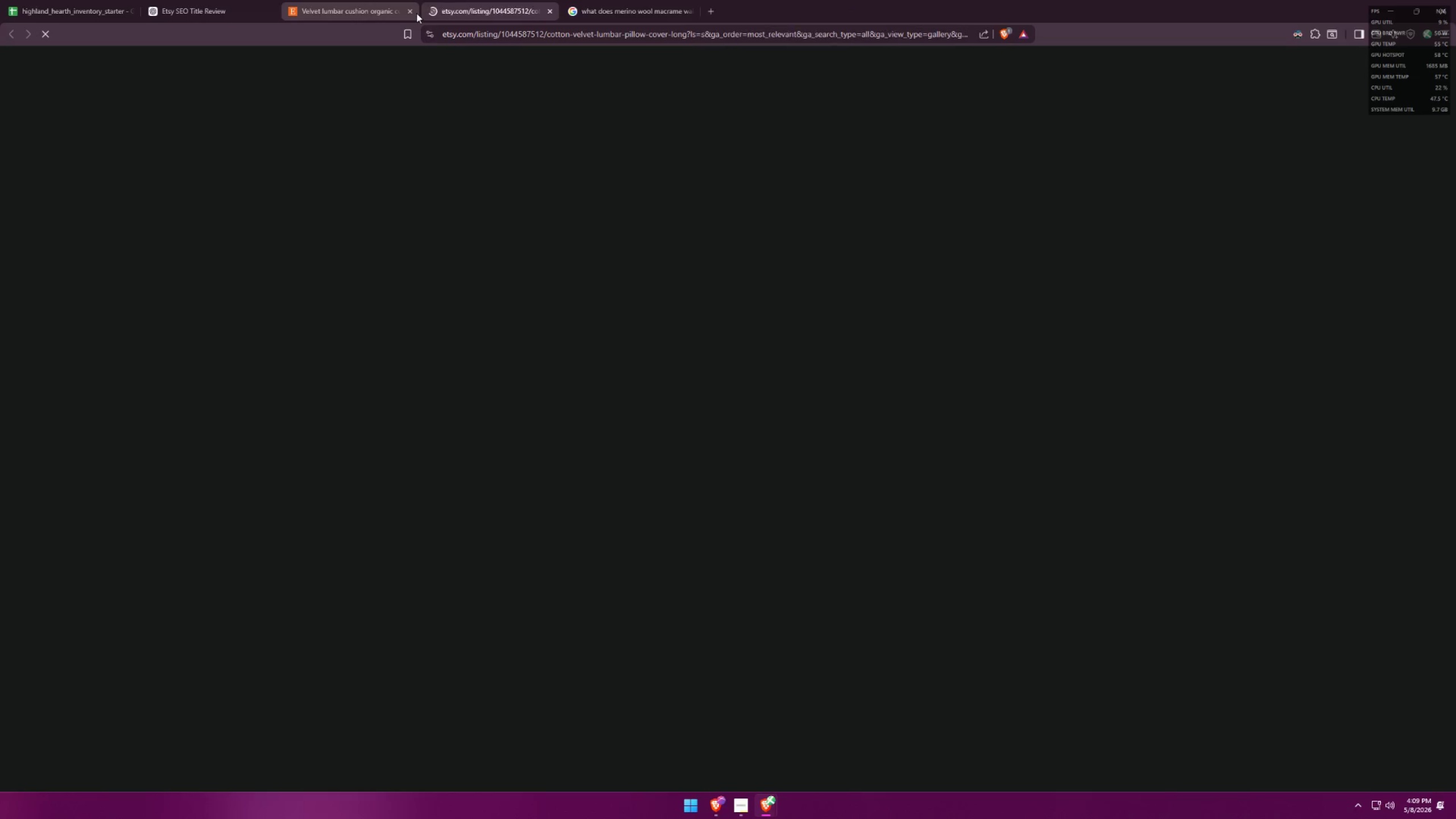 
left_click([412, 12])
 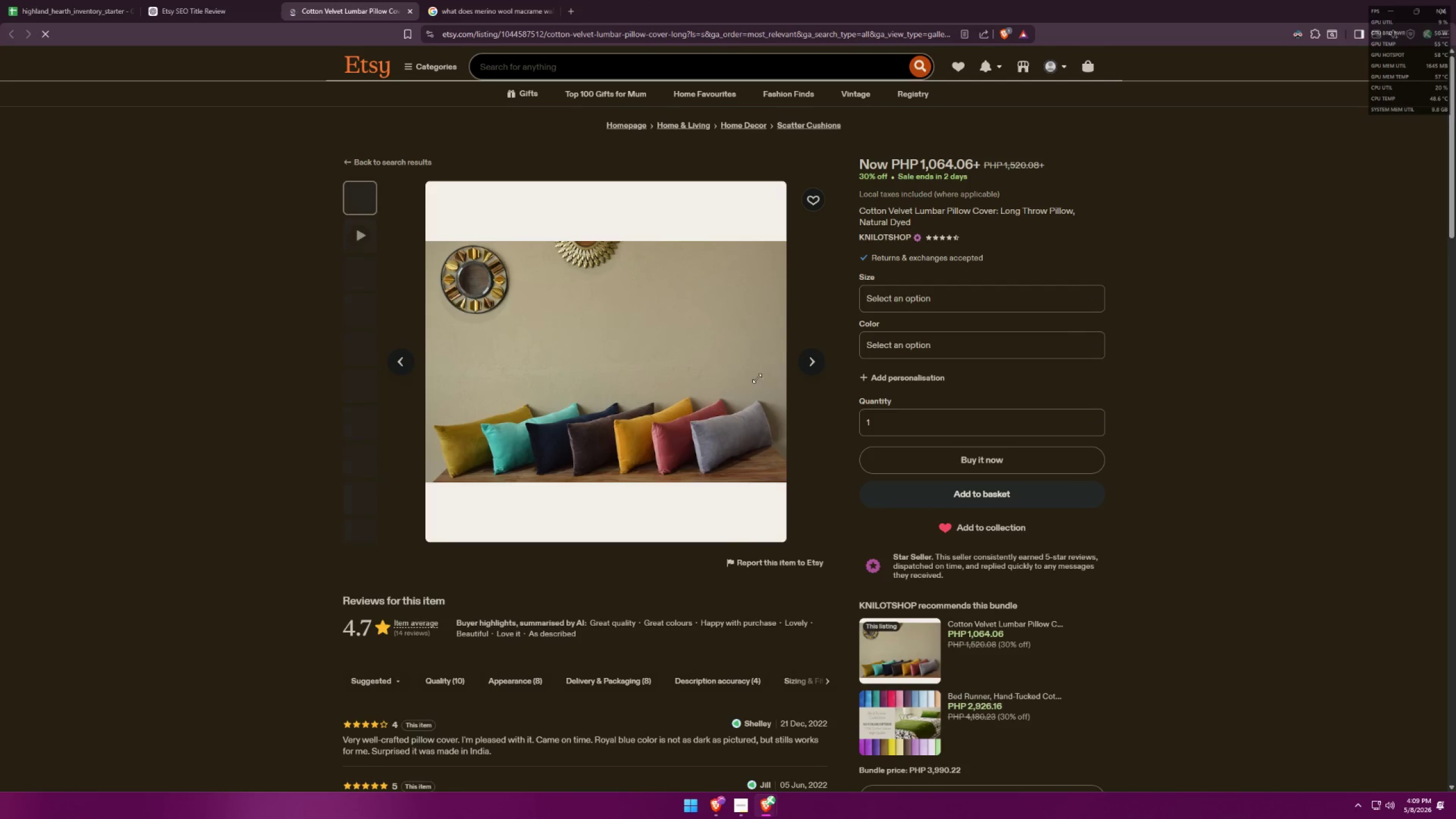 
key(Alt+AltLeft)
 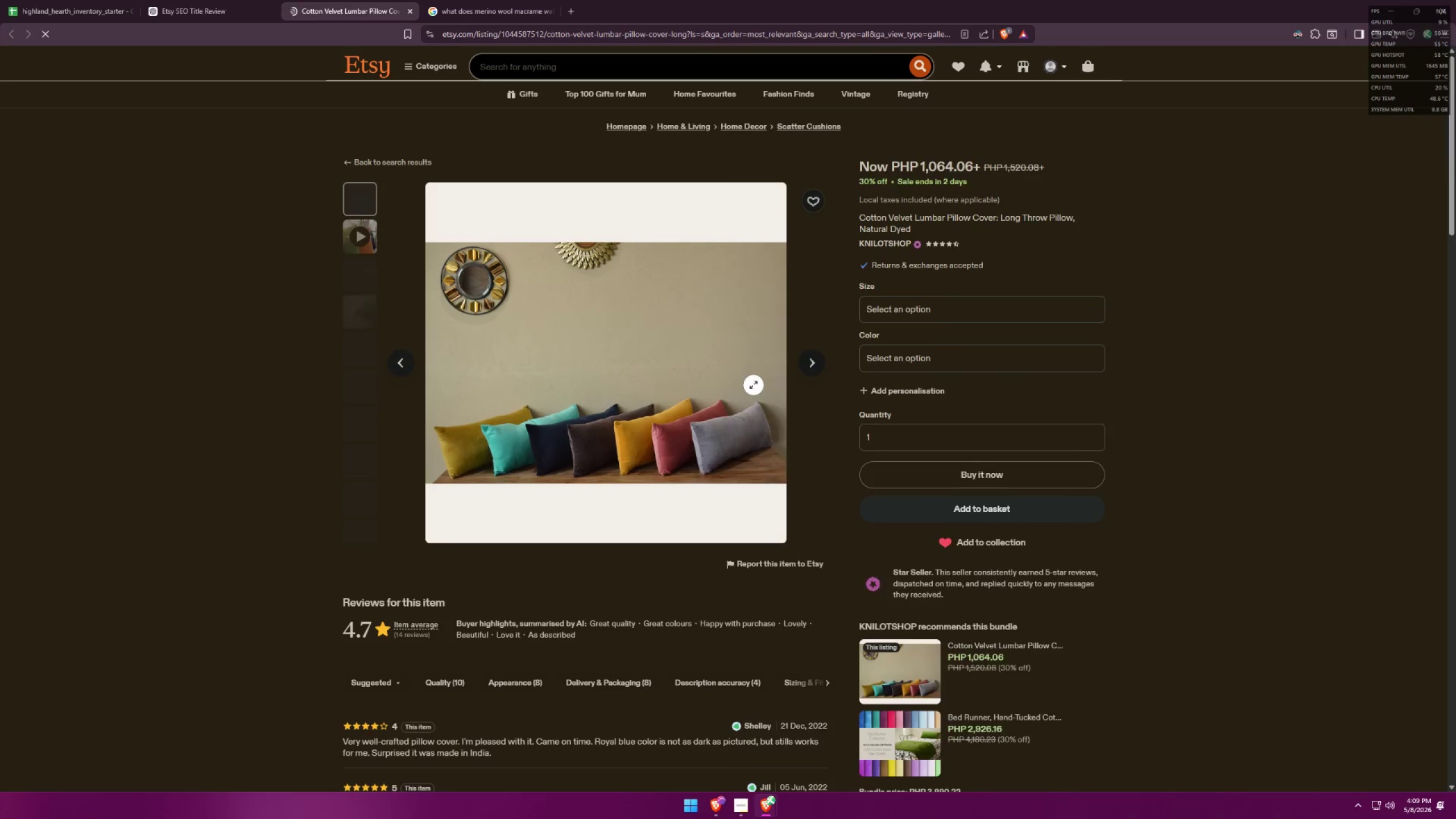 
key(Alt+Tab)
 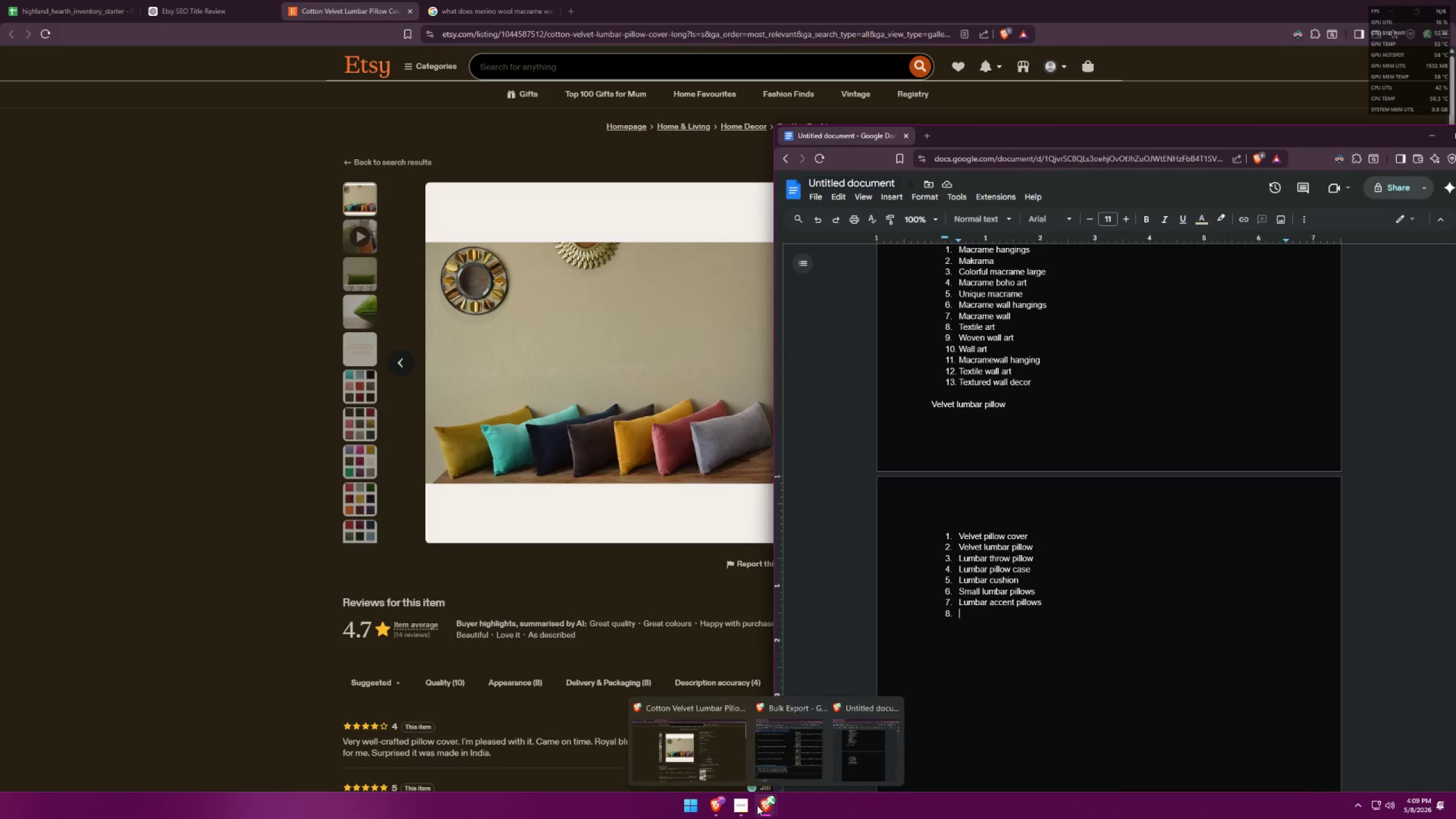 
left_click([780, 769])
 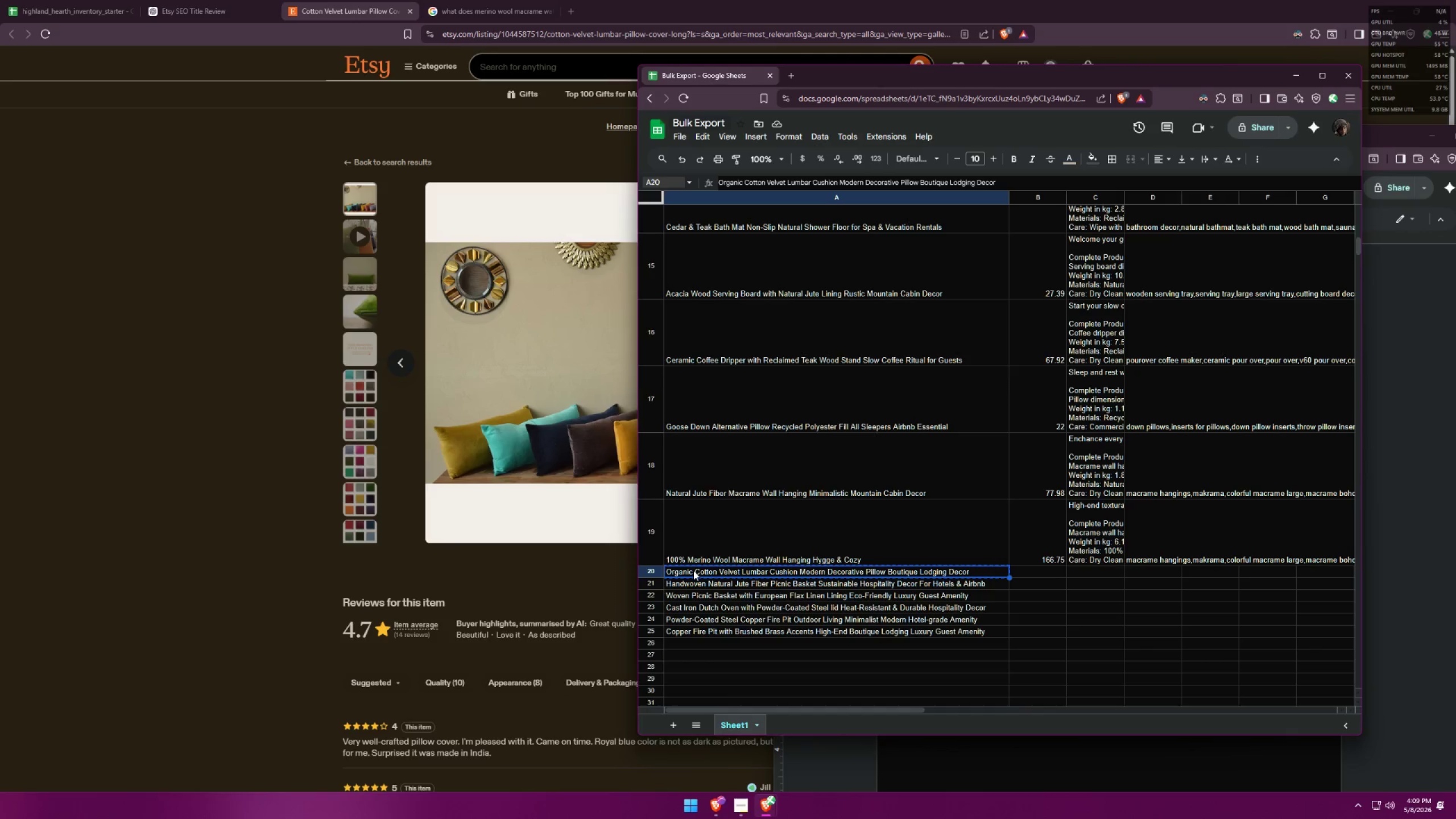 
double_click([693, 570])
 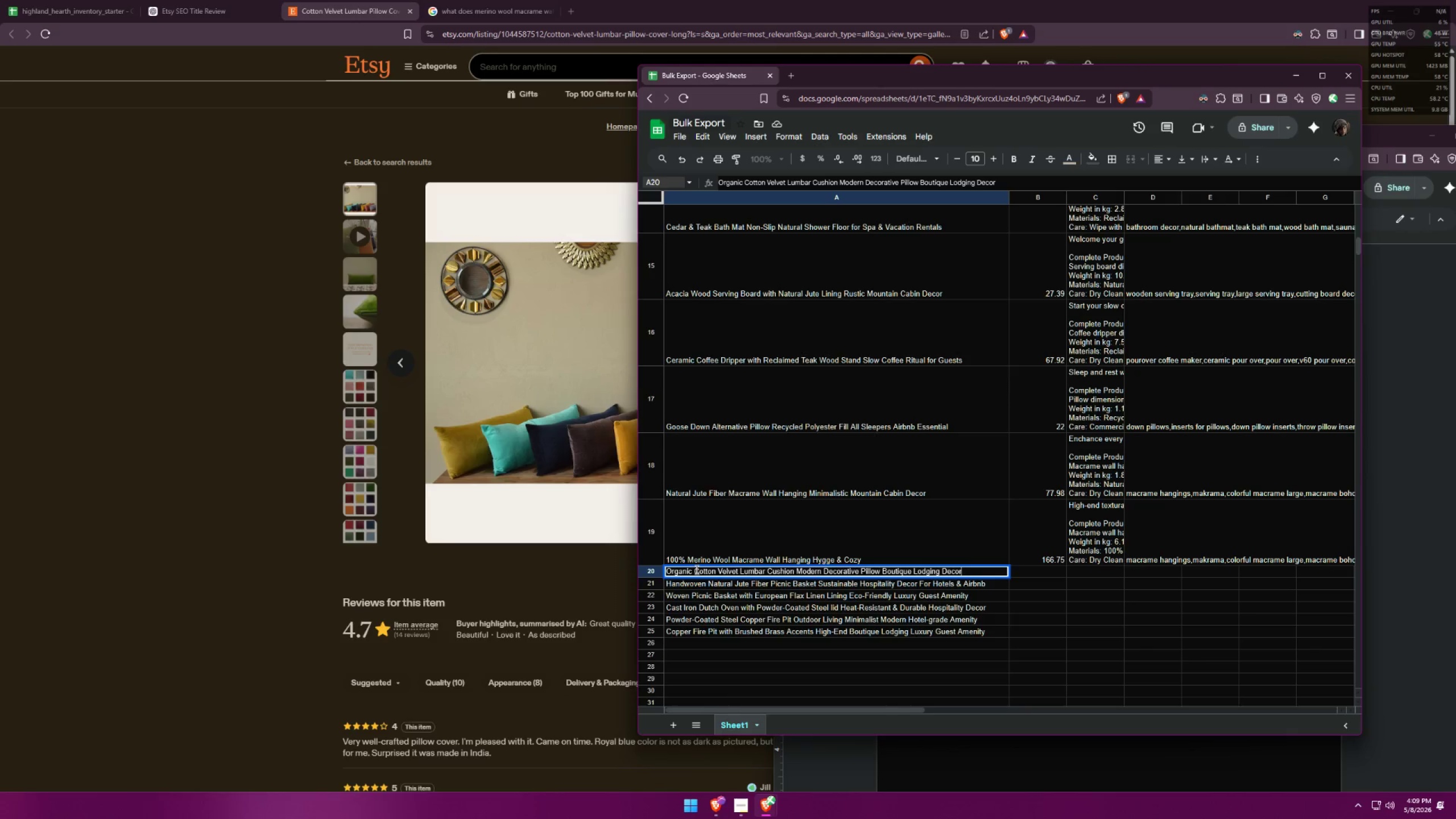 
left_click_drag(start_coordinate=[694, 569], to_coordinate=[659, 567])
 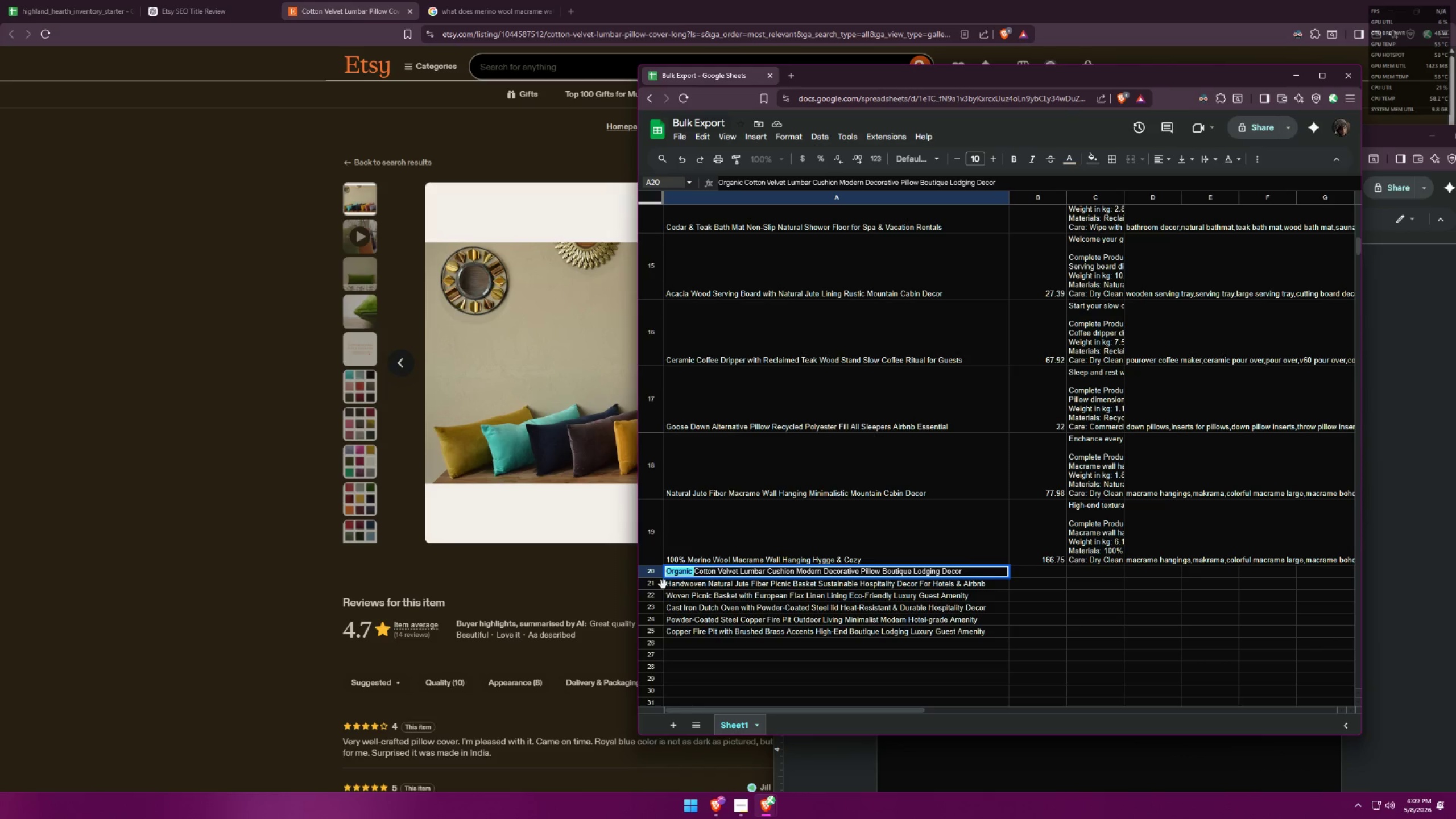 
key(Backspace)
 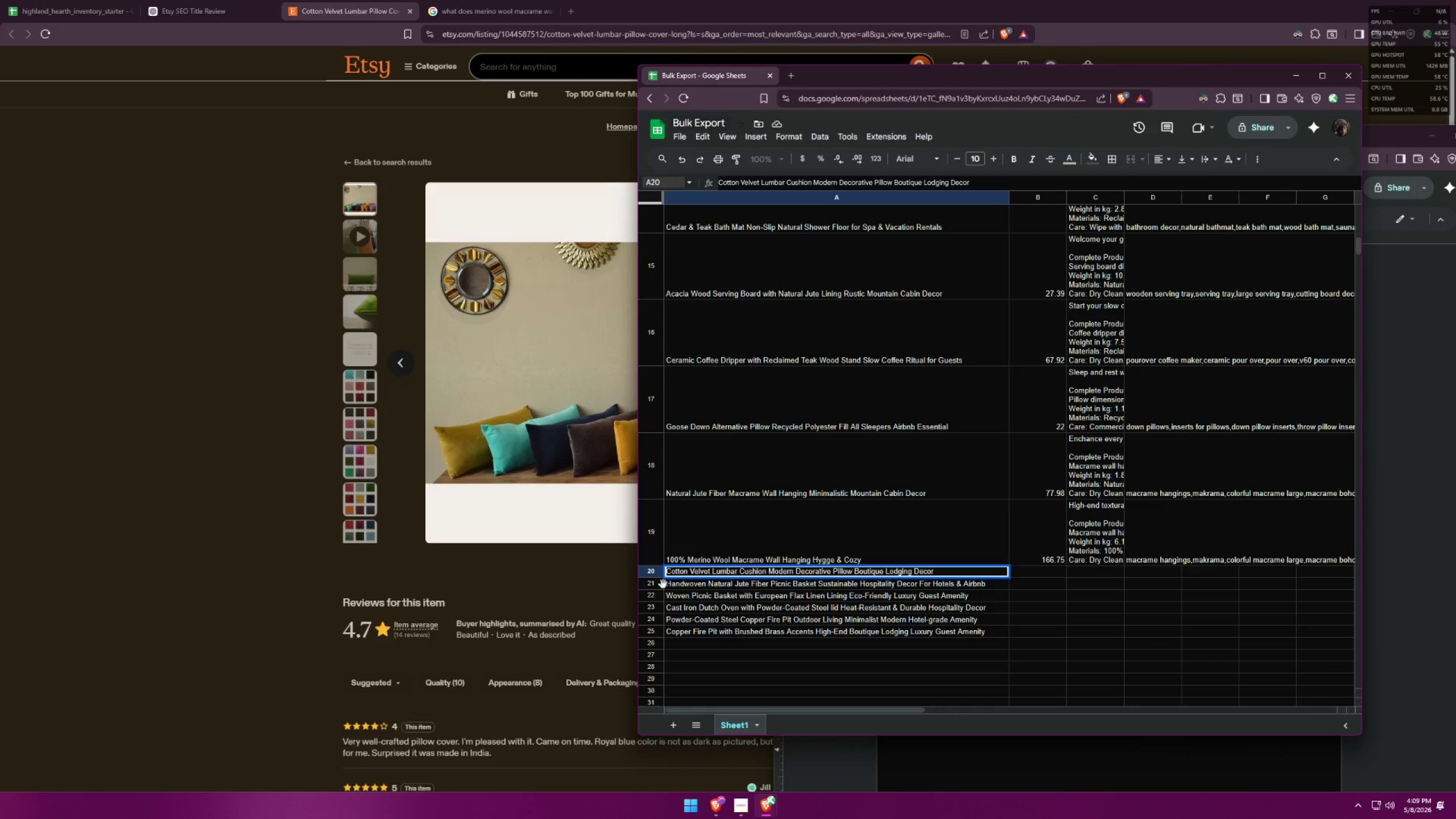 
key(Alt+AltLeft)
 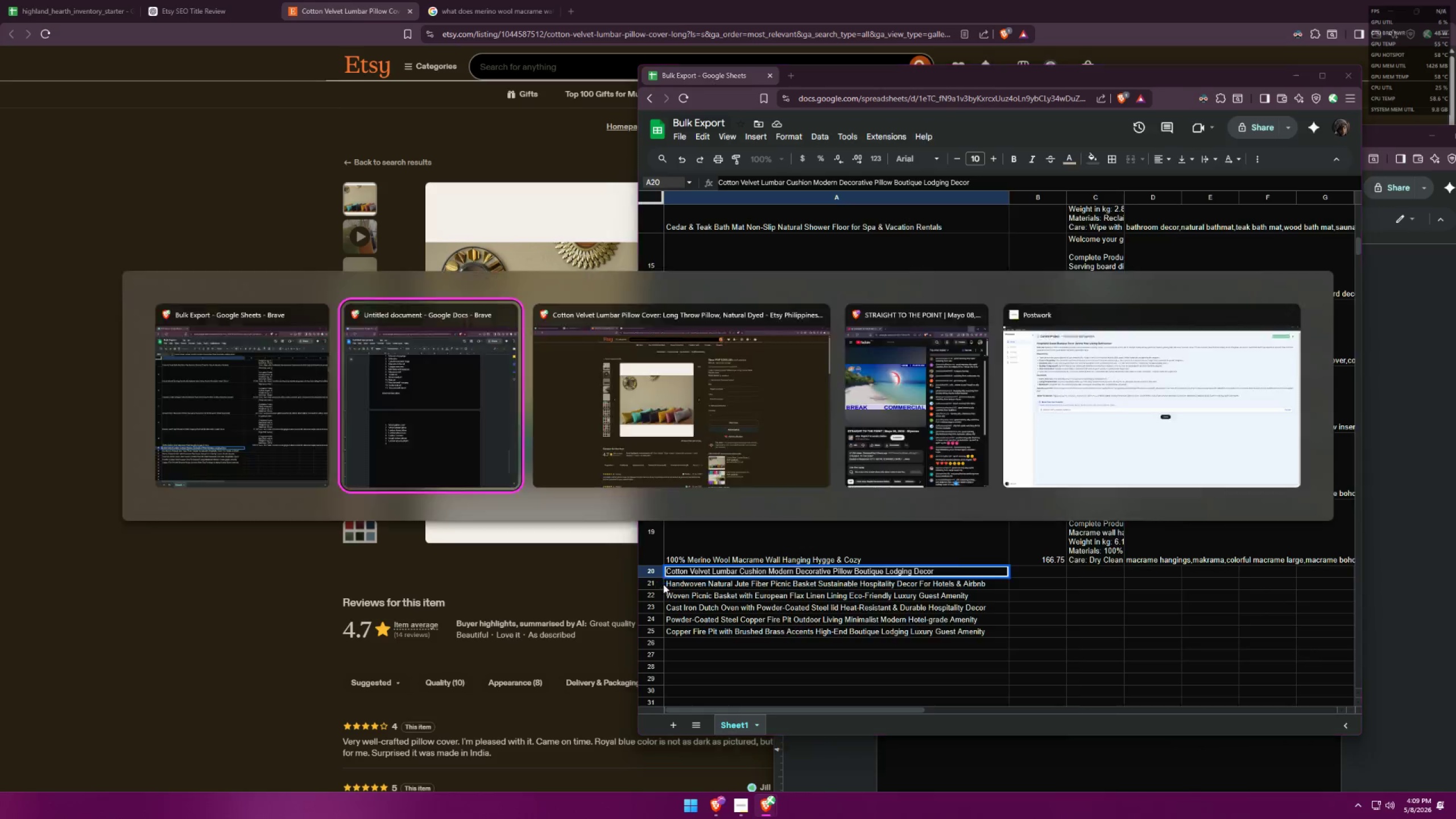 
key(Alt+Tab)
 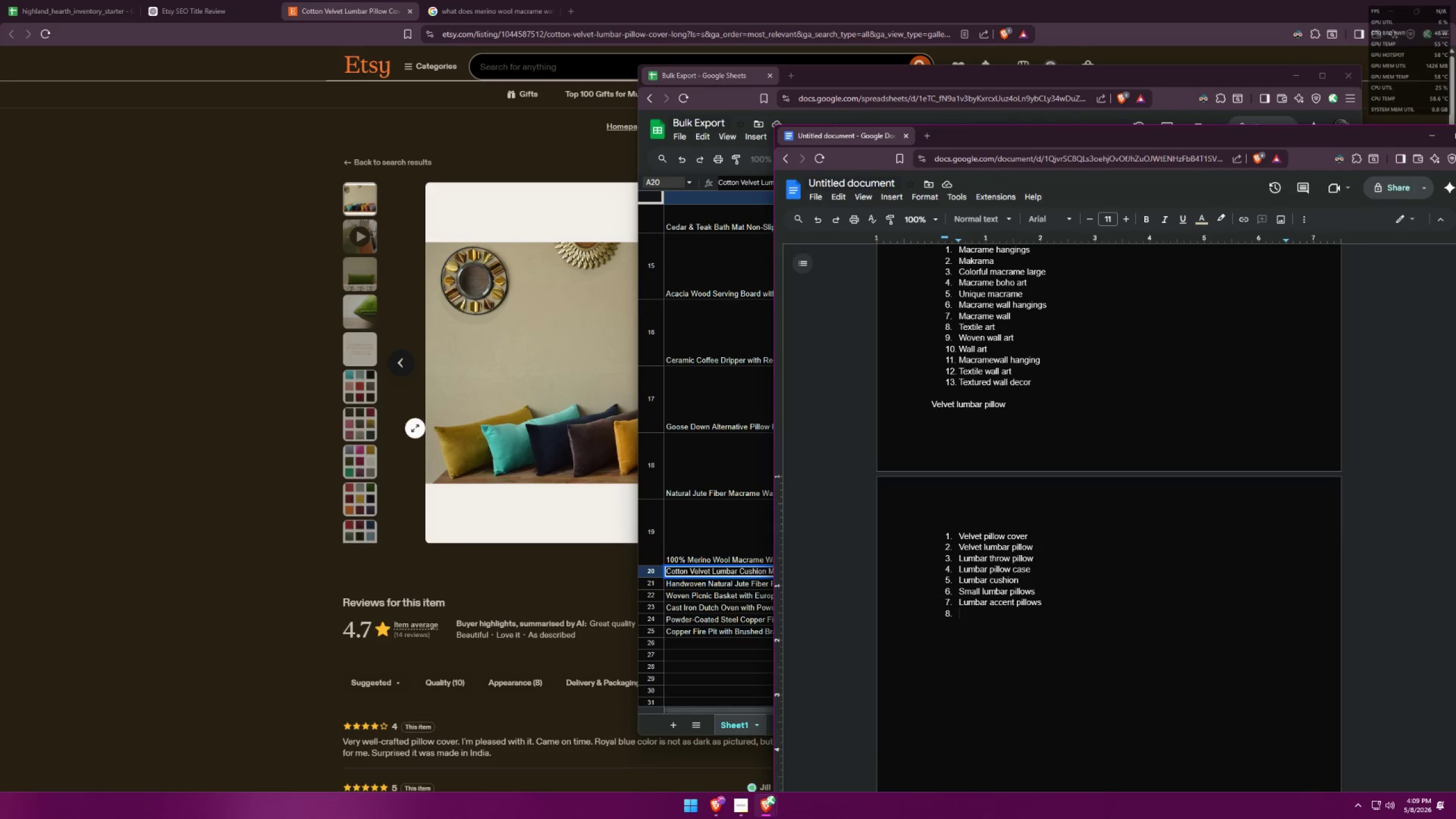 
left_click([157, 414])
 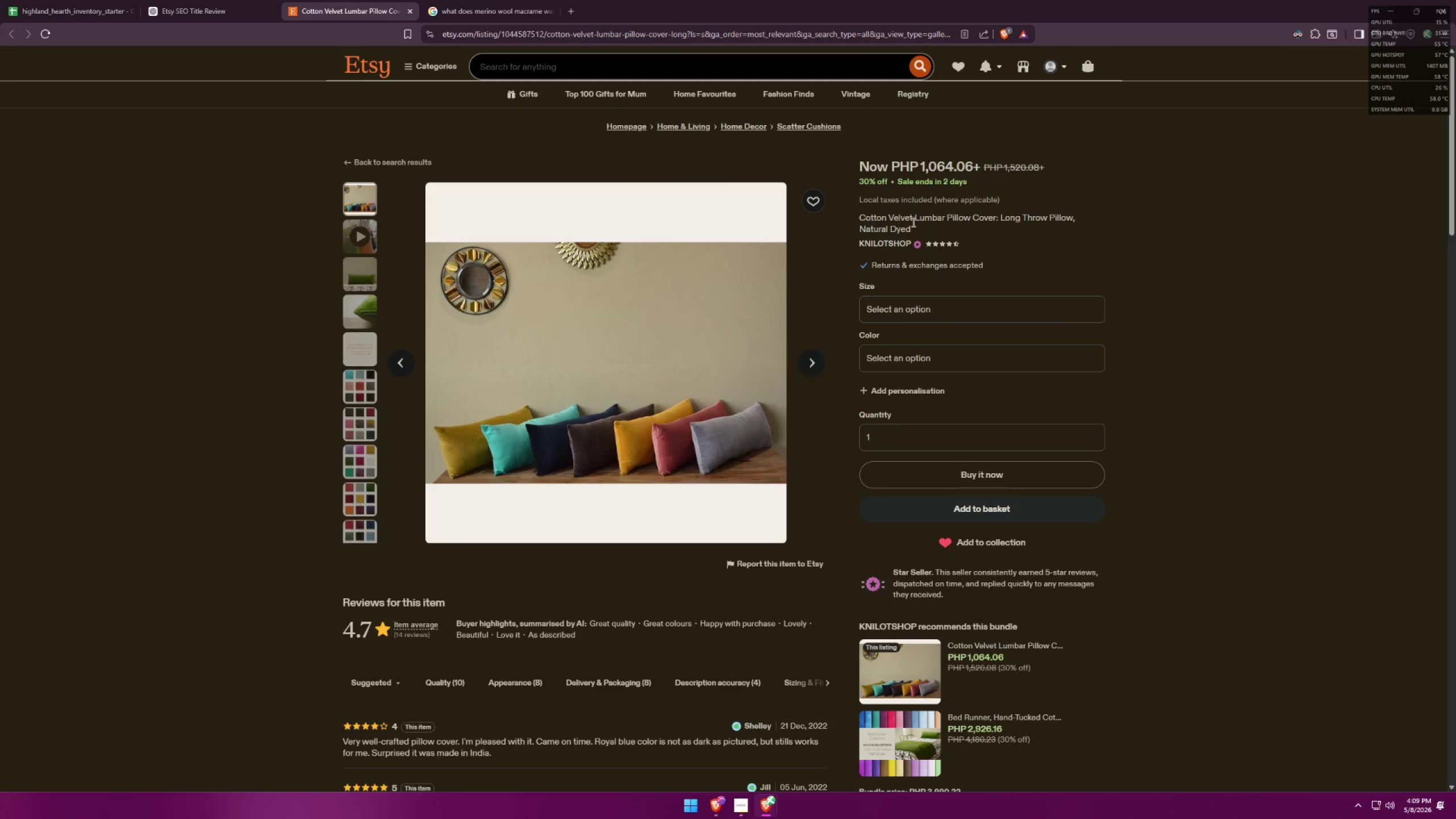 
key(Alt+AltLeft)
 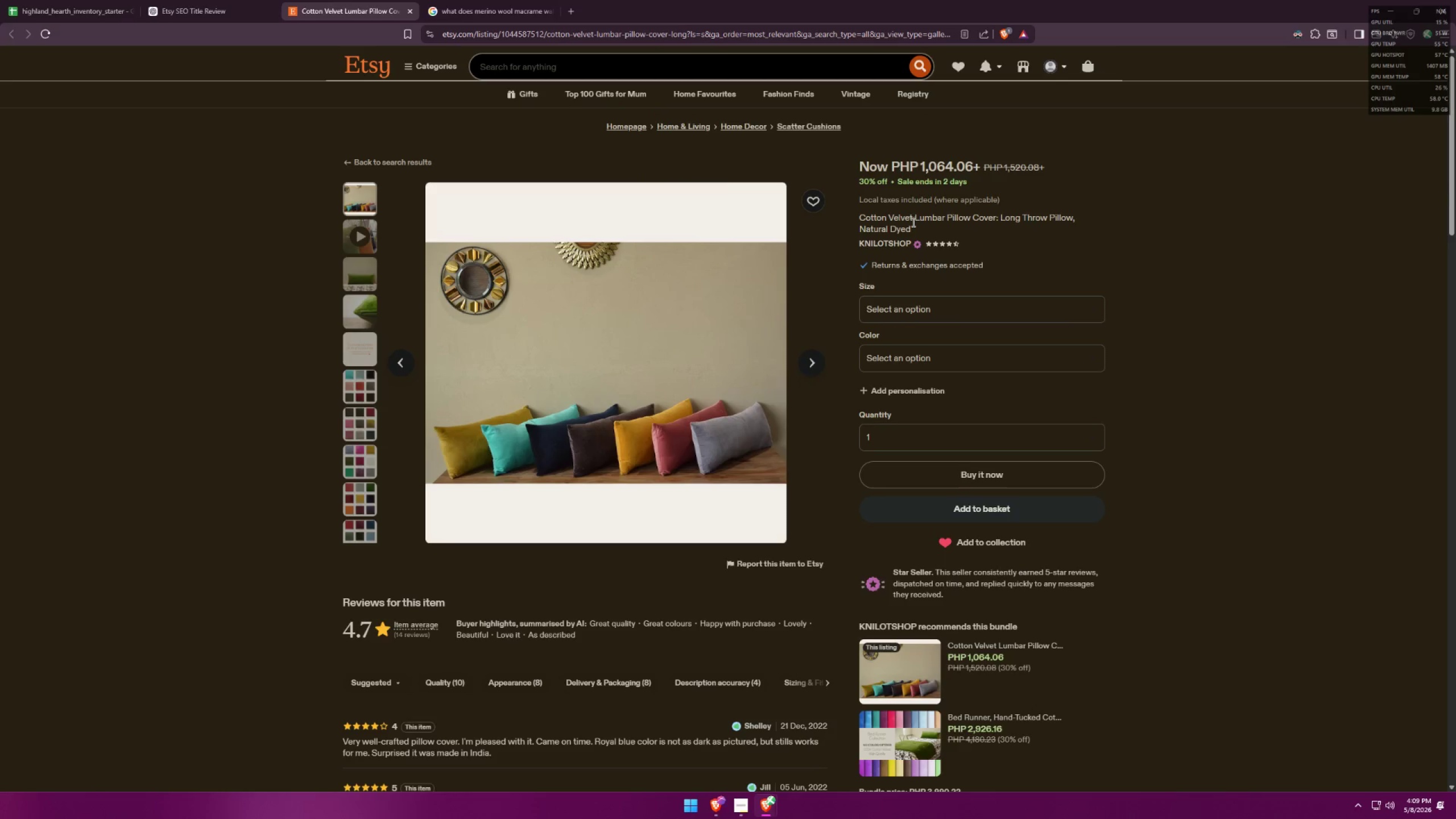 
key(Alt+Tab)
 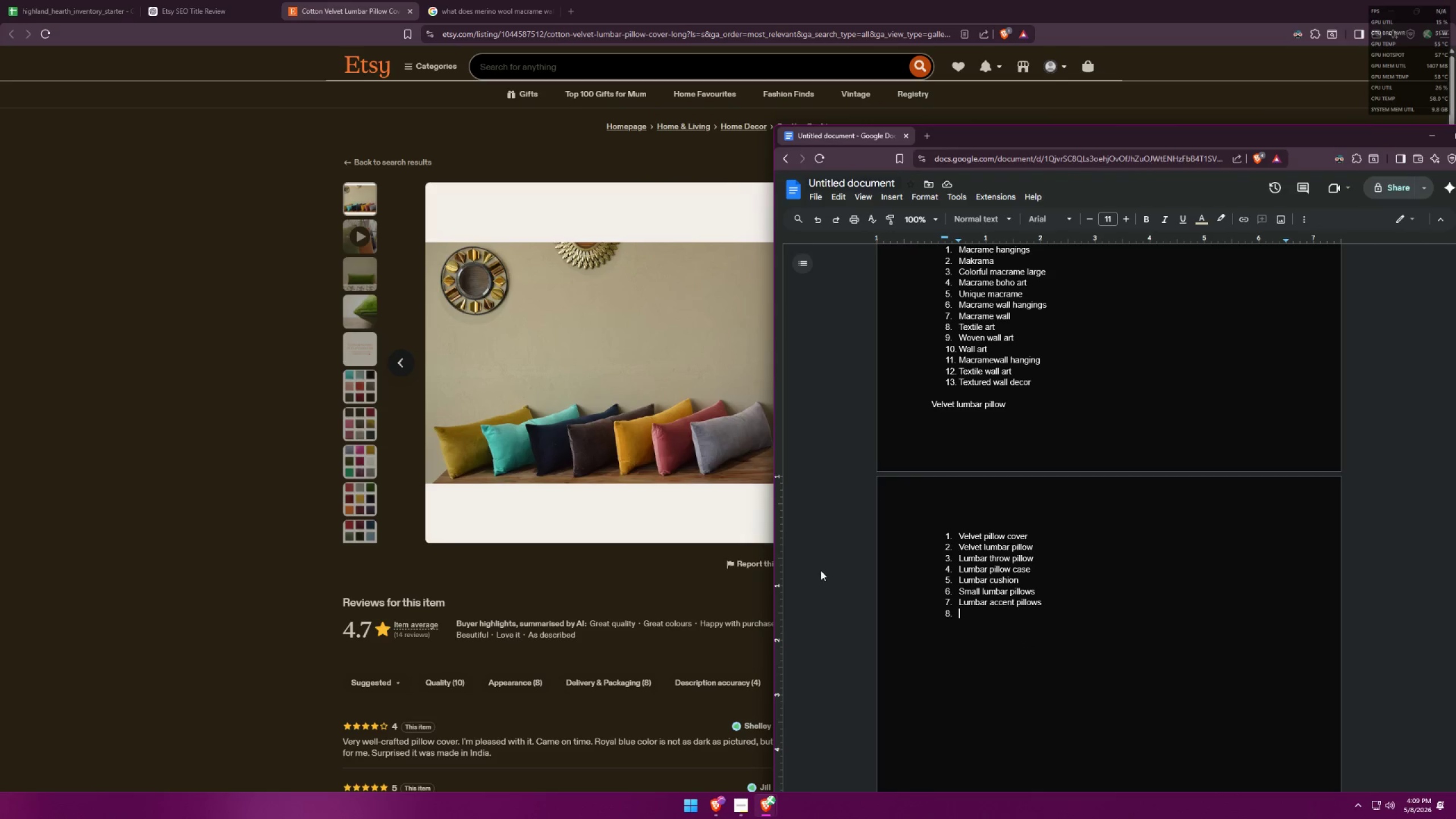 
key(Alt+AltLeft)
 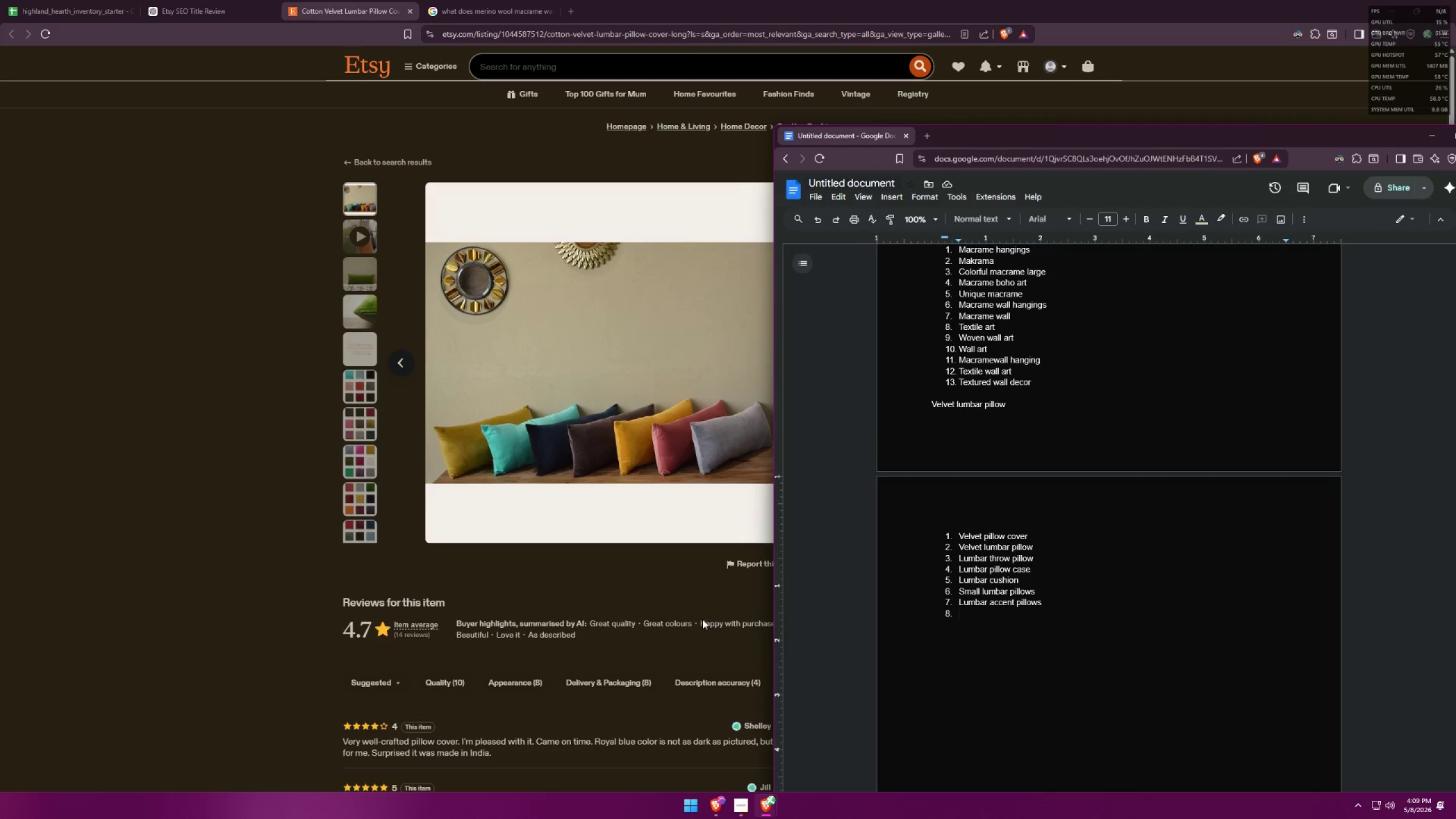 
key(Alt+Tab)
 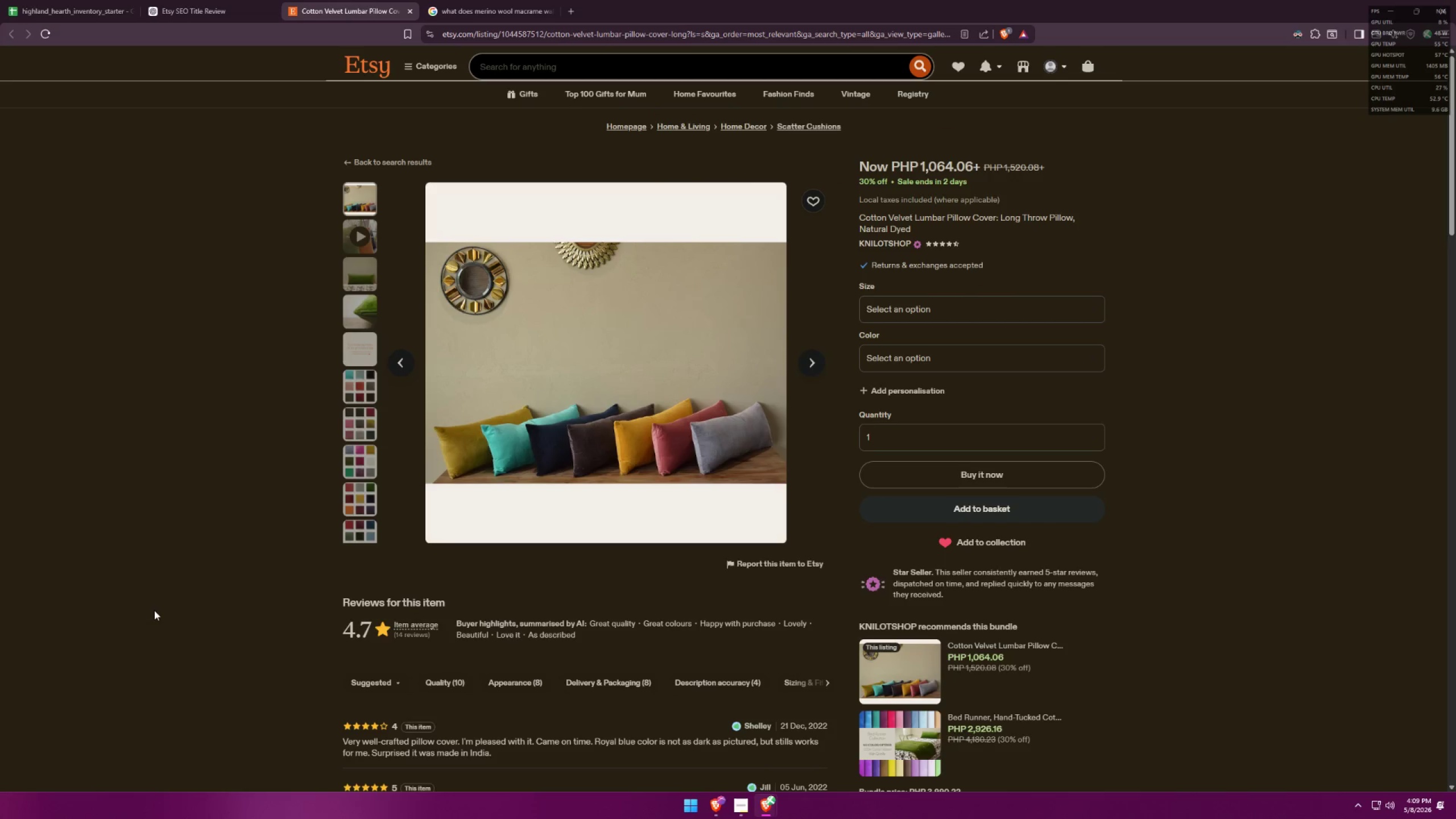 
scroll: coordinate [154, 607], scroll_direction: down, amount: 37.0
 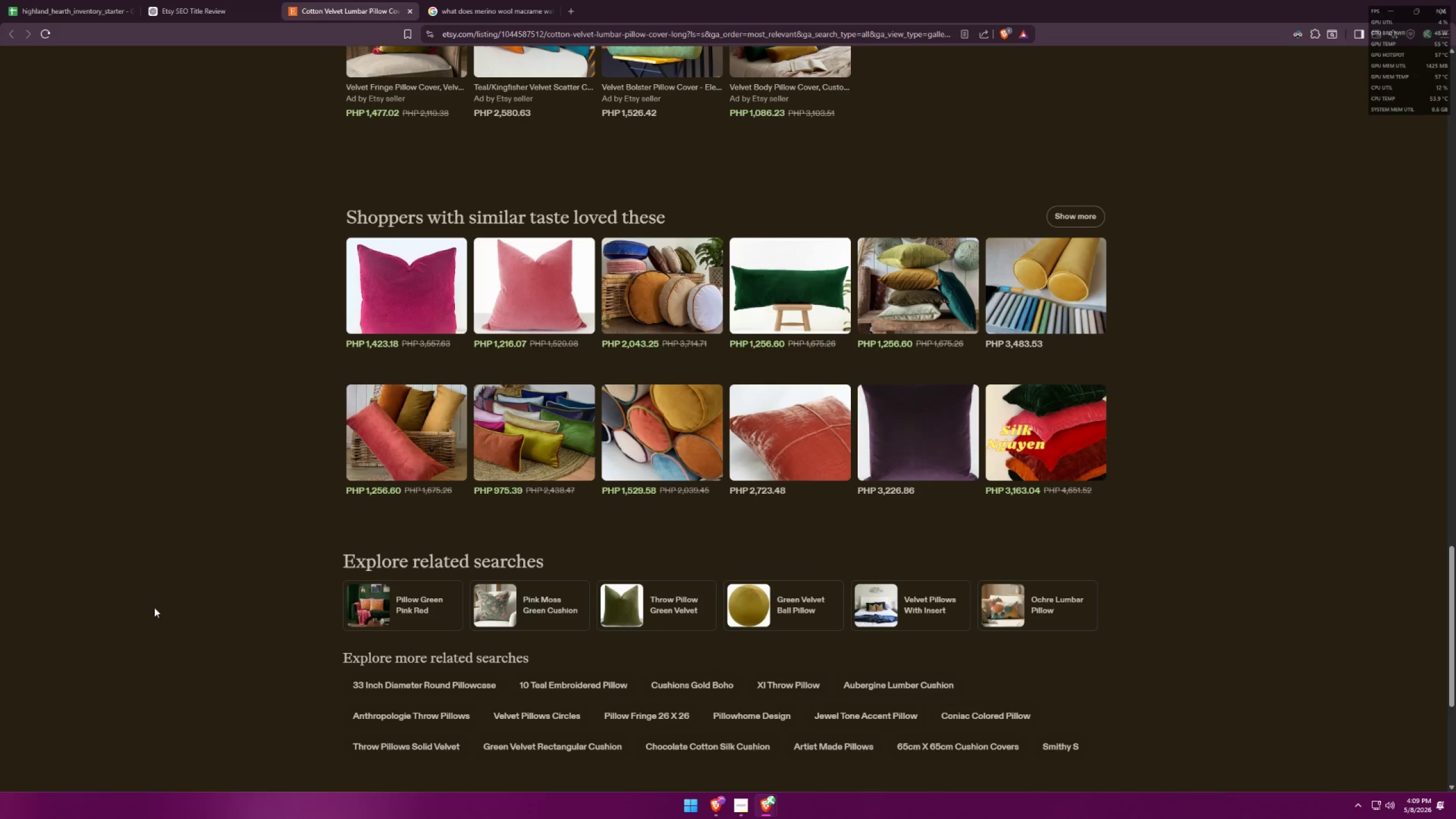 
scroll: coordinate [154, 607], scroll_direction: up, amount: 2.0
 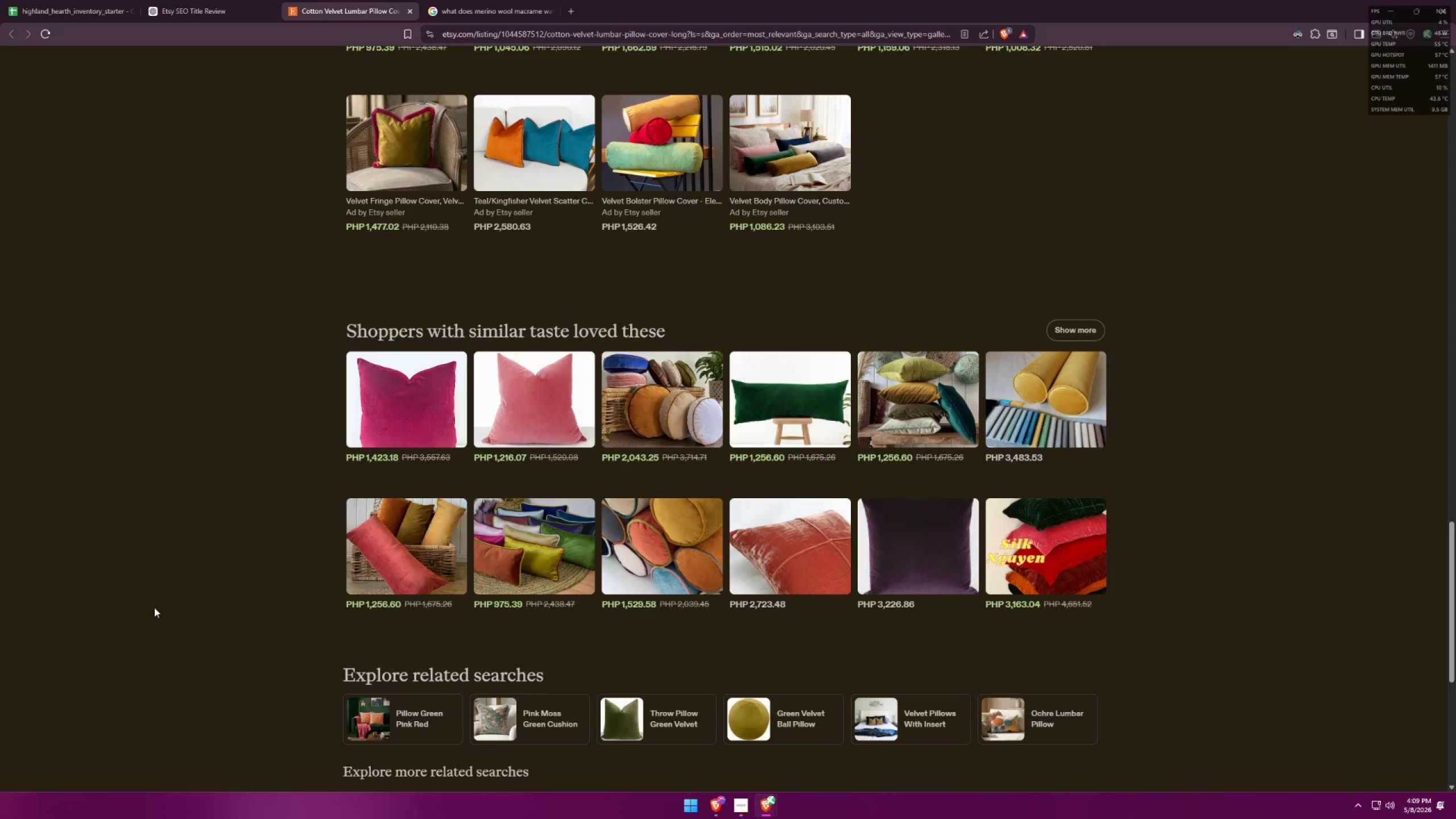 
scroll: coordinate [154, 607], scroll_direction: down, amount: 4.0
 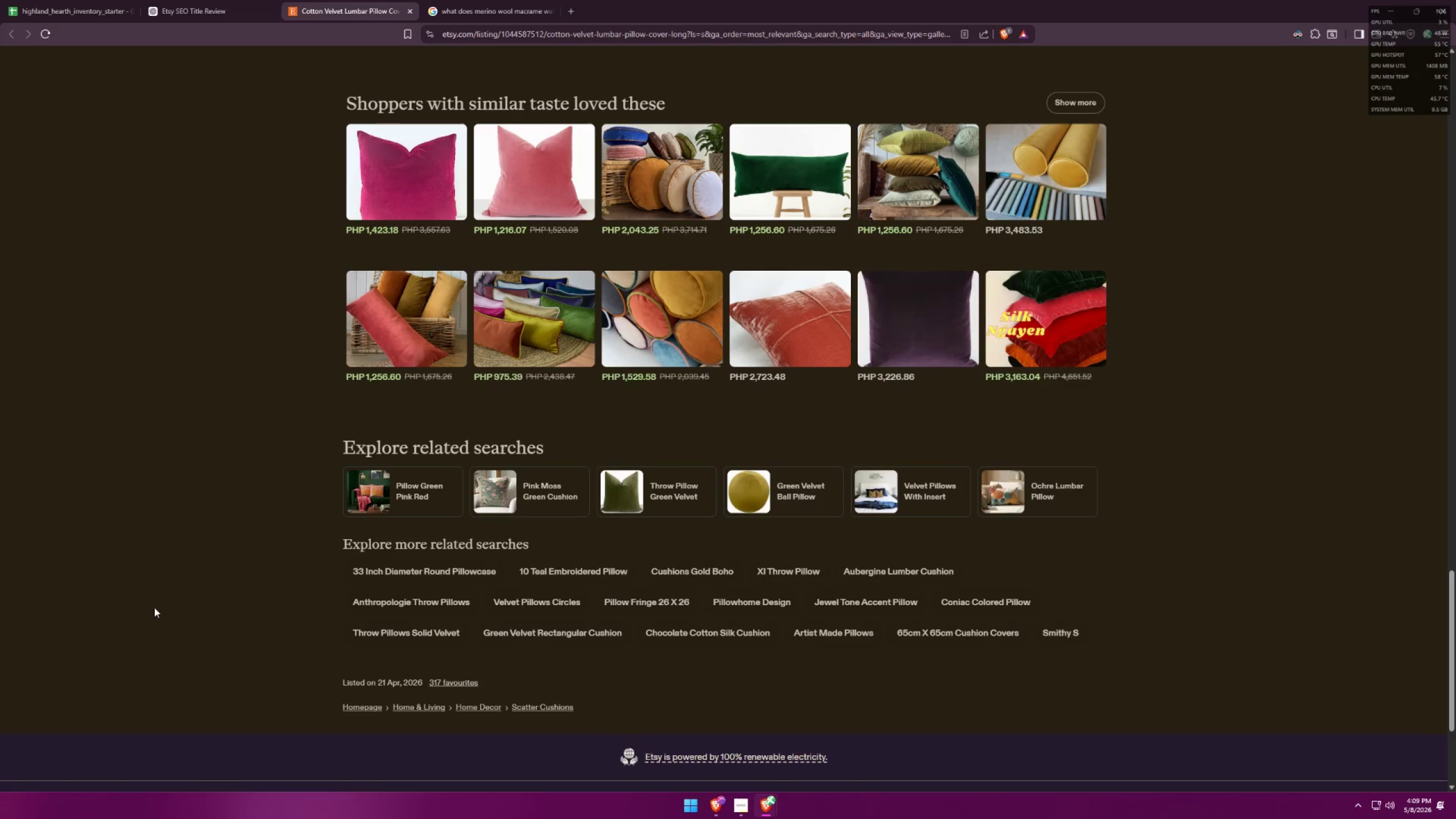 
left_click([507, 603])
 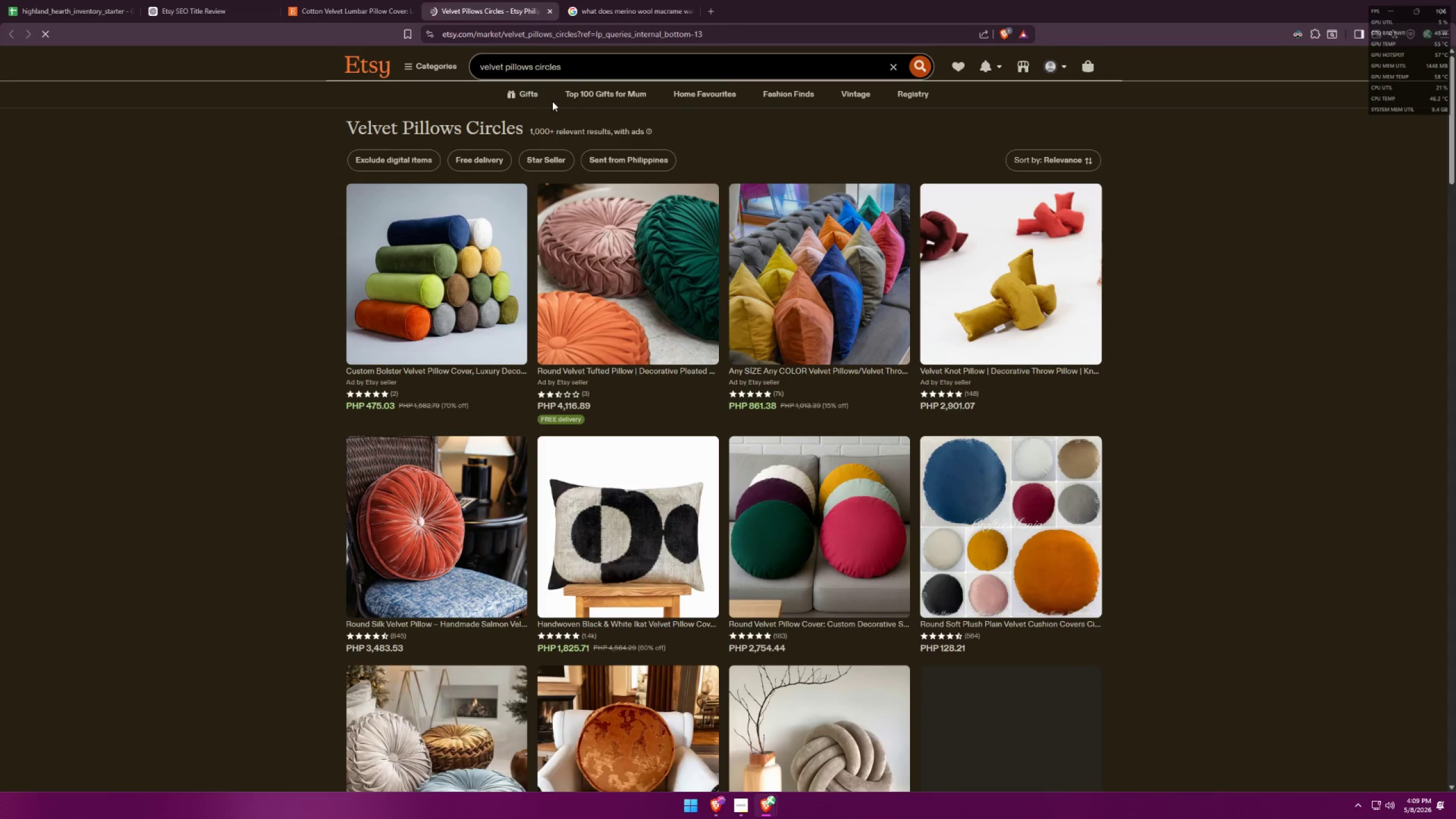 
key(Alt+AltLeft)
 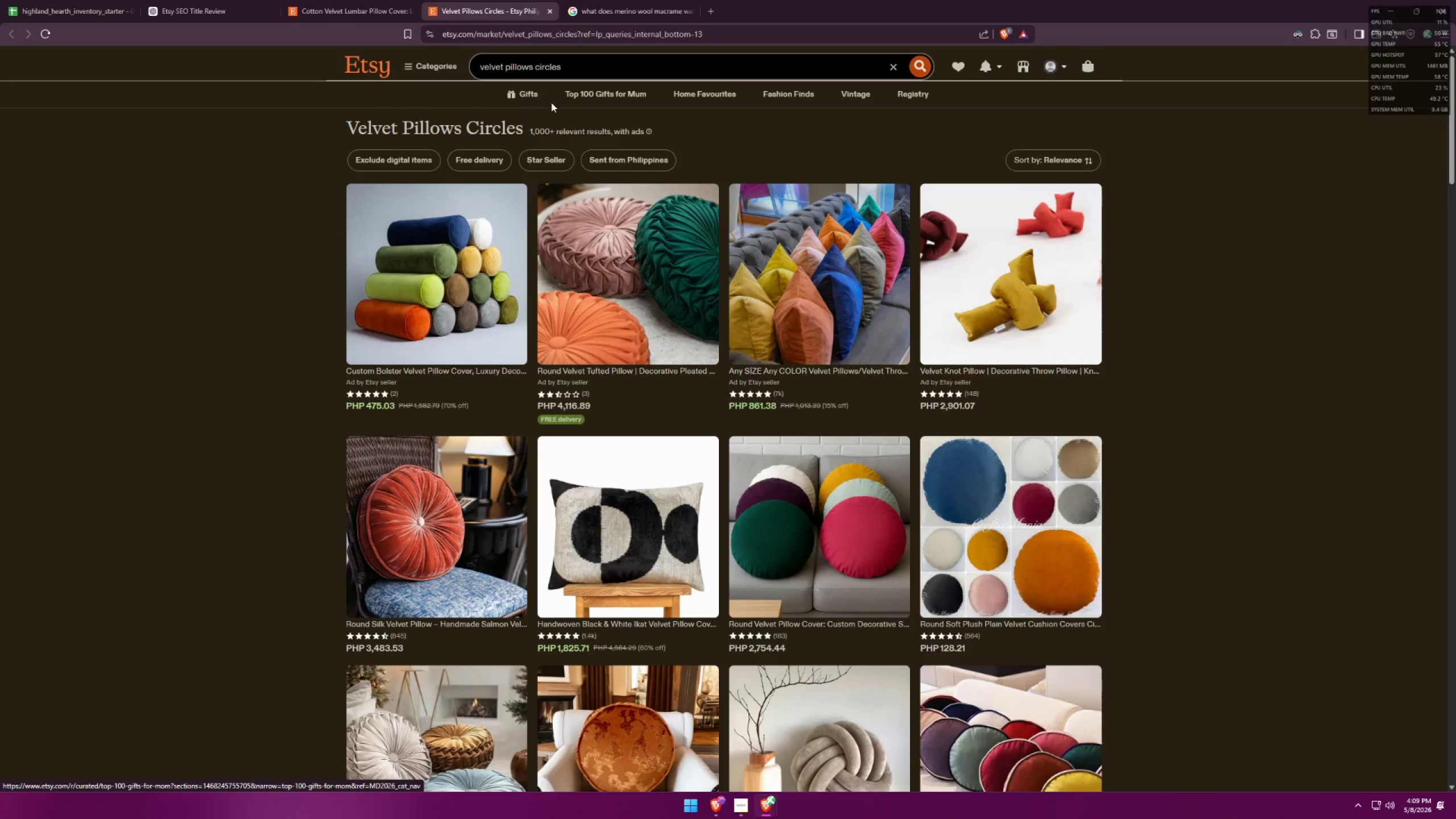 
key(Alt+Tab)
 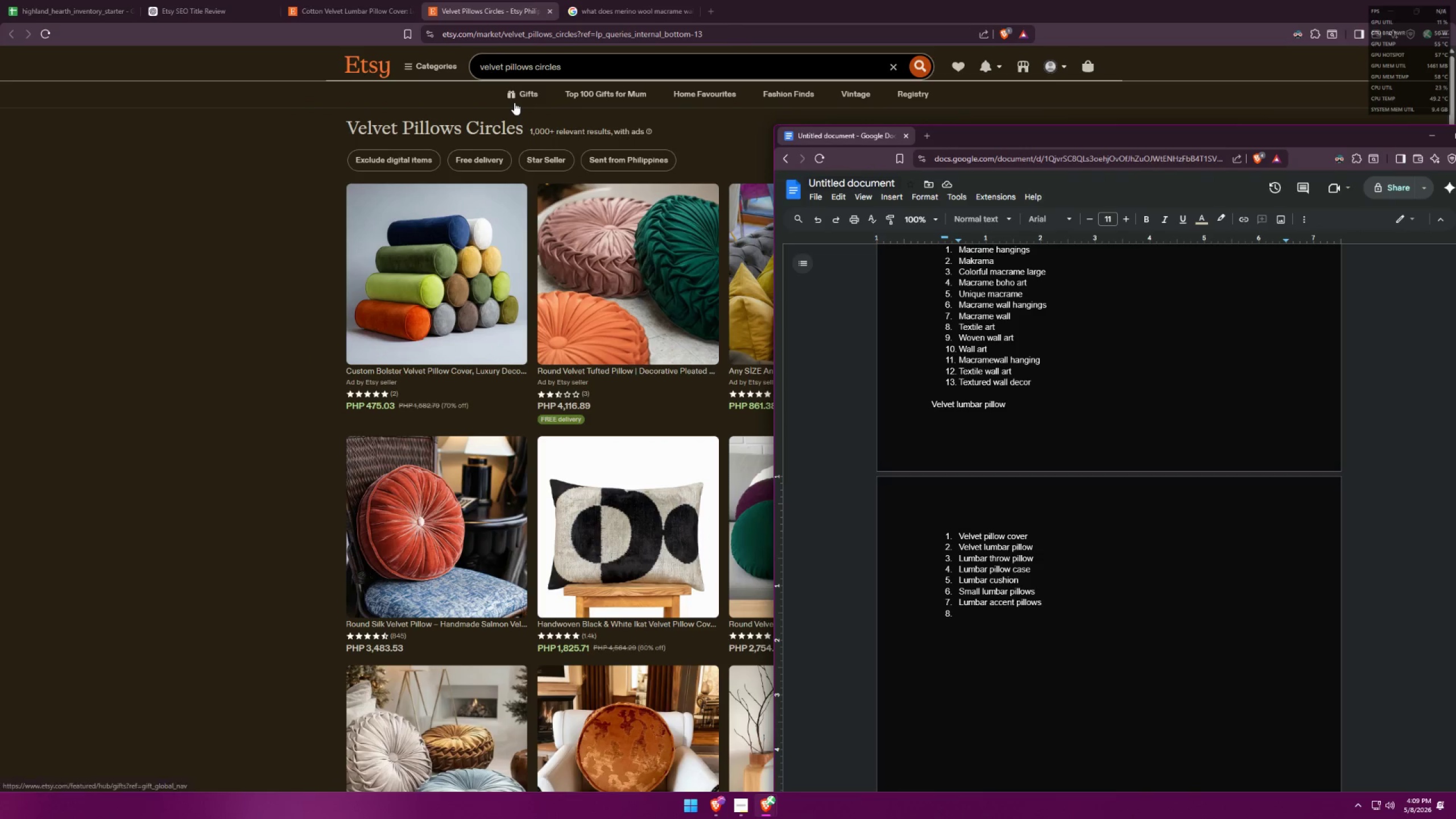 
type(velvet pillows circles)
 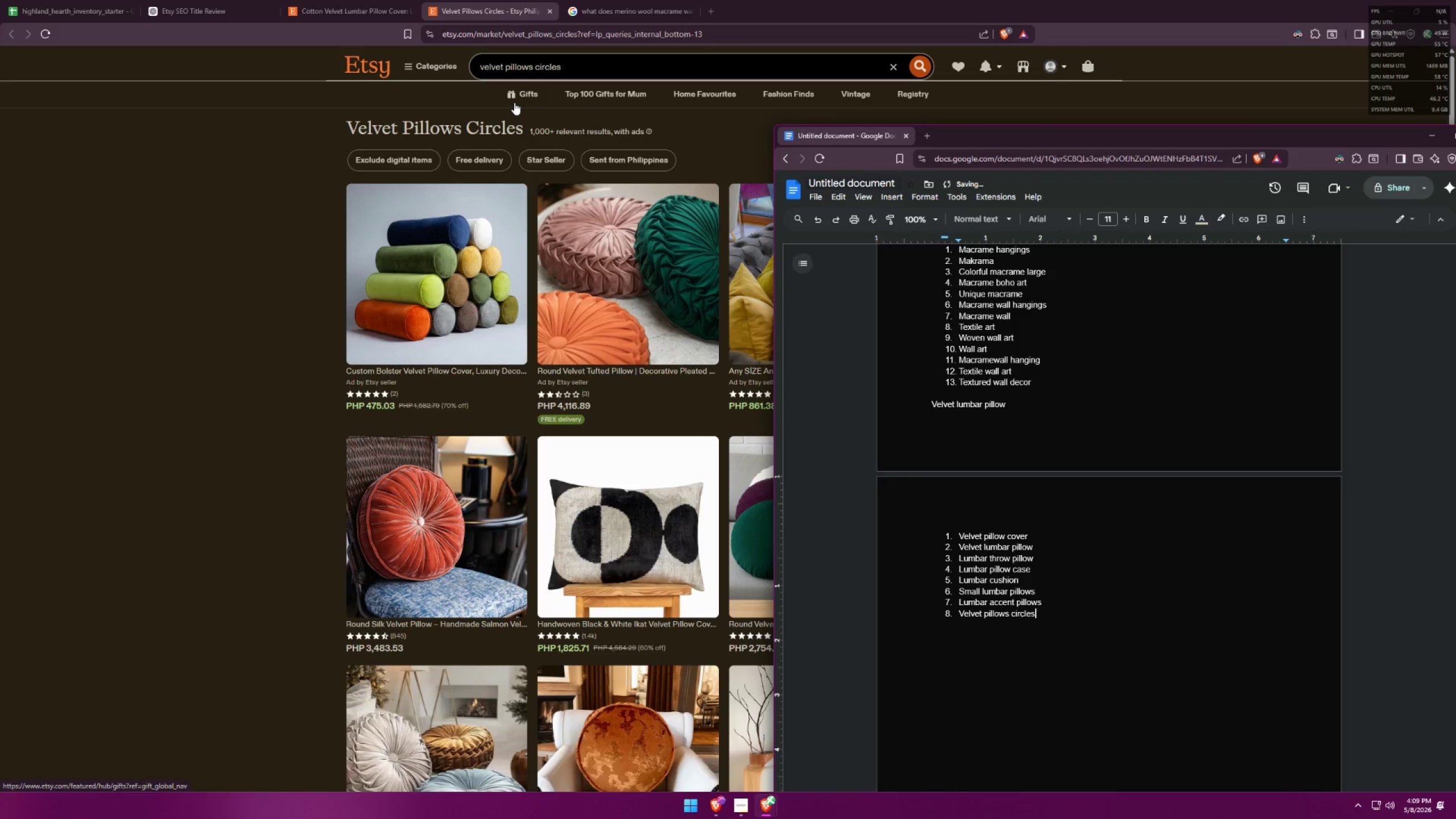 
key(Enter)
 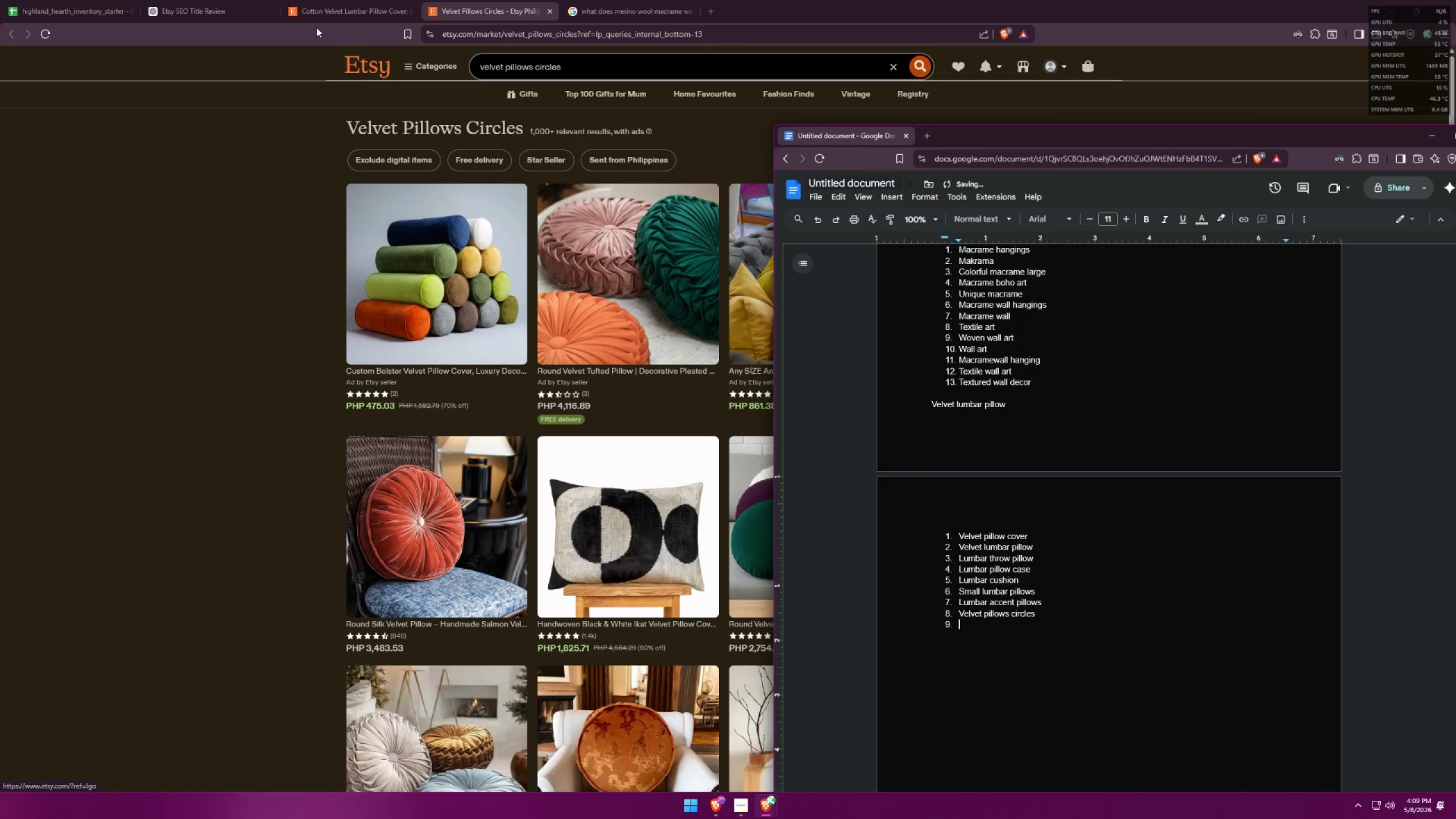 
left_click([305, 0])
 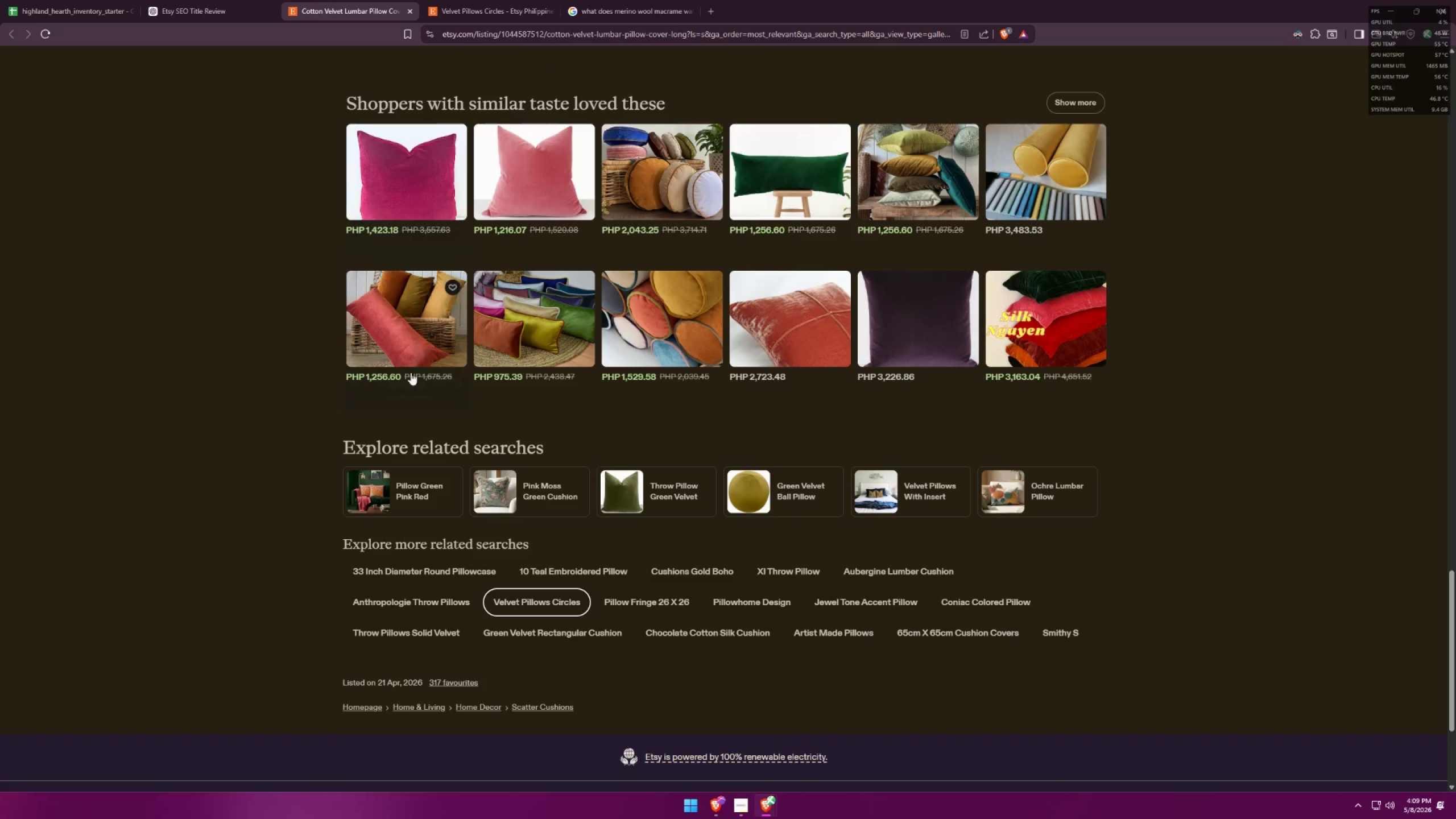 
scroll: coordinate [626, 442], scroll_direction: up, amount: 13.0
 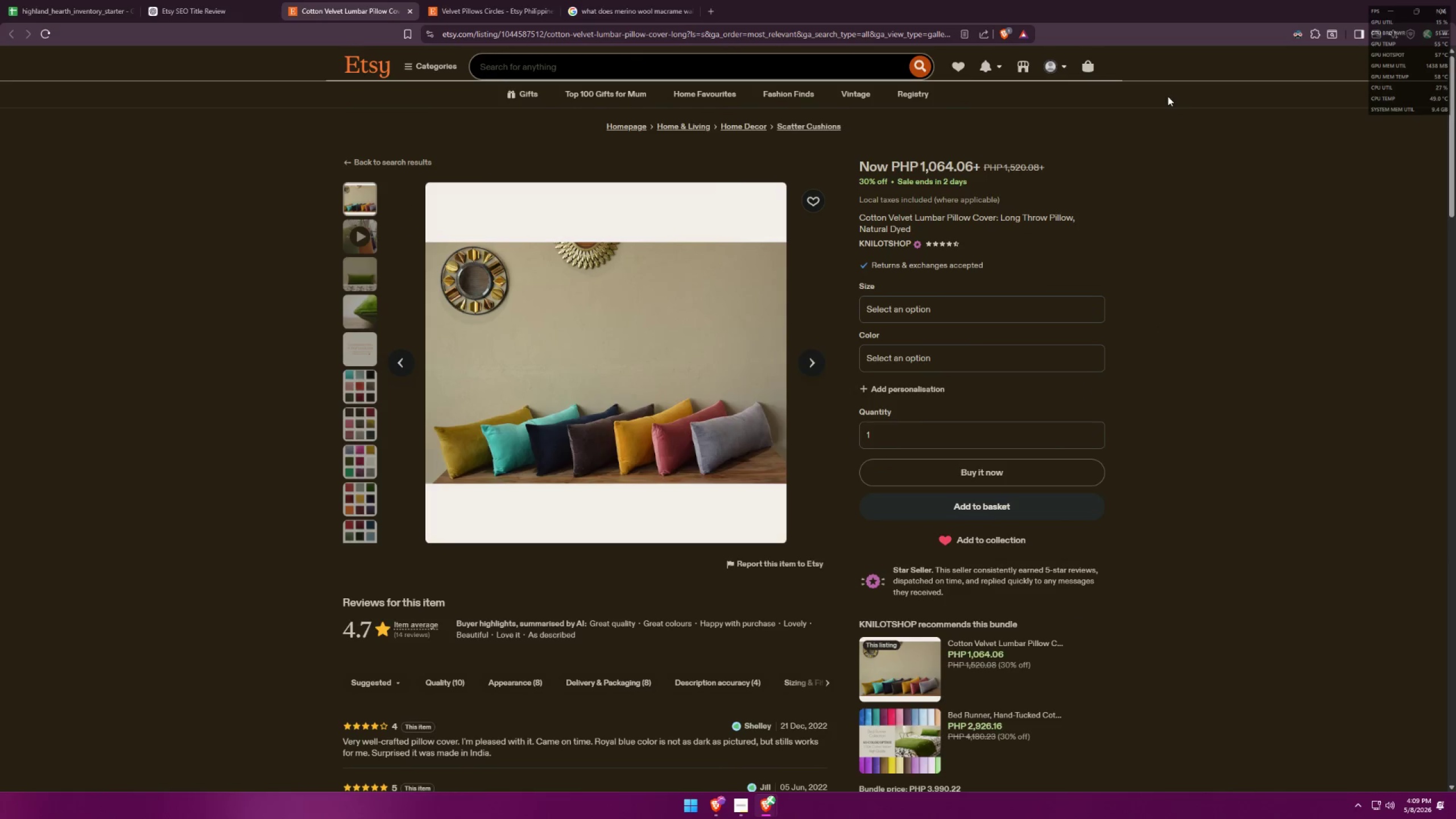 
key(Alt+AltLeft)
 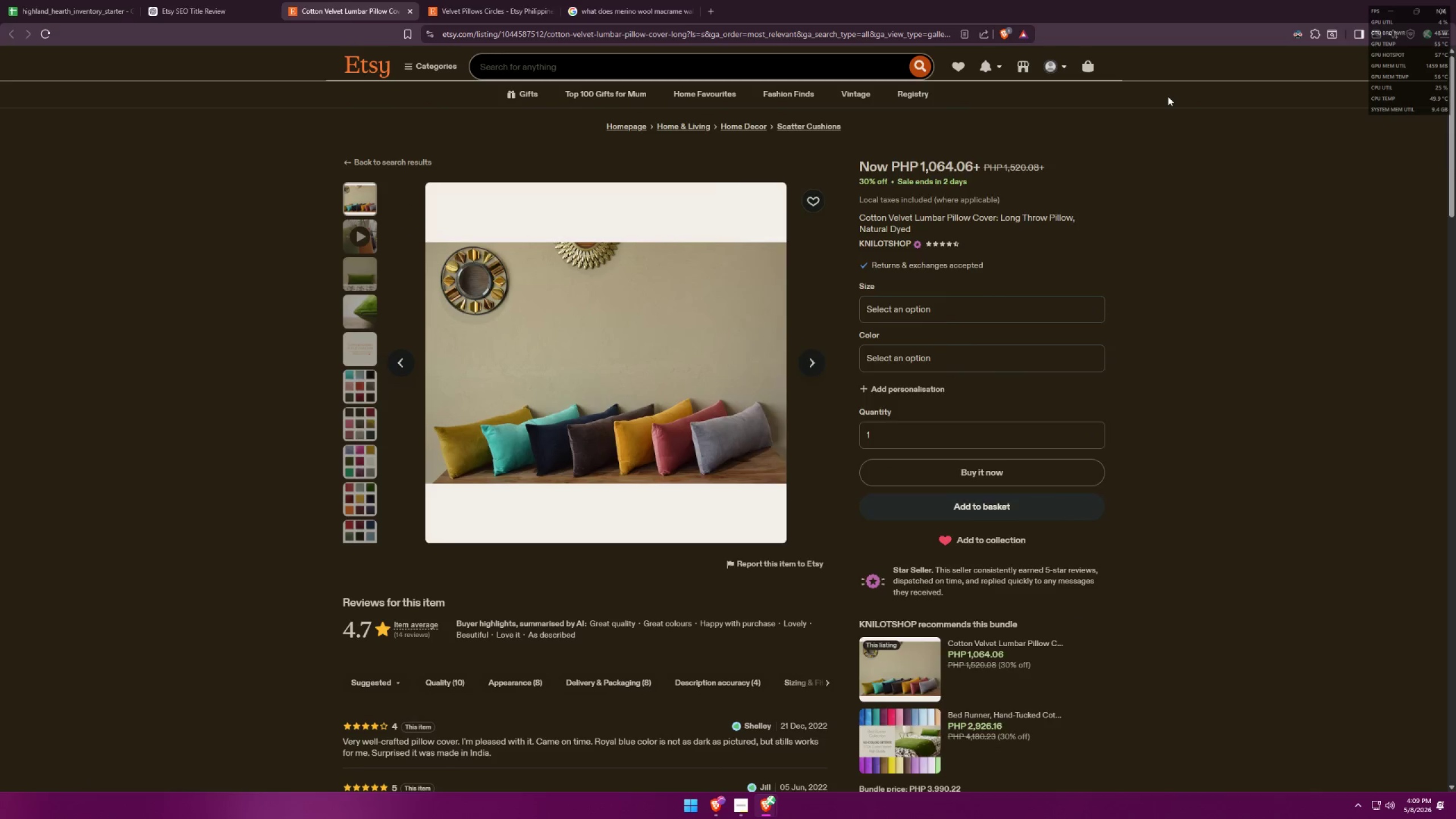 
key(Tab)
type(cotton velvet lumbar)
 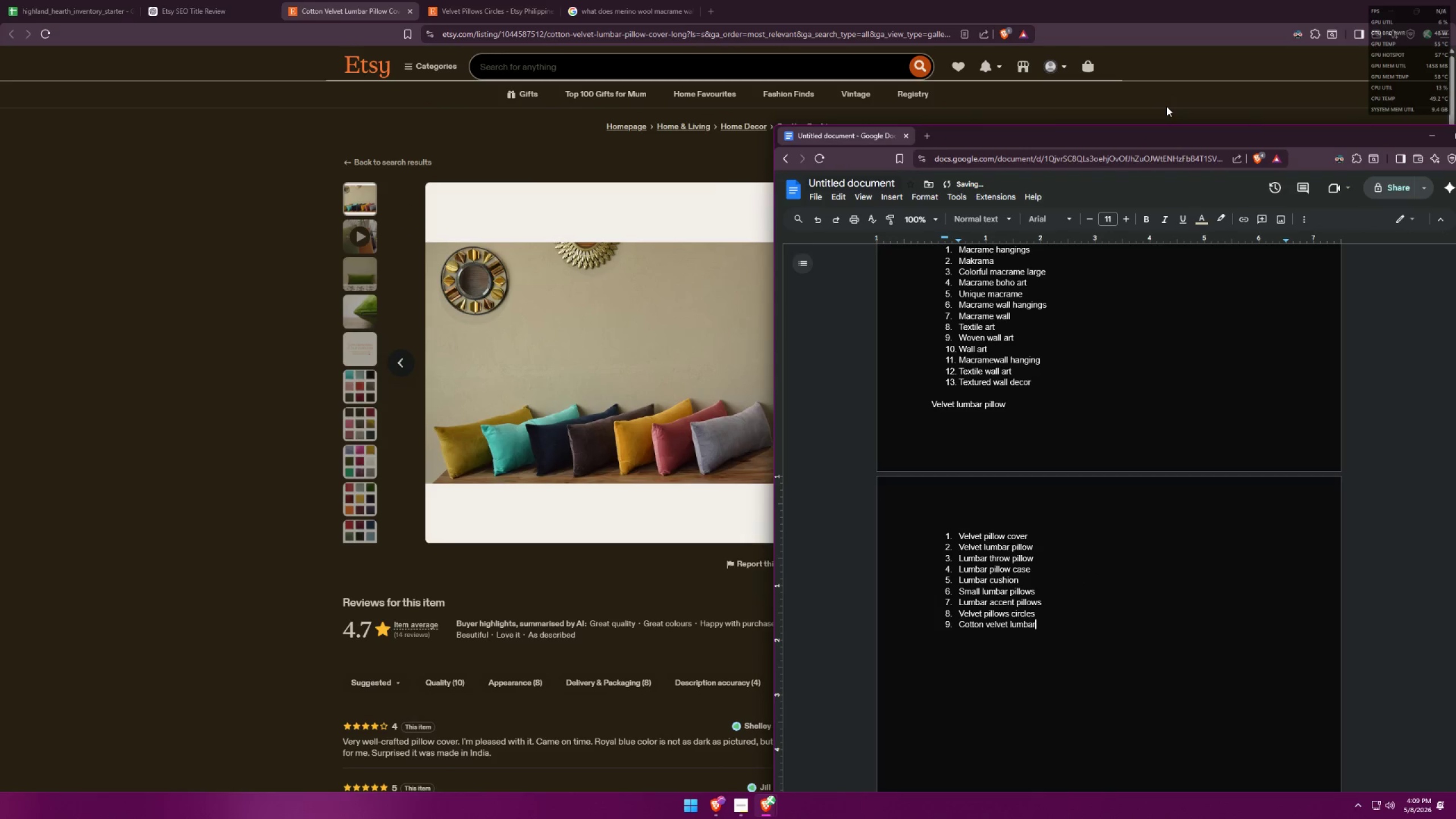 
key(Enter)
 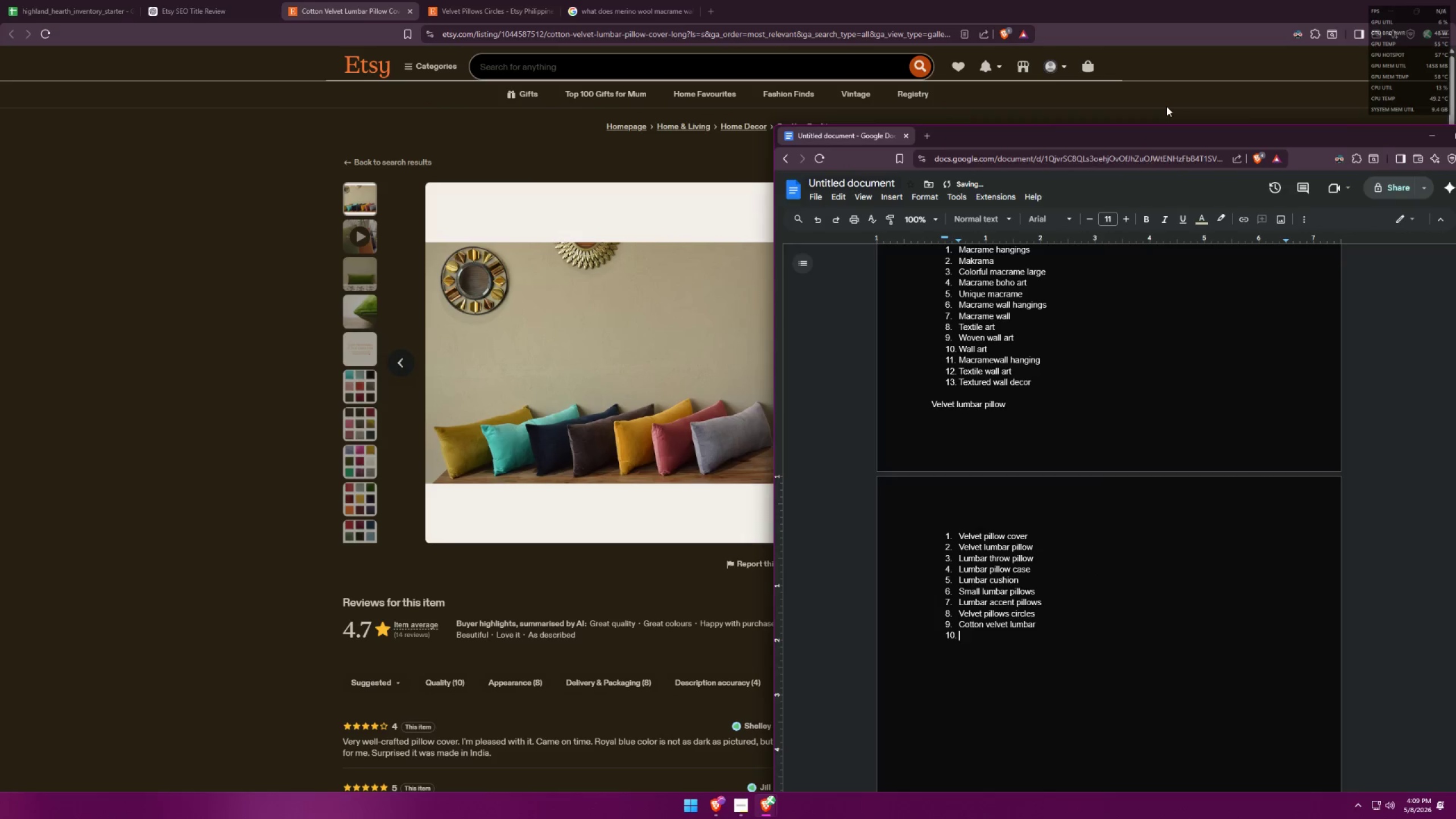 
key(Alt+AltLeft)
 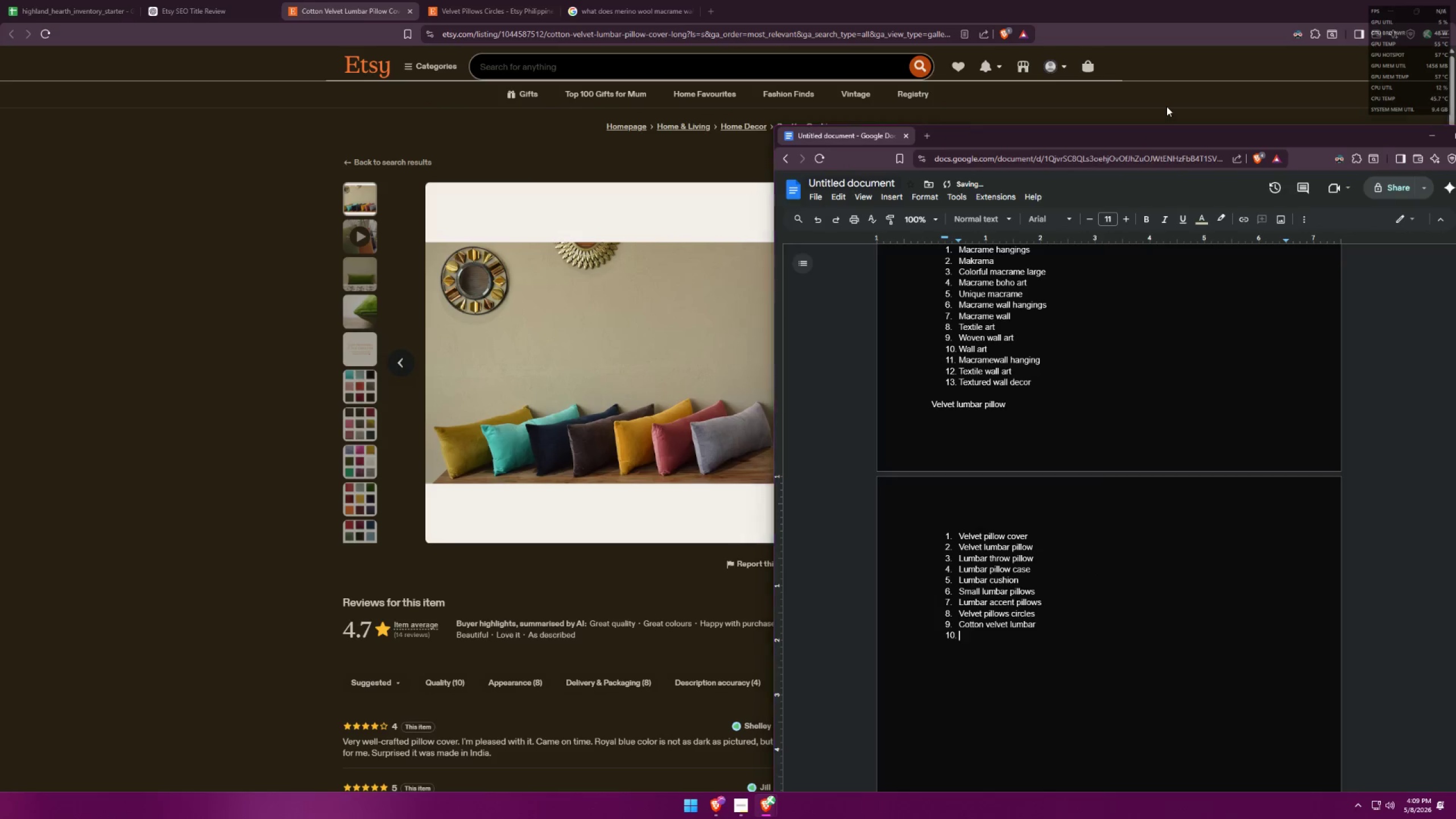 
key(Alt+Tab)
 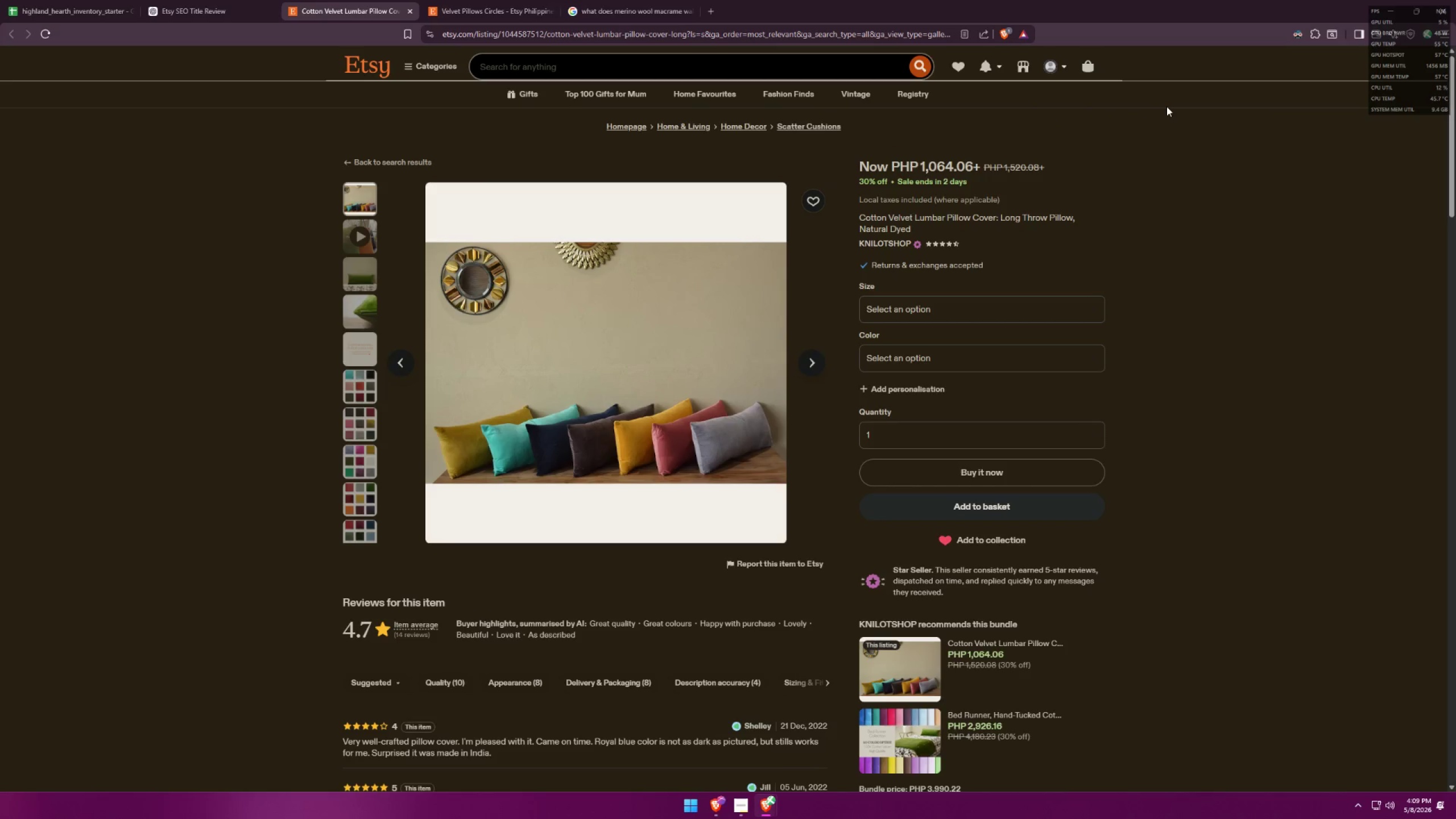 
key(Alt+AltLeft)
 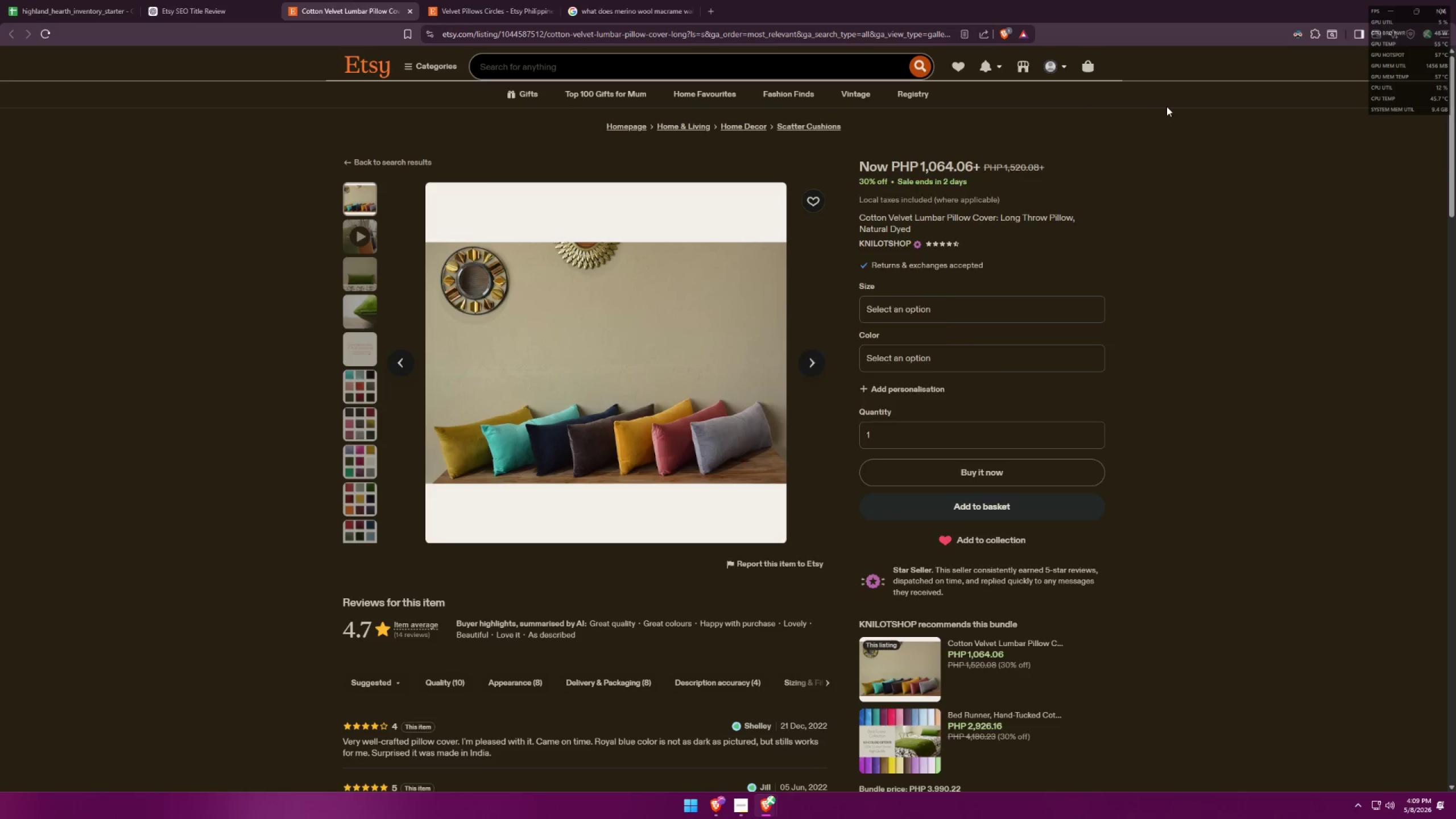 
key(Tab)
type(long throw pillow)
 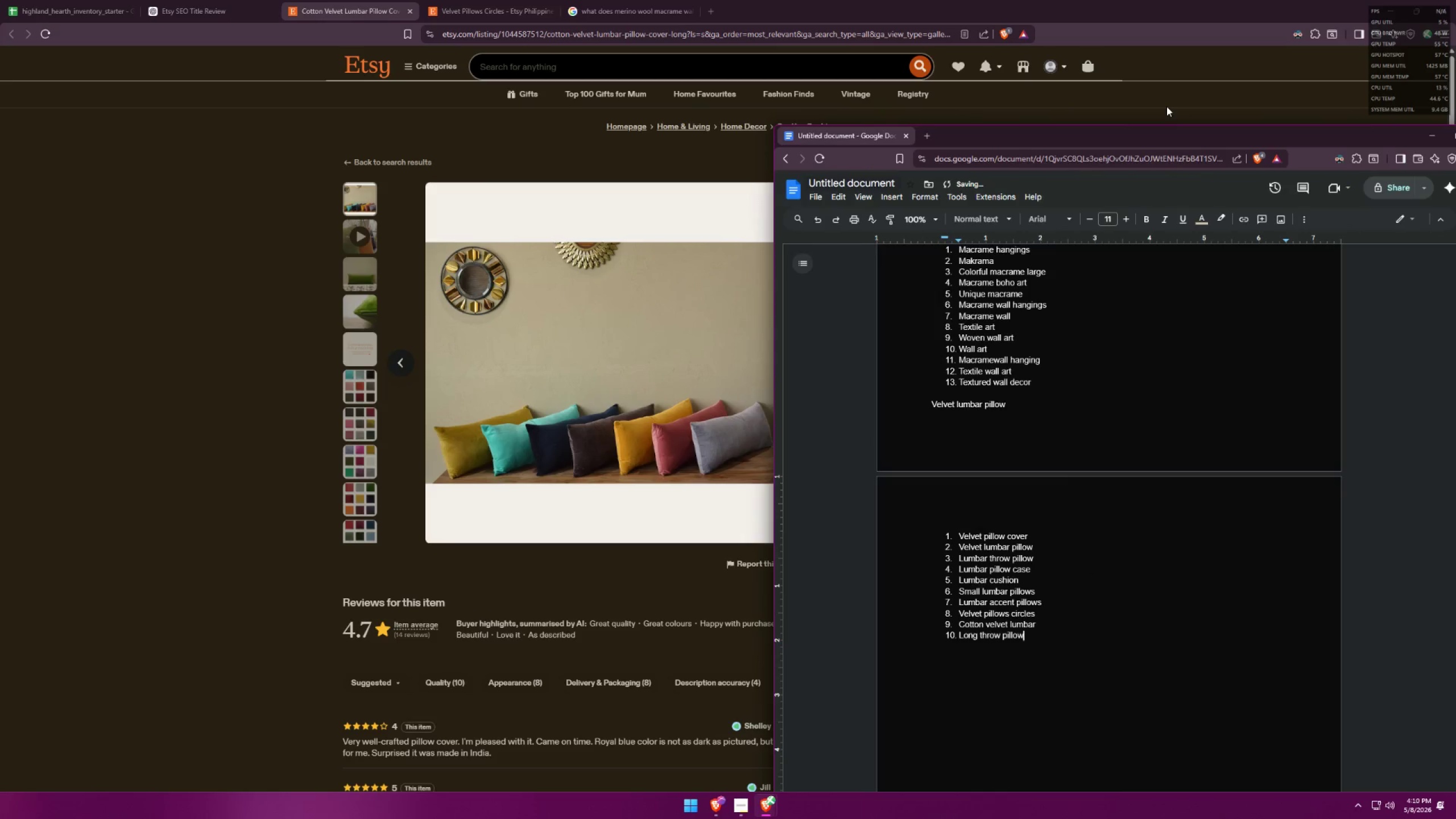 
key(Alt+AltLeft)
 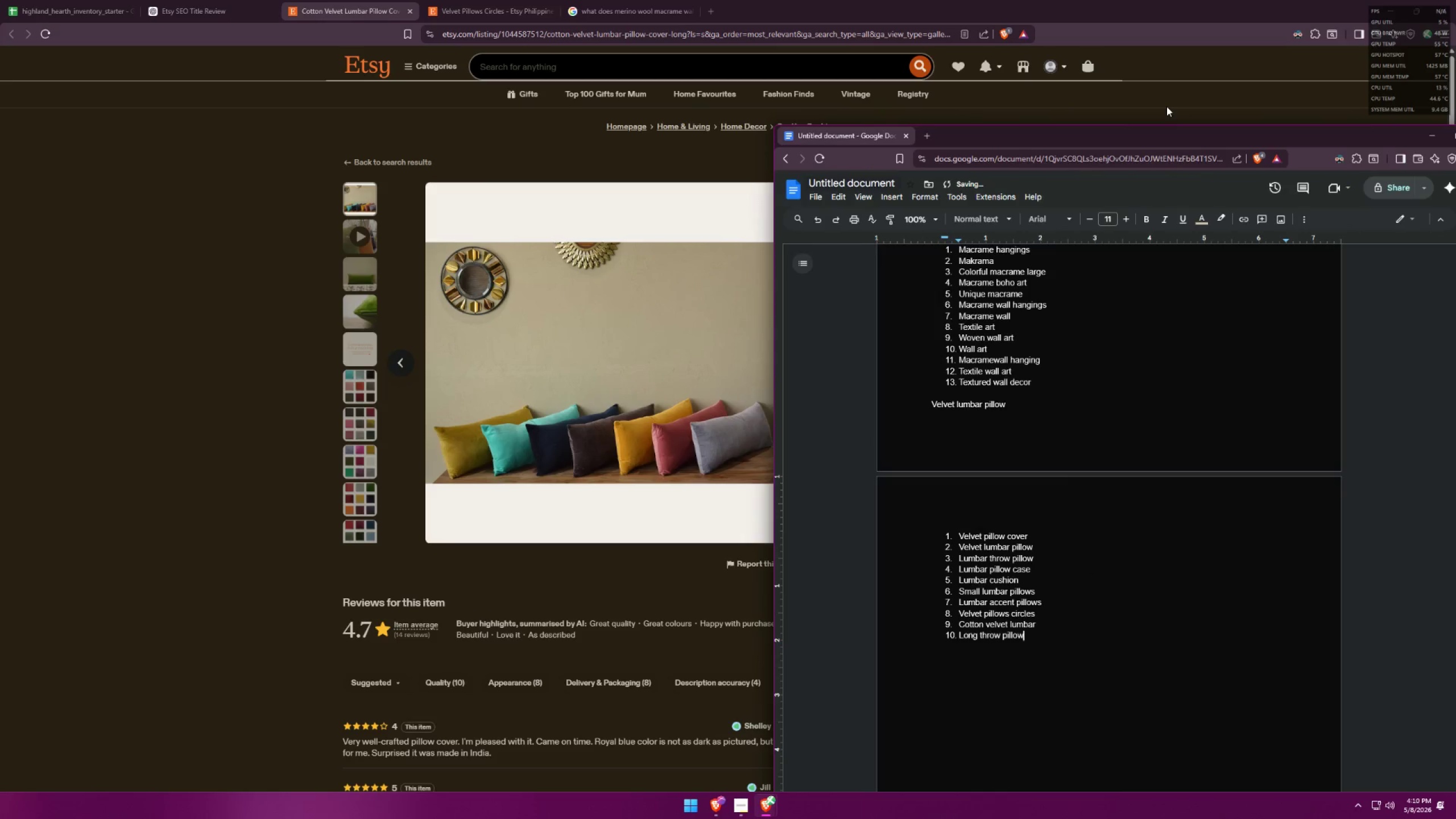 
key(Alt+Tab)
 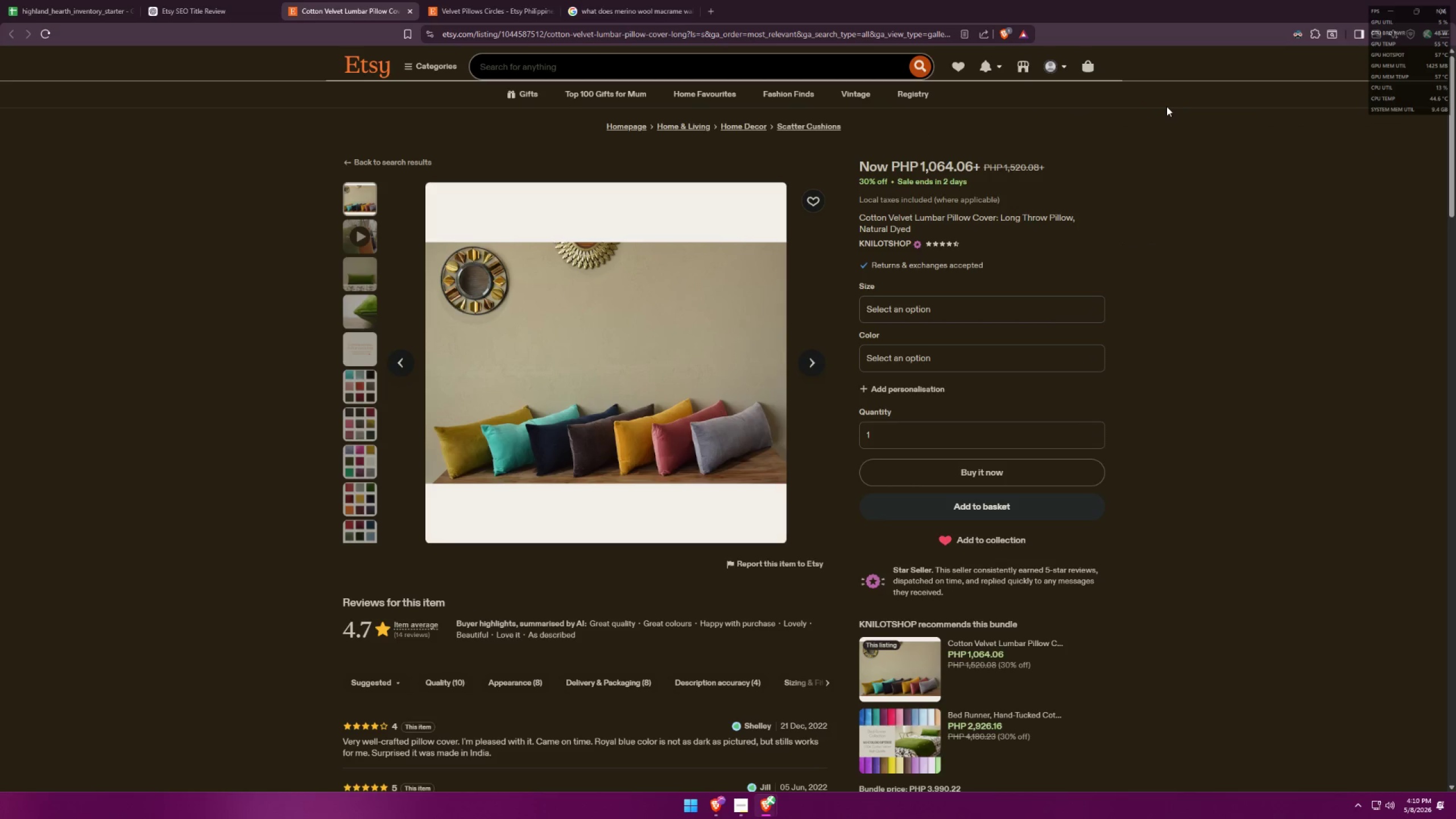 
hold_key(key=AltLeft, duration=0.31)
 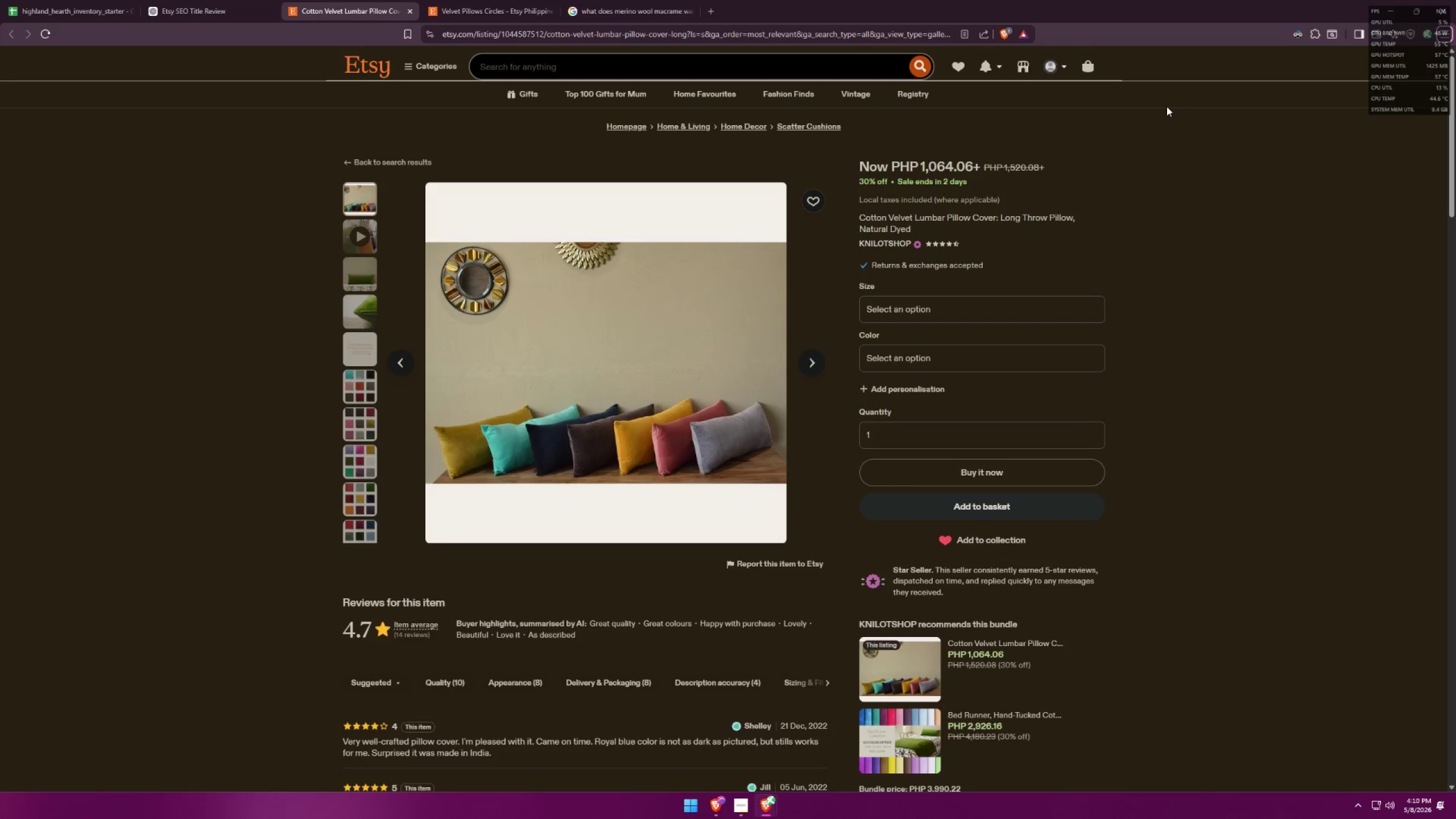 
key(Alt+AltLeft)
 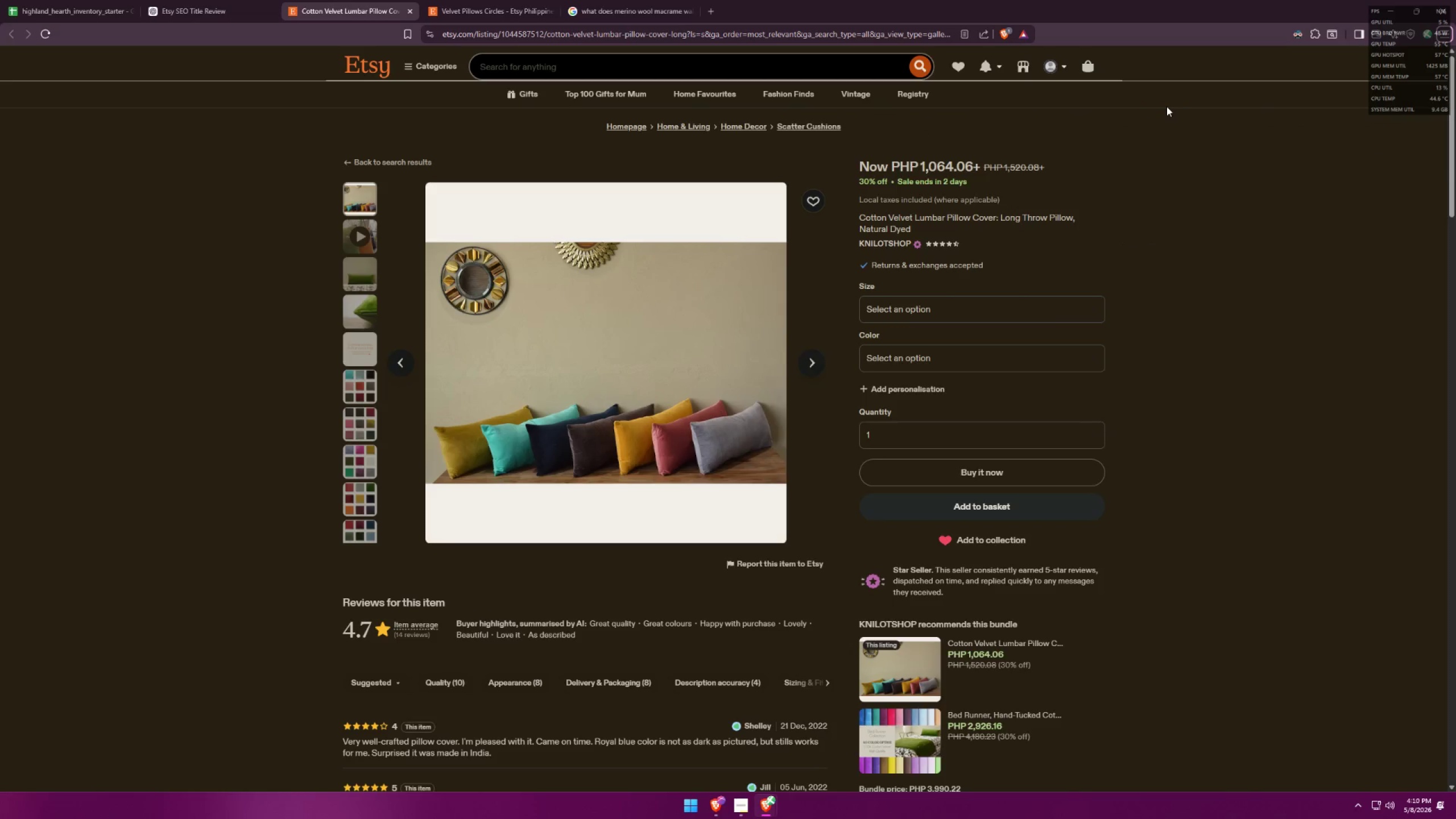 
key(Alt+Tab)
 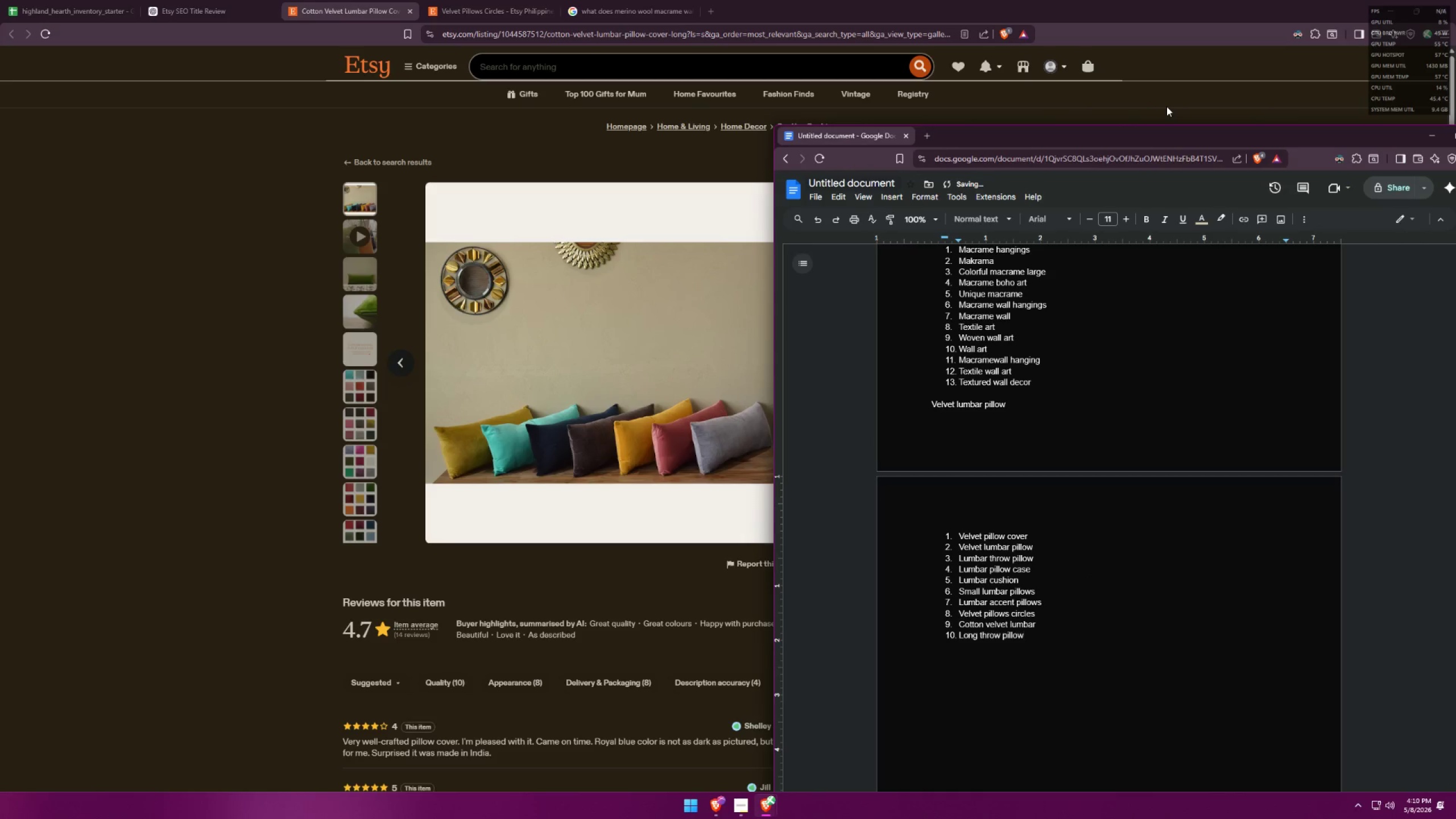 
key(Enter)
 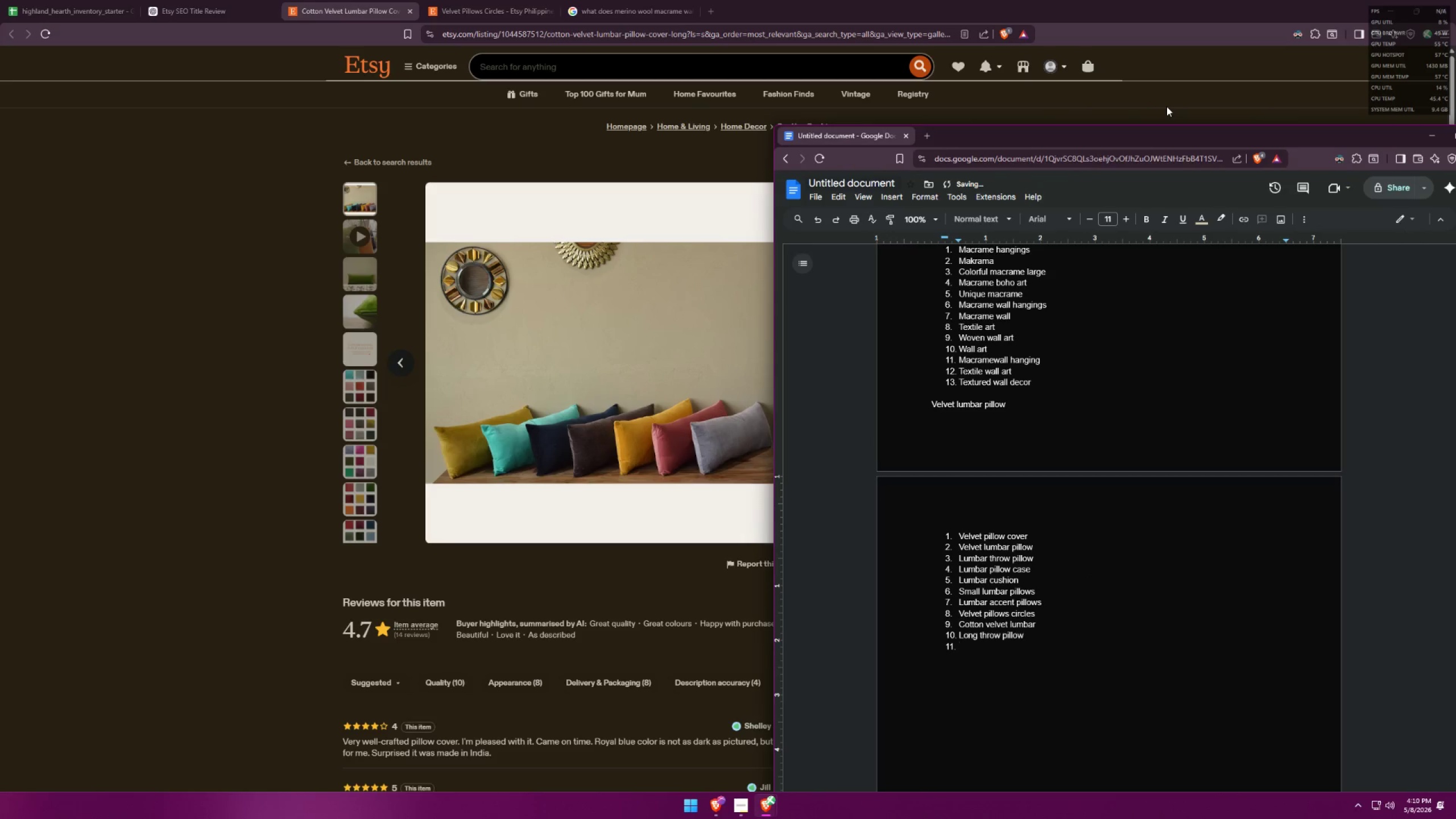 
key(Alt+AltLeft)
 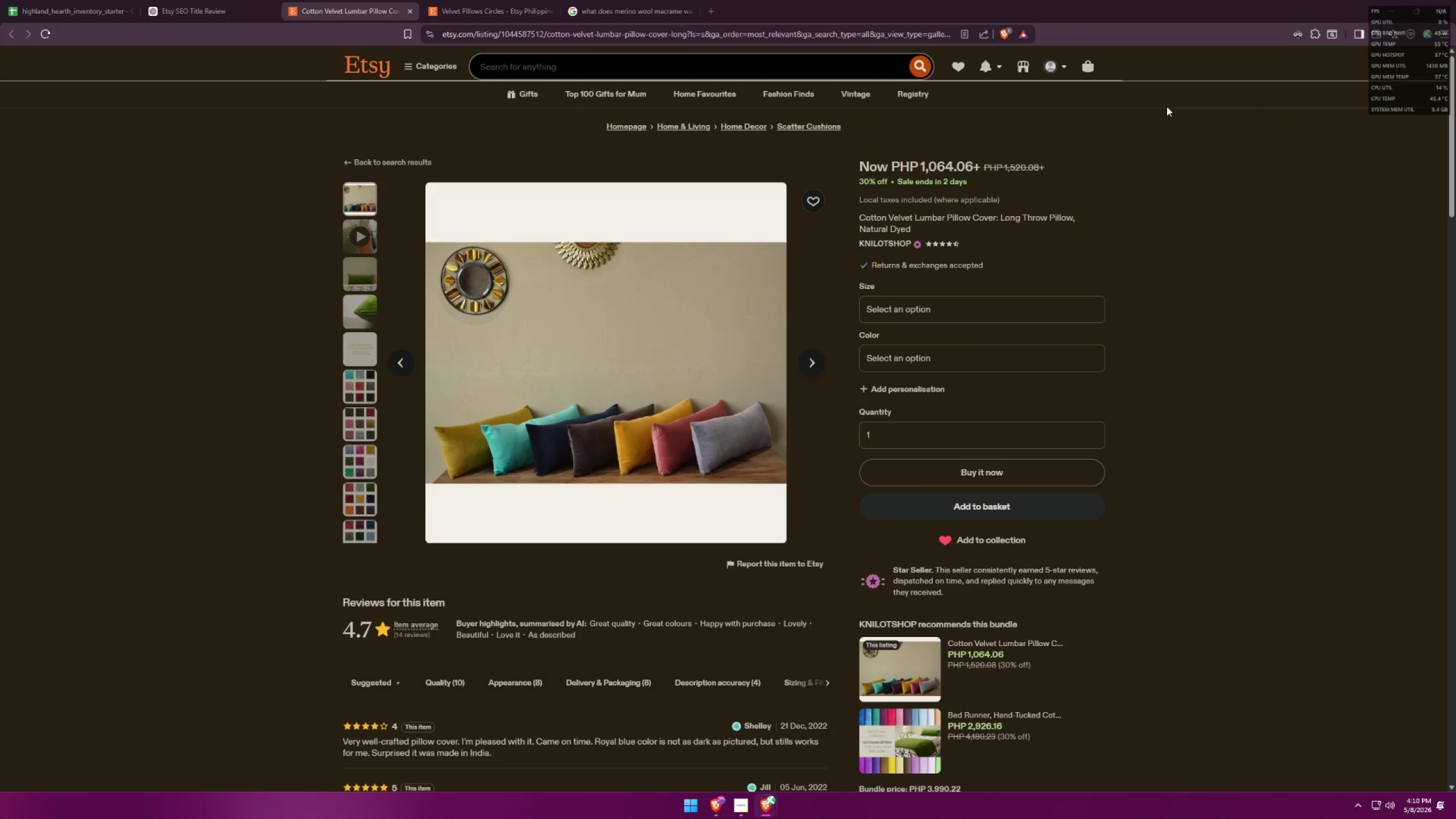 
key(Alt+Tab)
 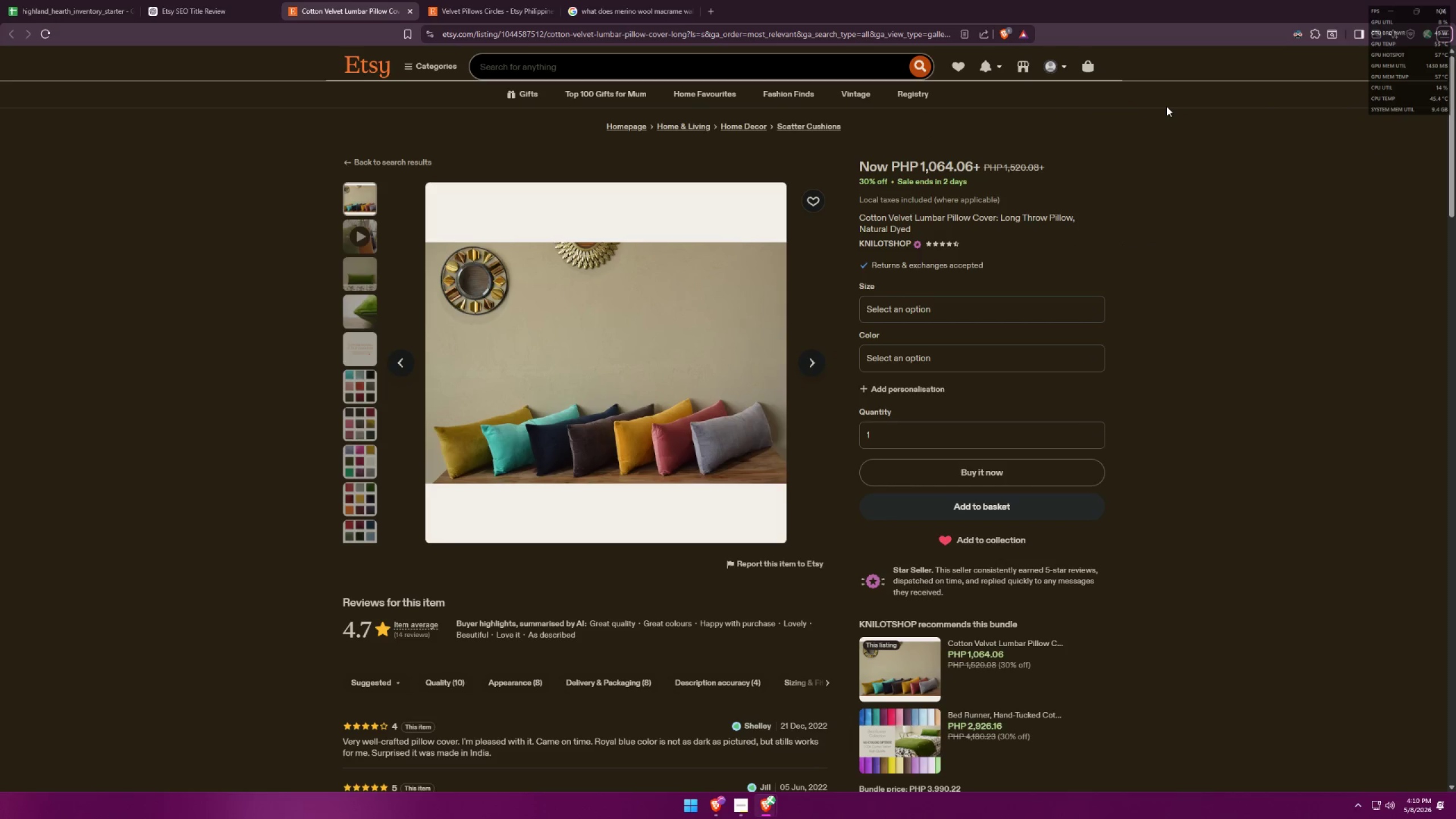 
key(Alt+AltLeft)
 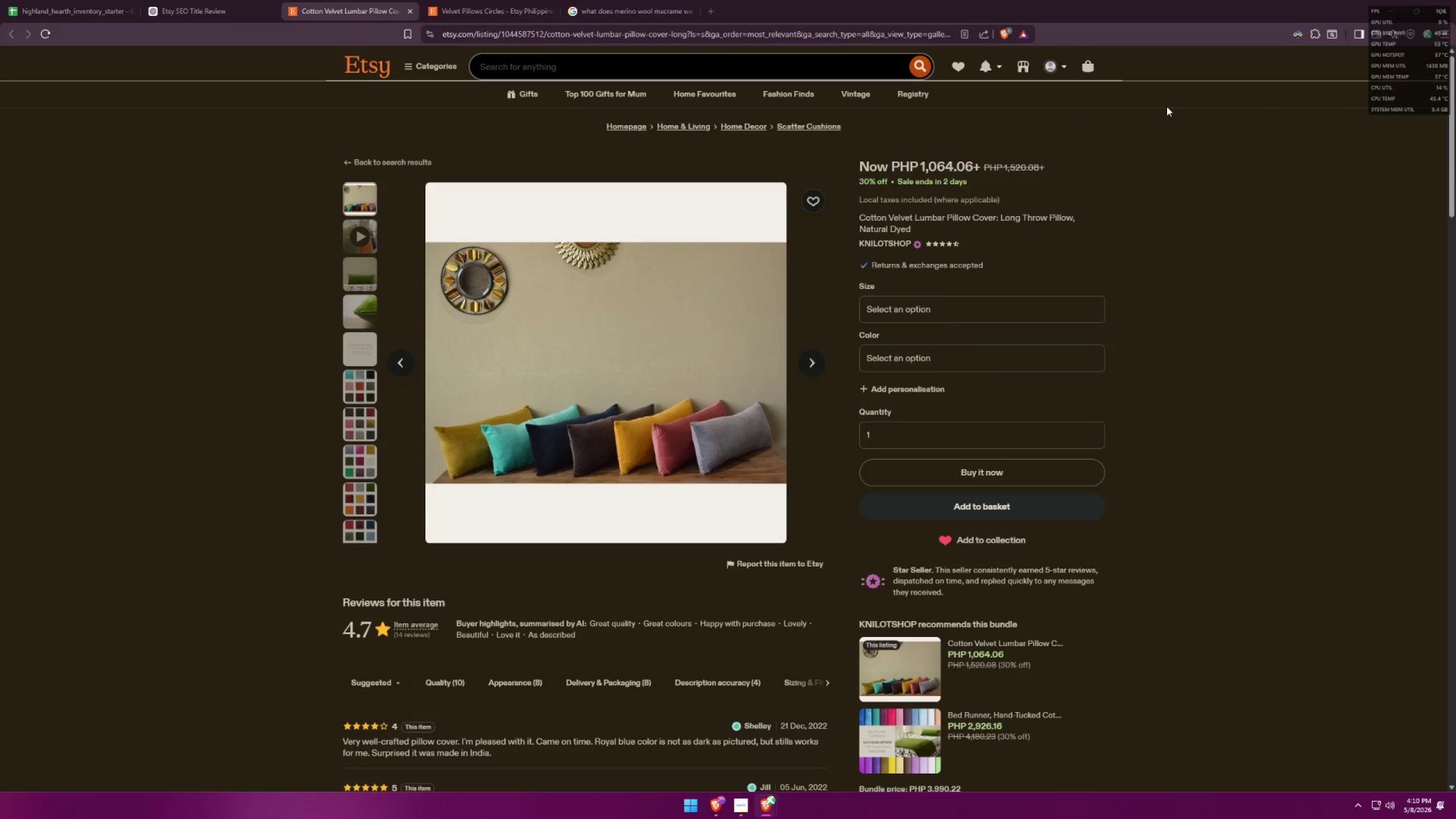 
key(Alt+Tab)
 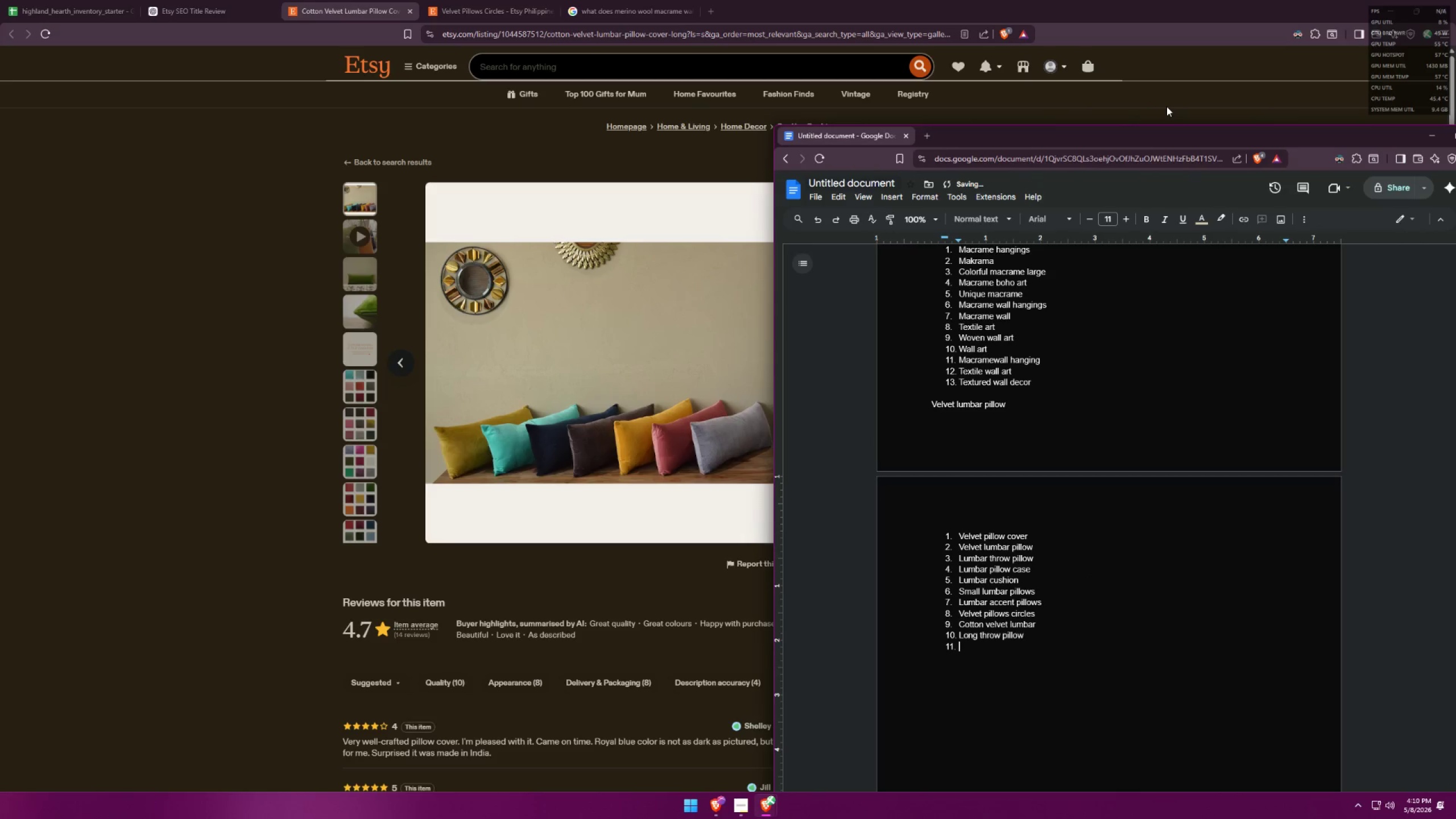 
key(Alt+AltLeft)
 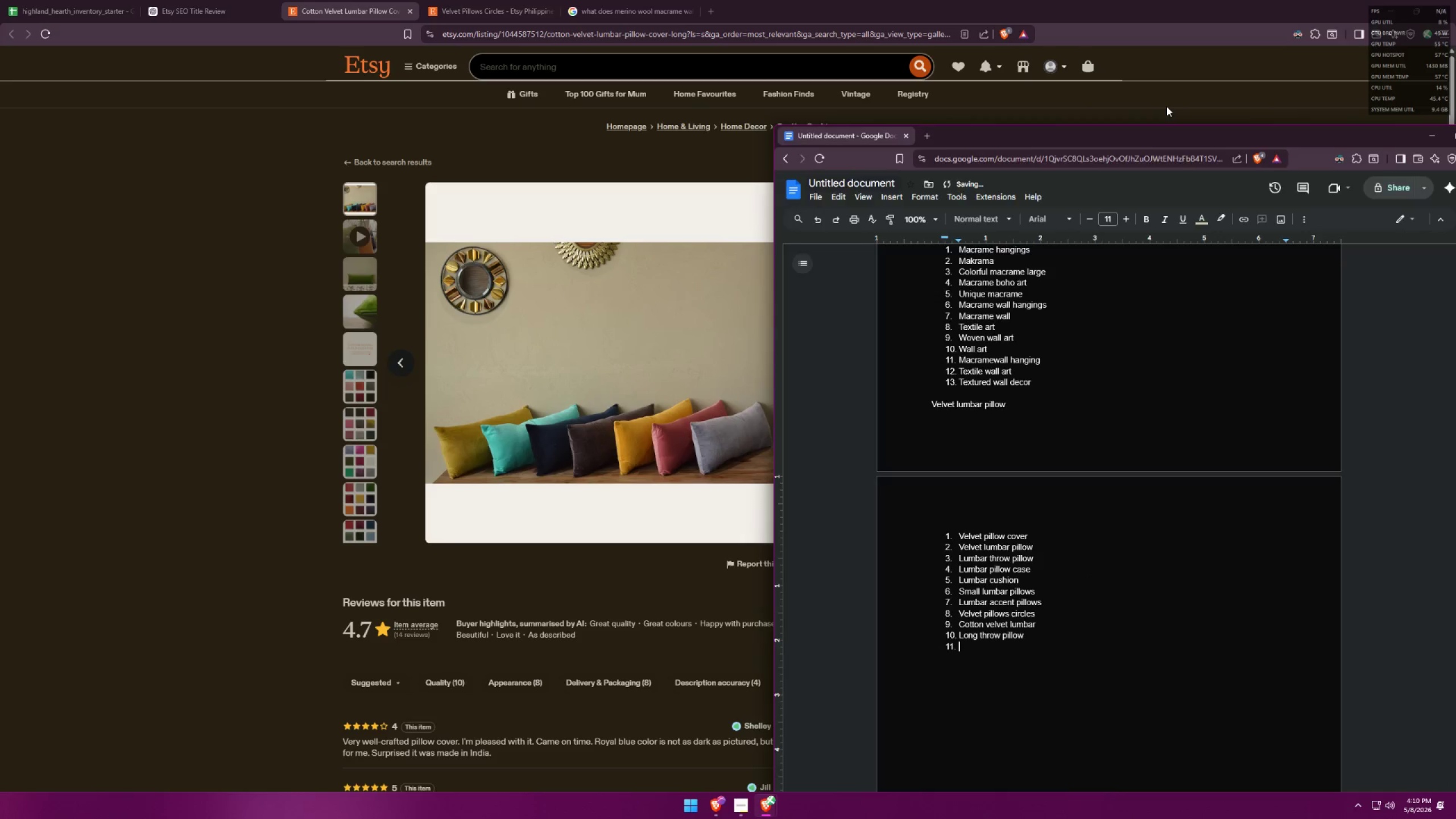 
key(Alt+Tab)
 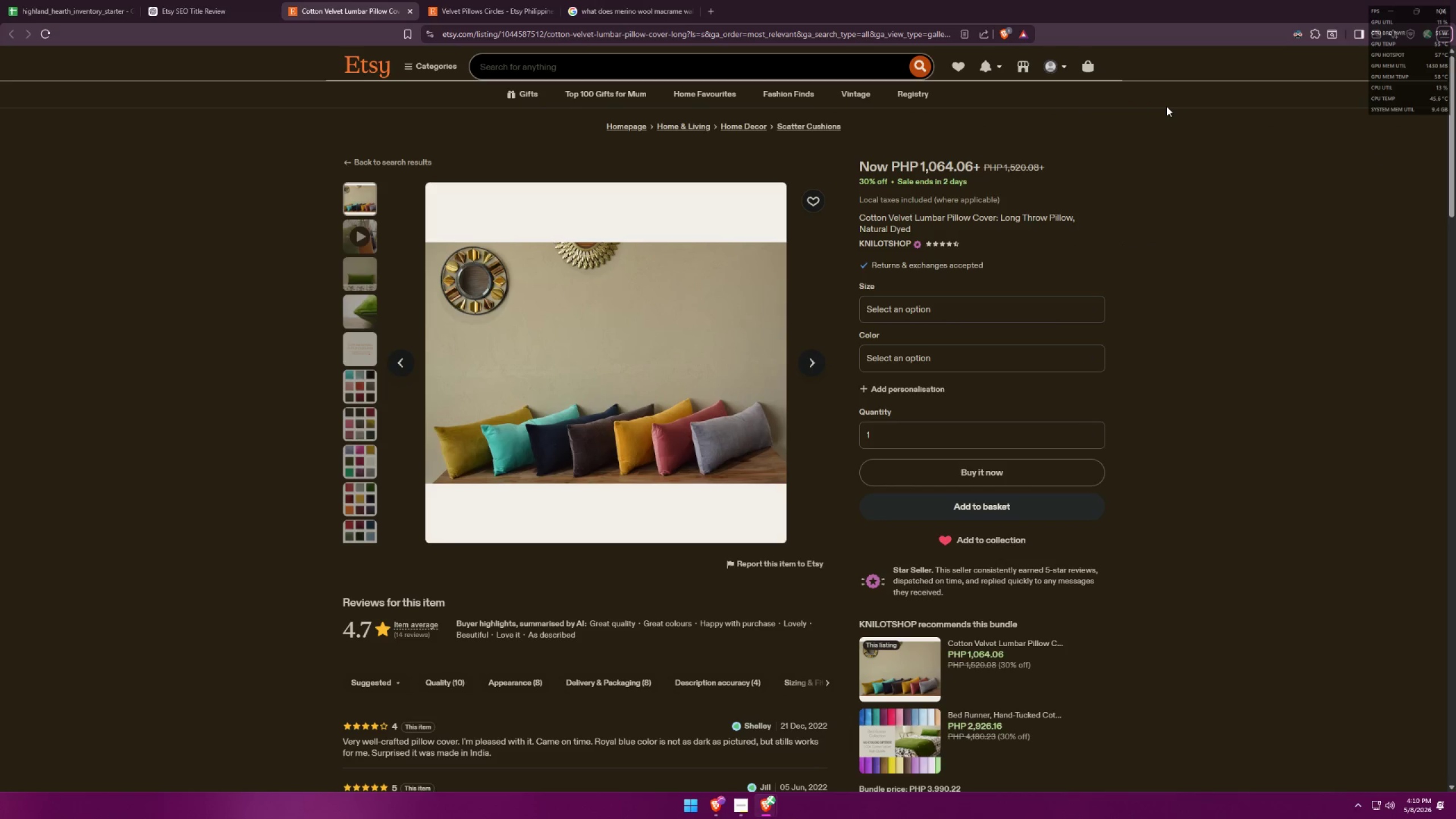 
key(Alt+AltLeft)
 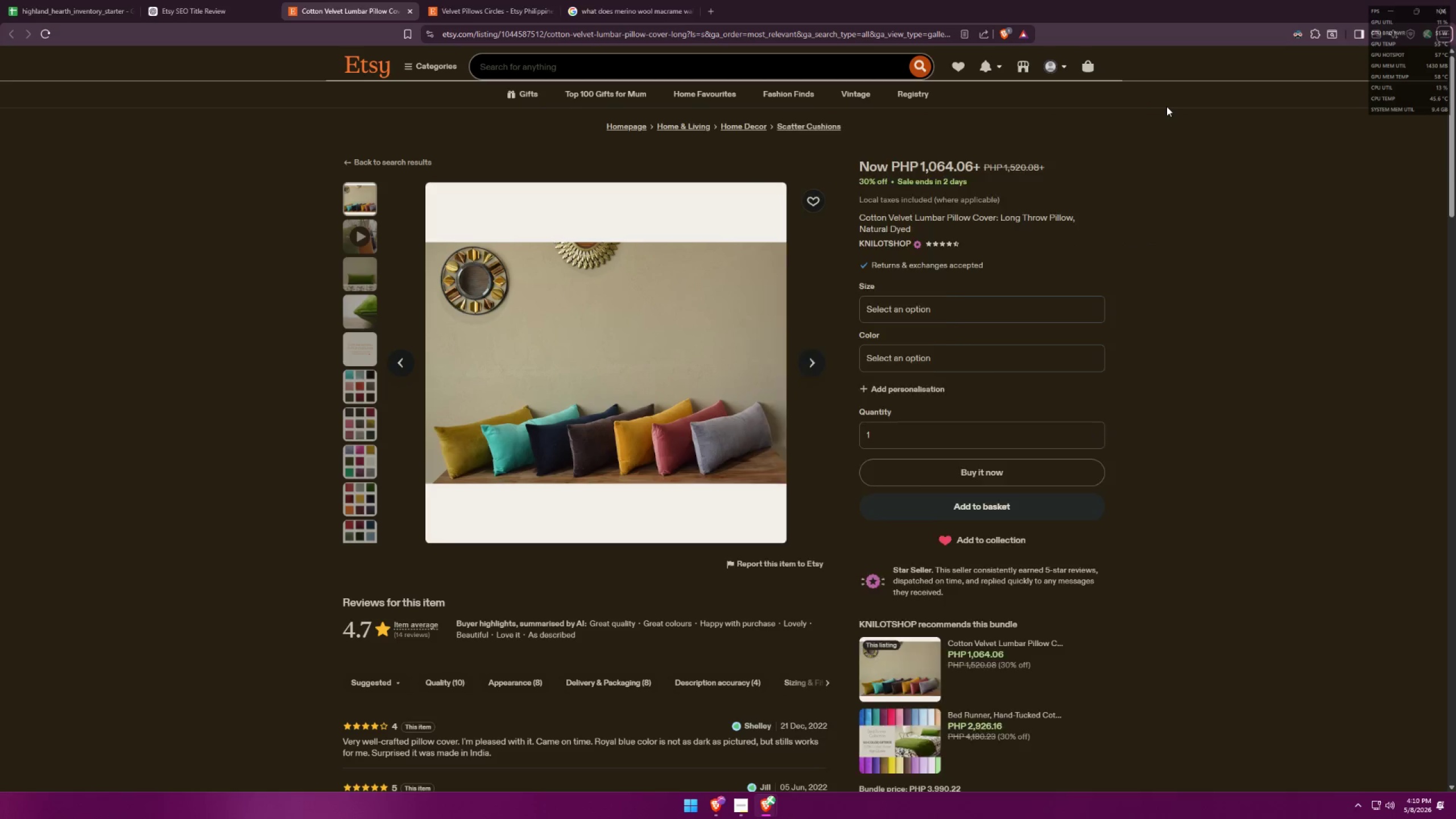 
key(Alt+Tab)
 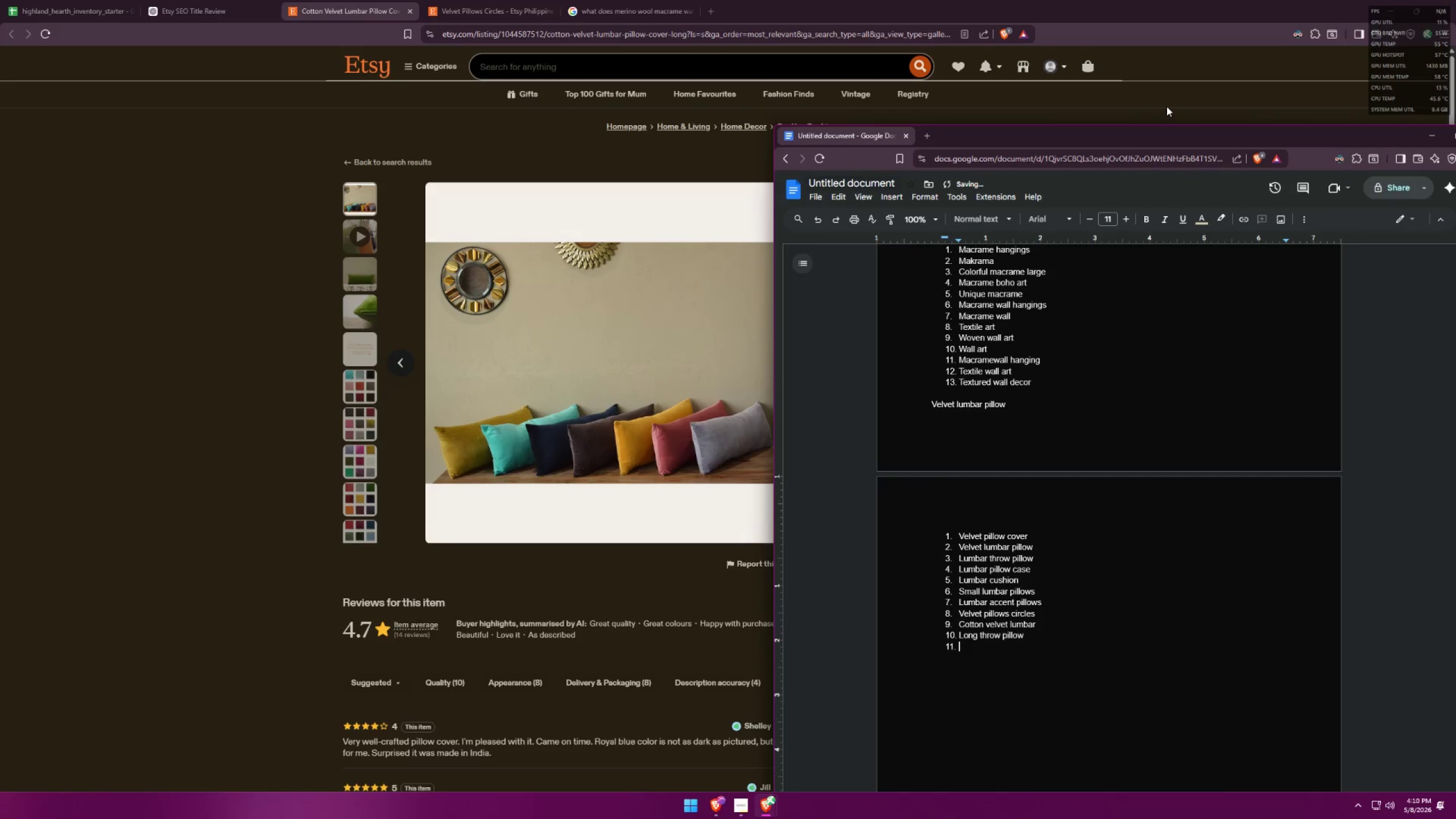 
key(Backspace)
 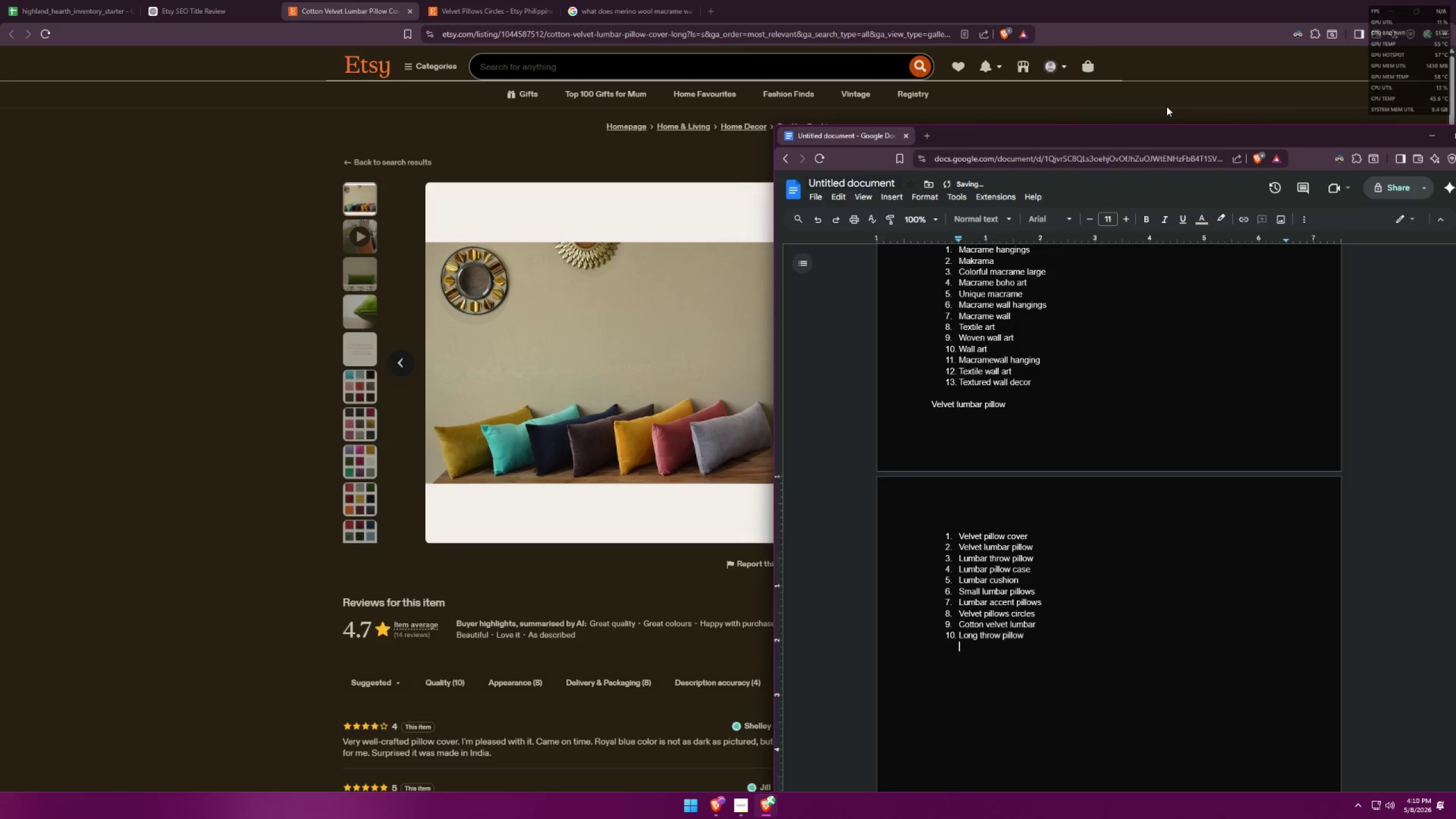 
key(Backspace)
 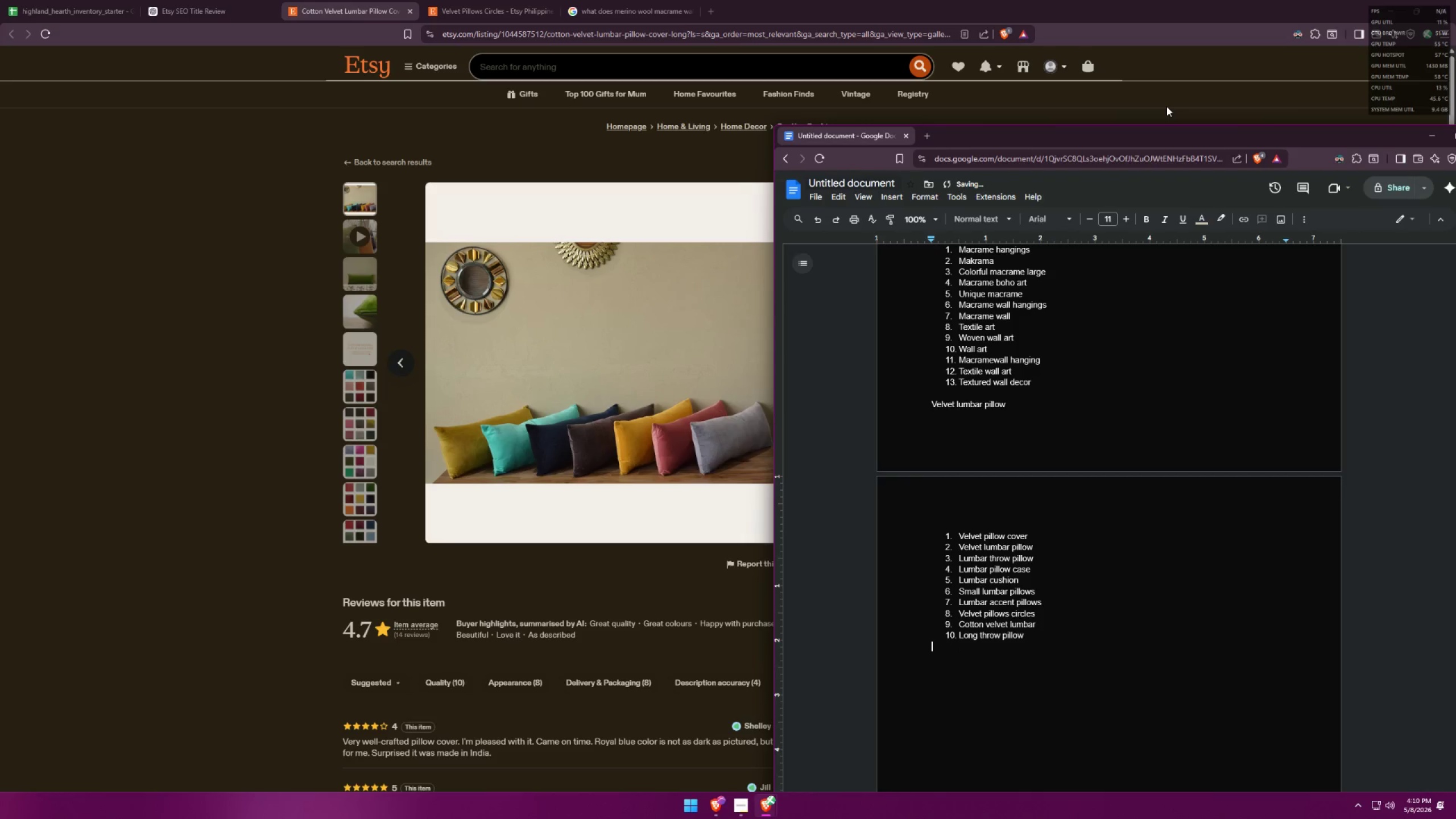 
key(Backspace)
 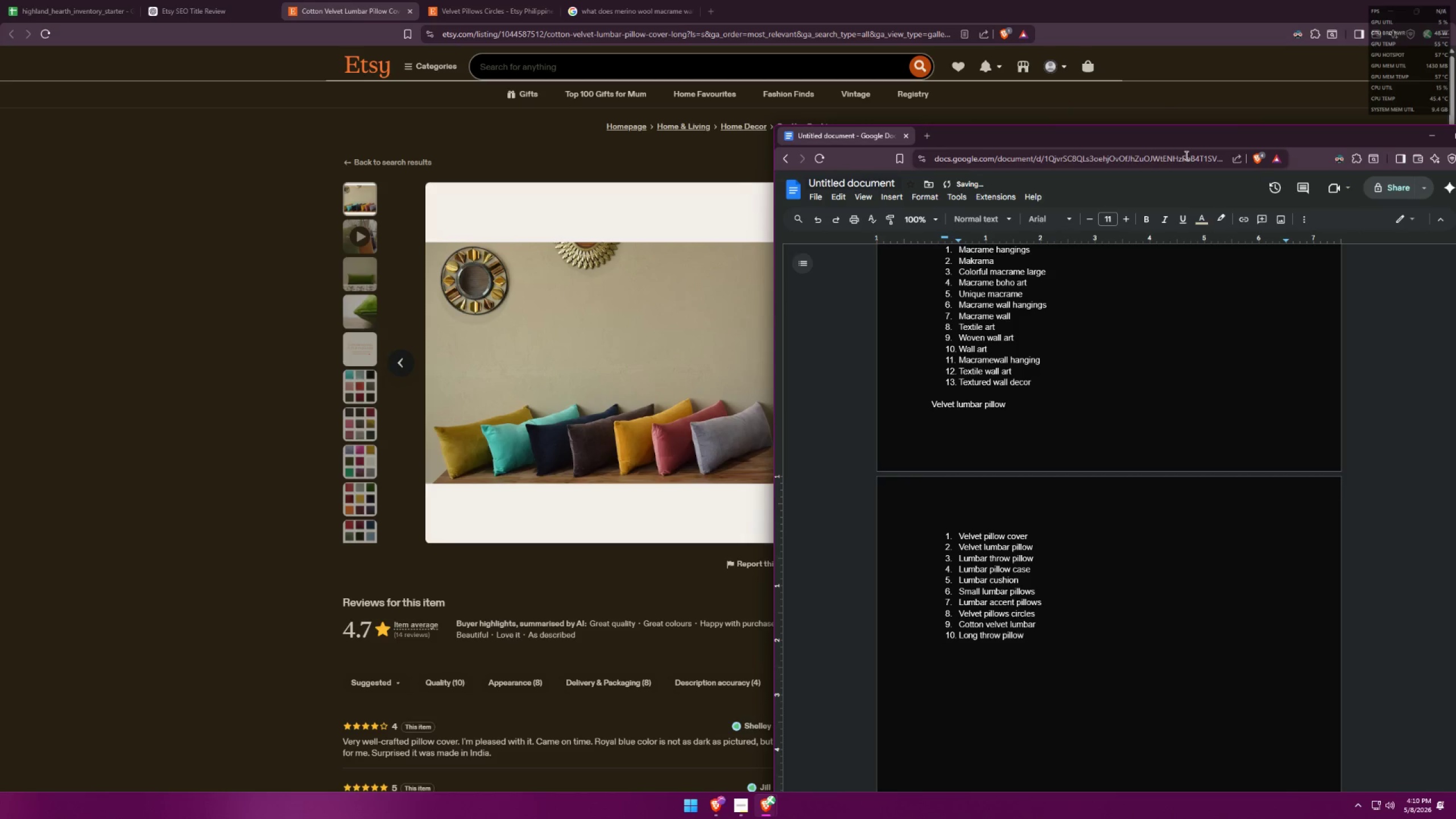 
left_click([503, 0])
 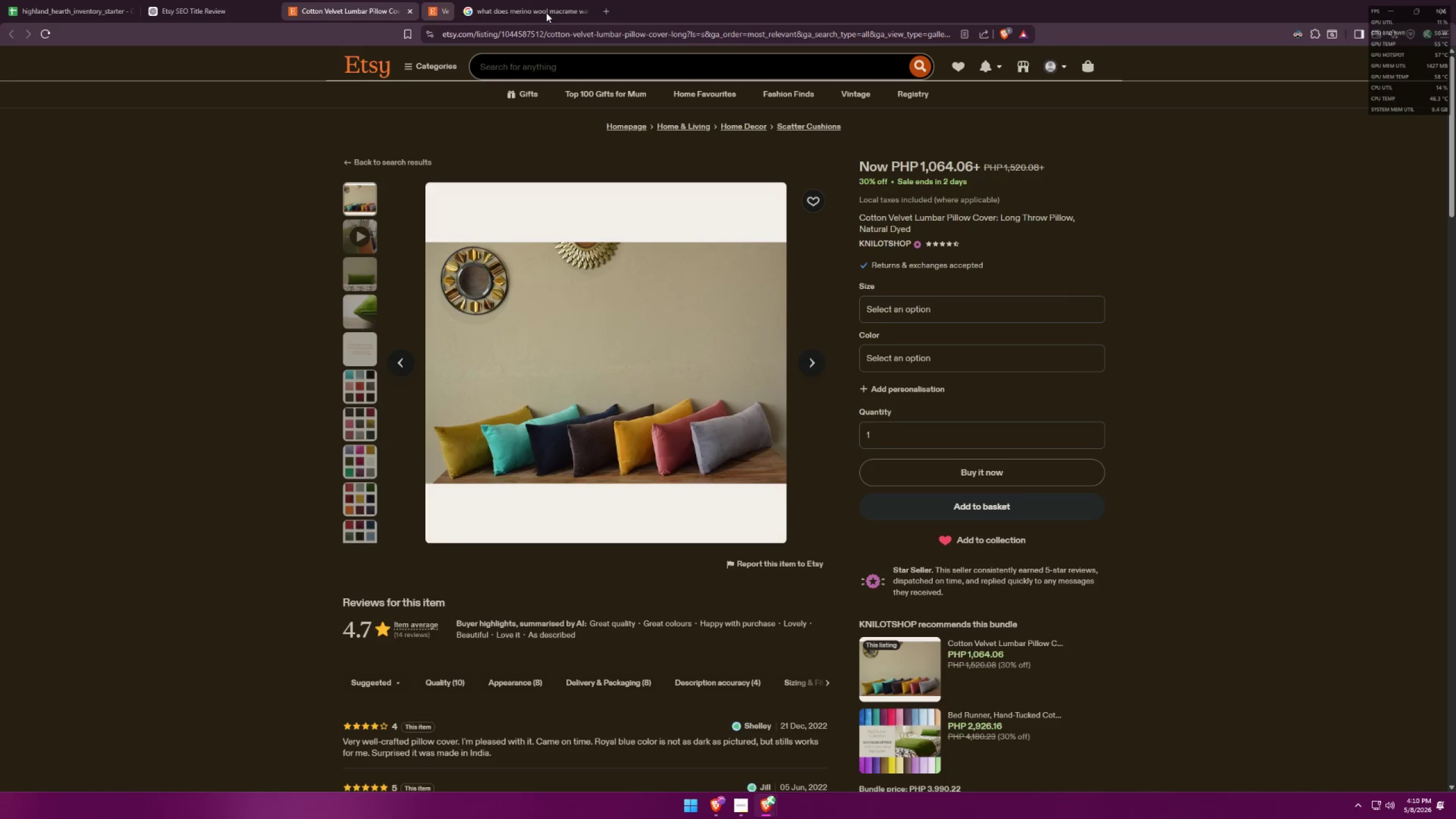 
double_click([546, 13])
 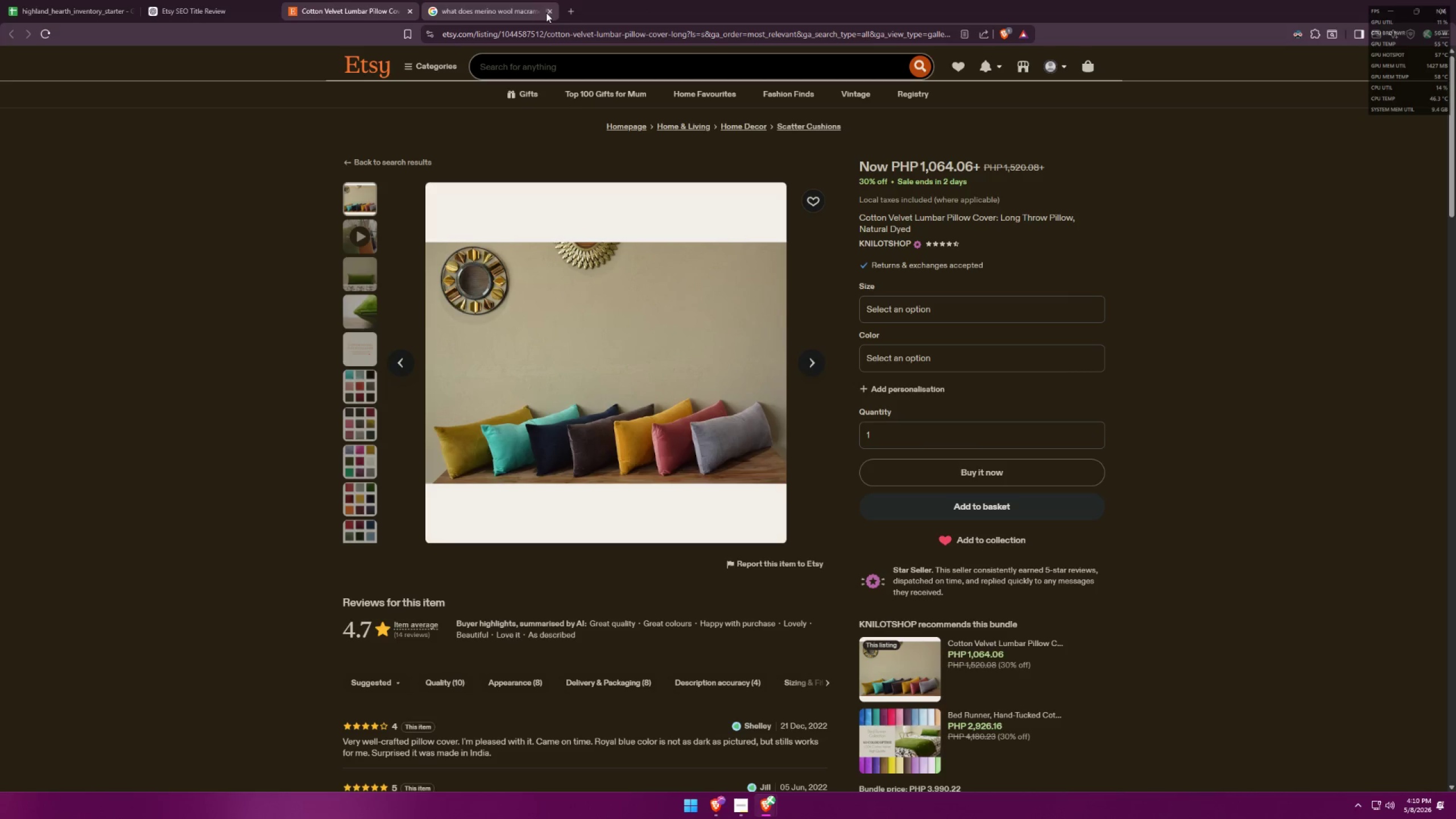 
key(Alt+AltLeft)
 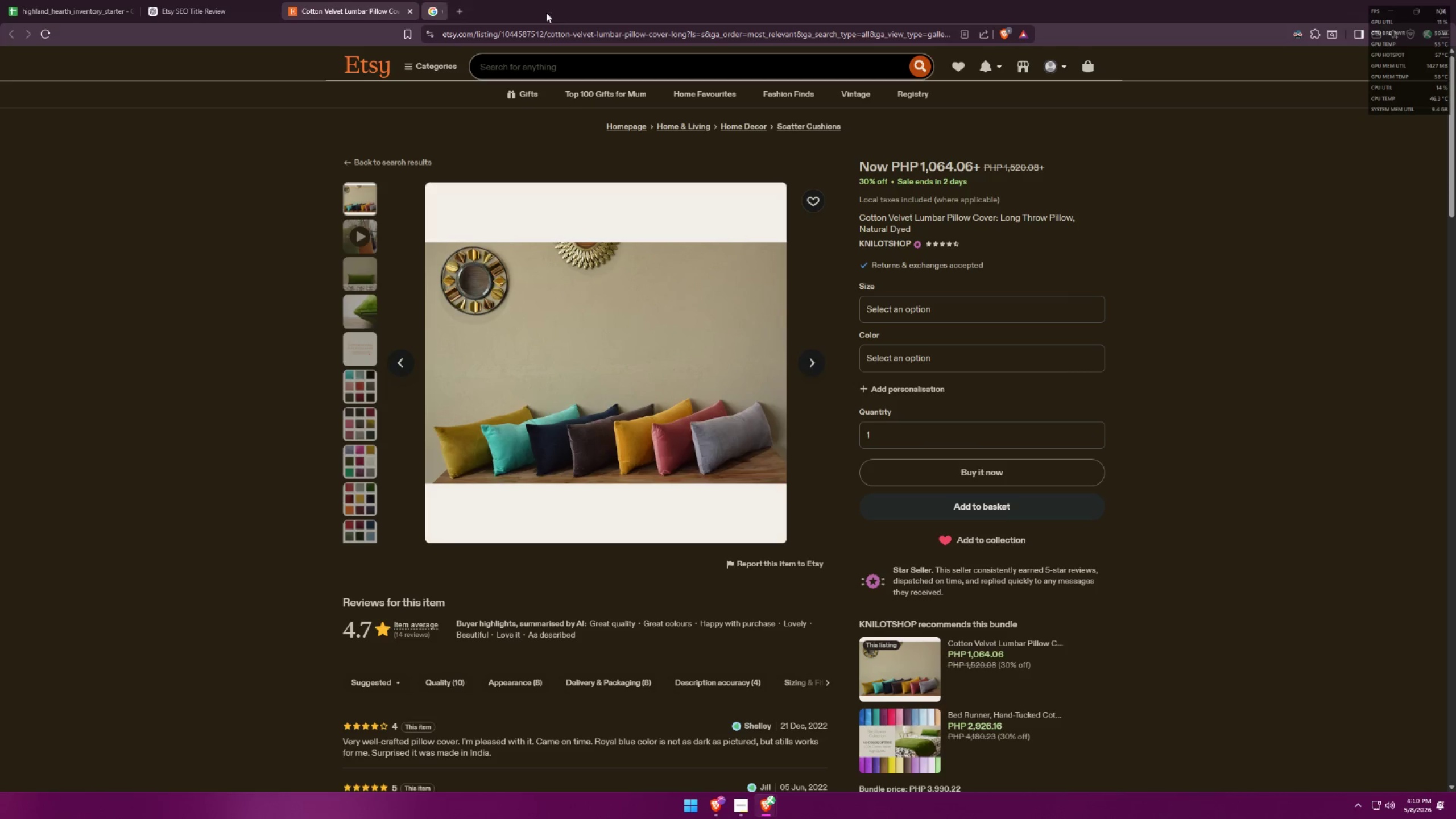 
key(Alt+Tab)
 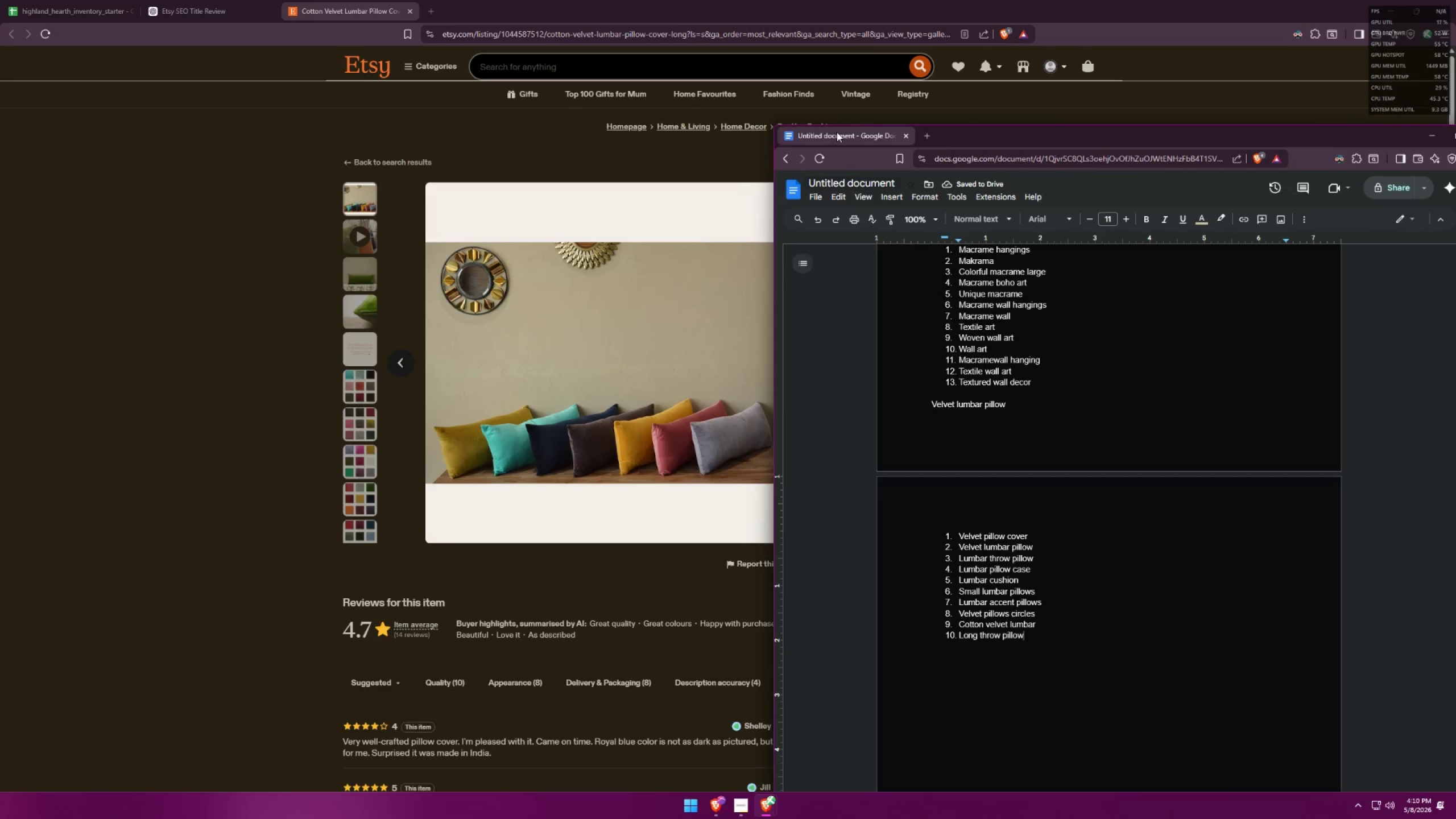 
left_click_drag(start_coordinate=[821, 135], to_coordinate=[577, 13])
 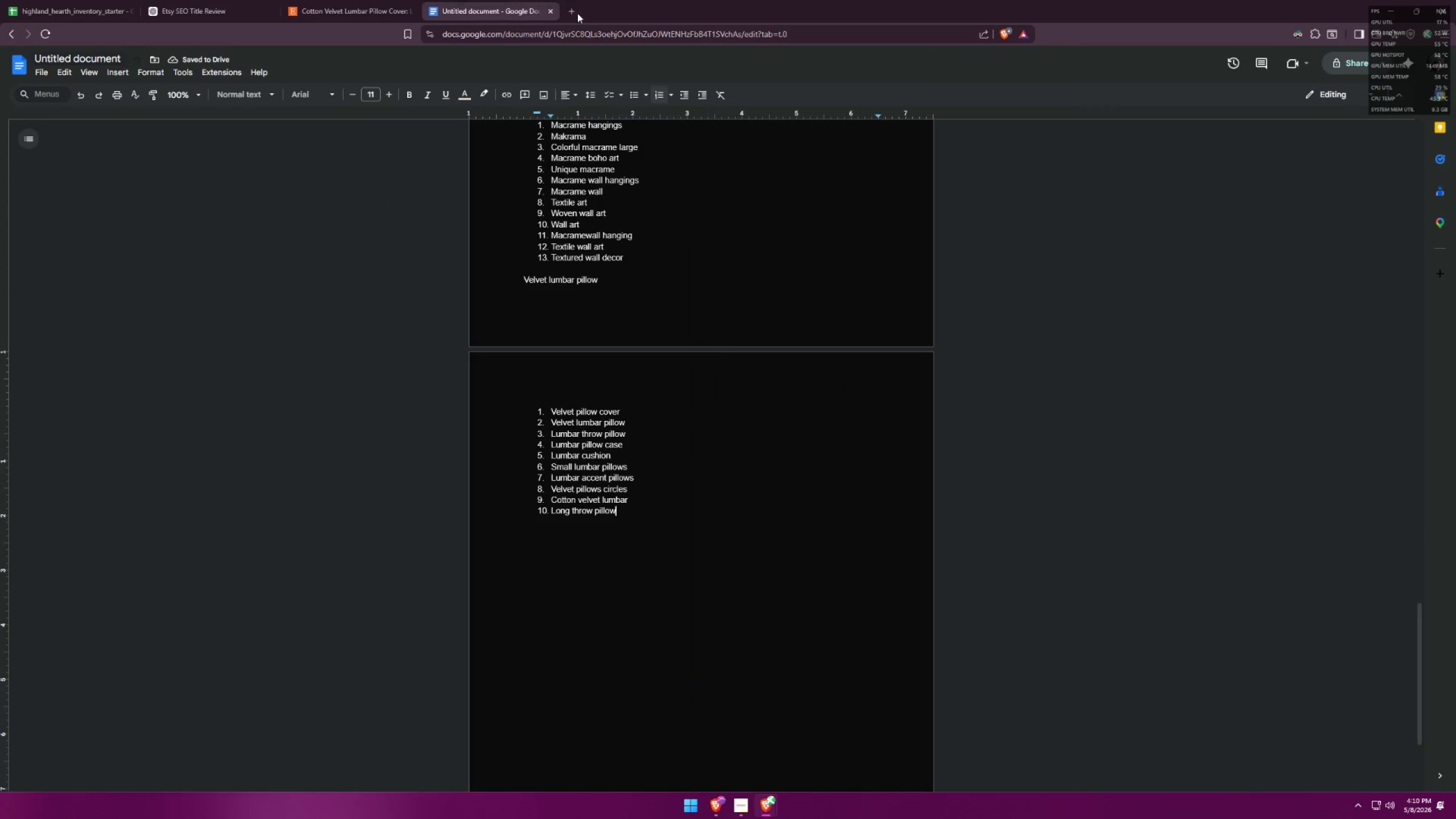 
key(Alt+AltLeft)
 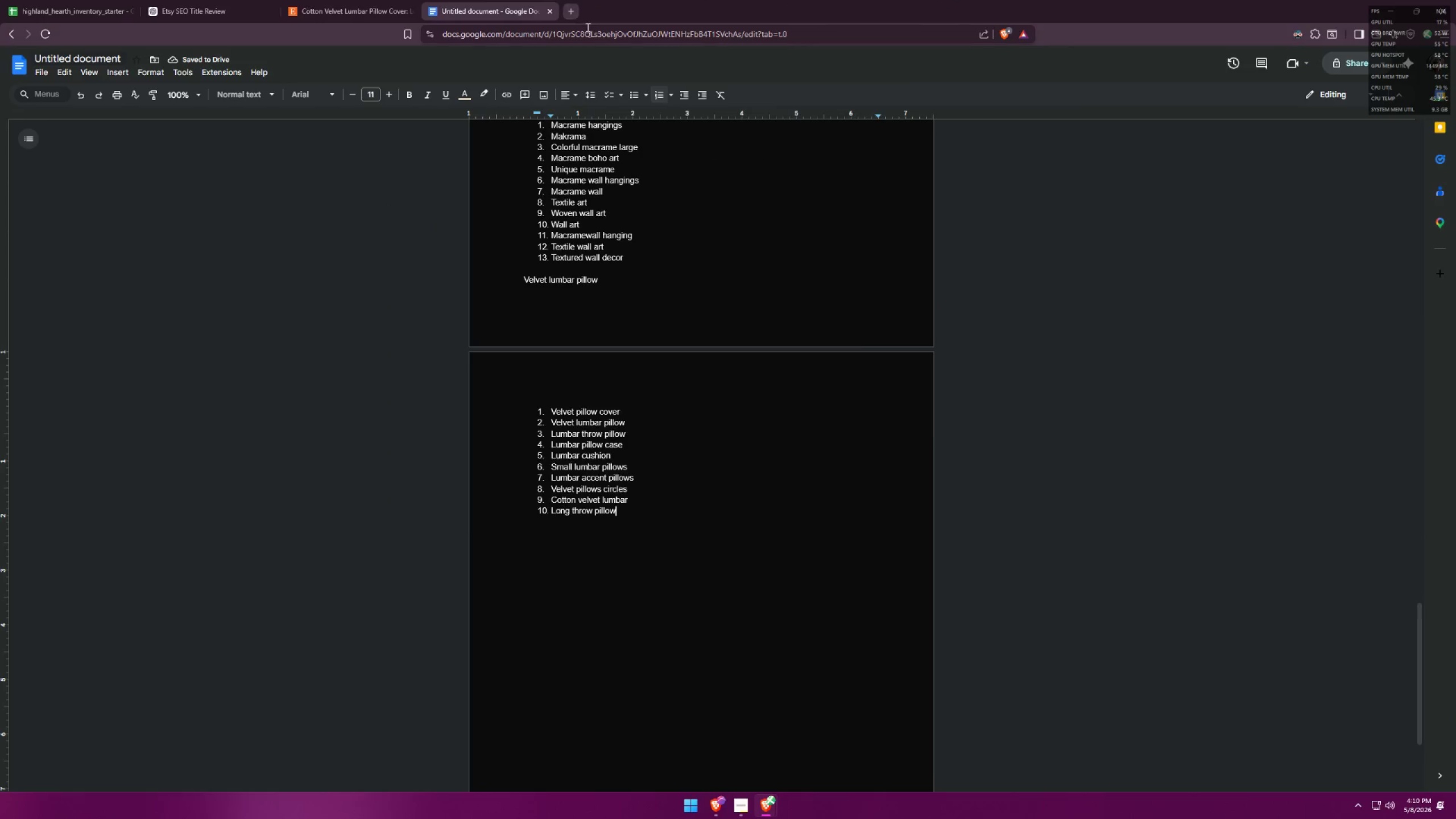 
key(Alt+Tab)
 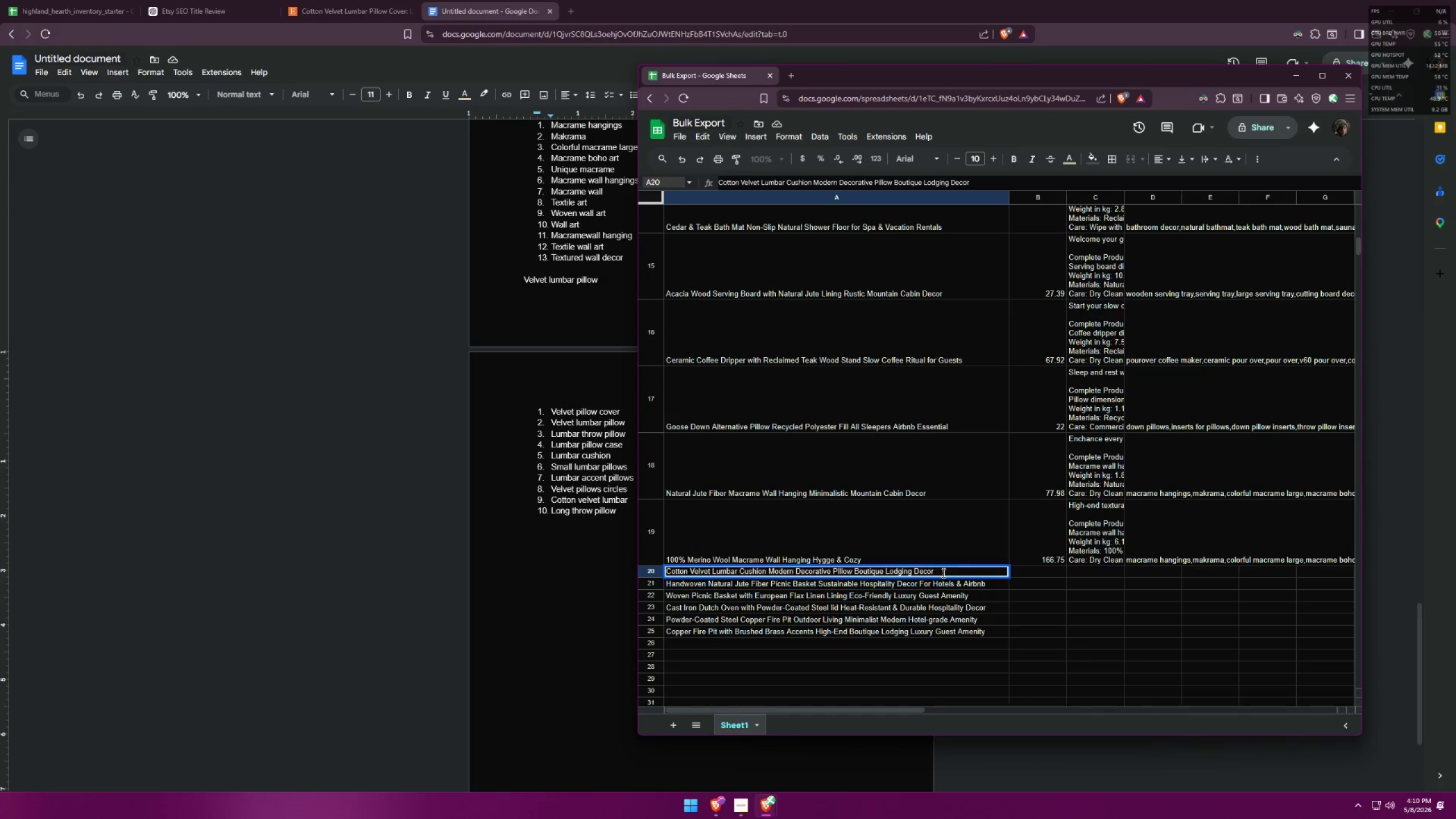 
left_click([76, 0])
 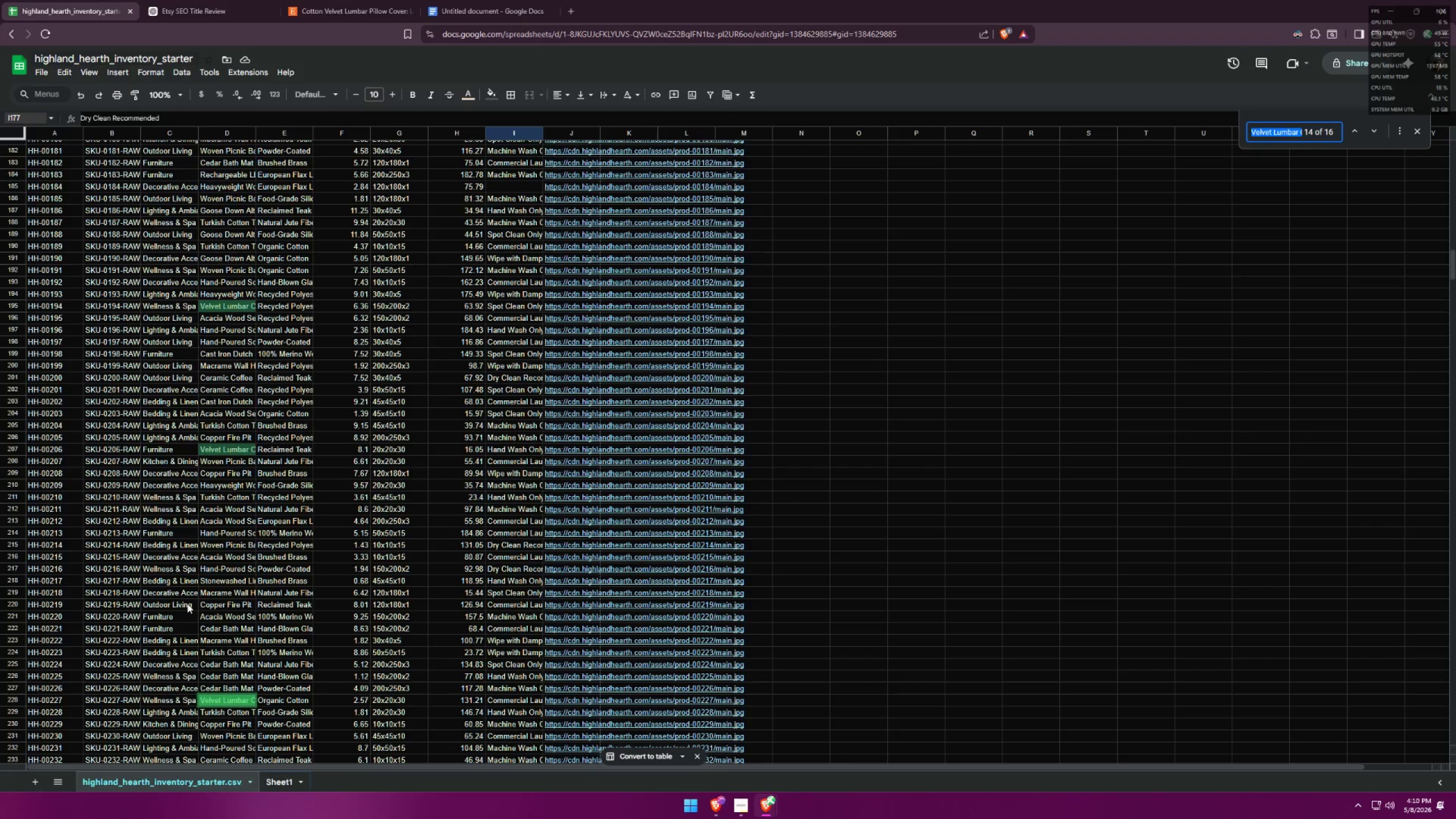 
wait(5.97)
 